 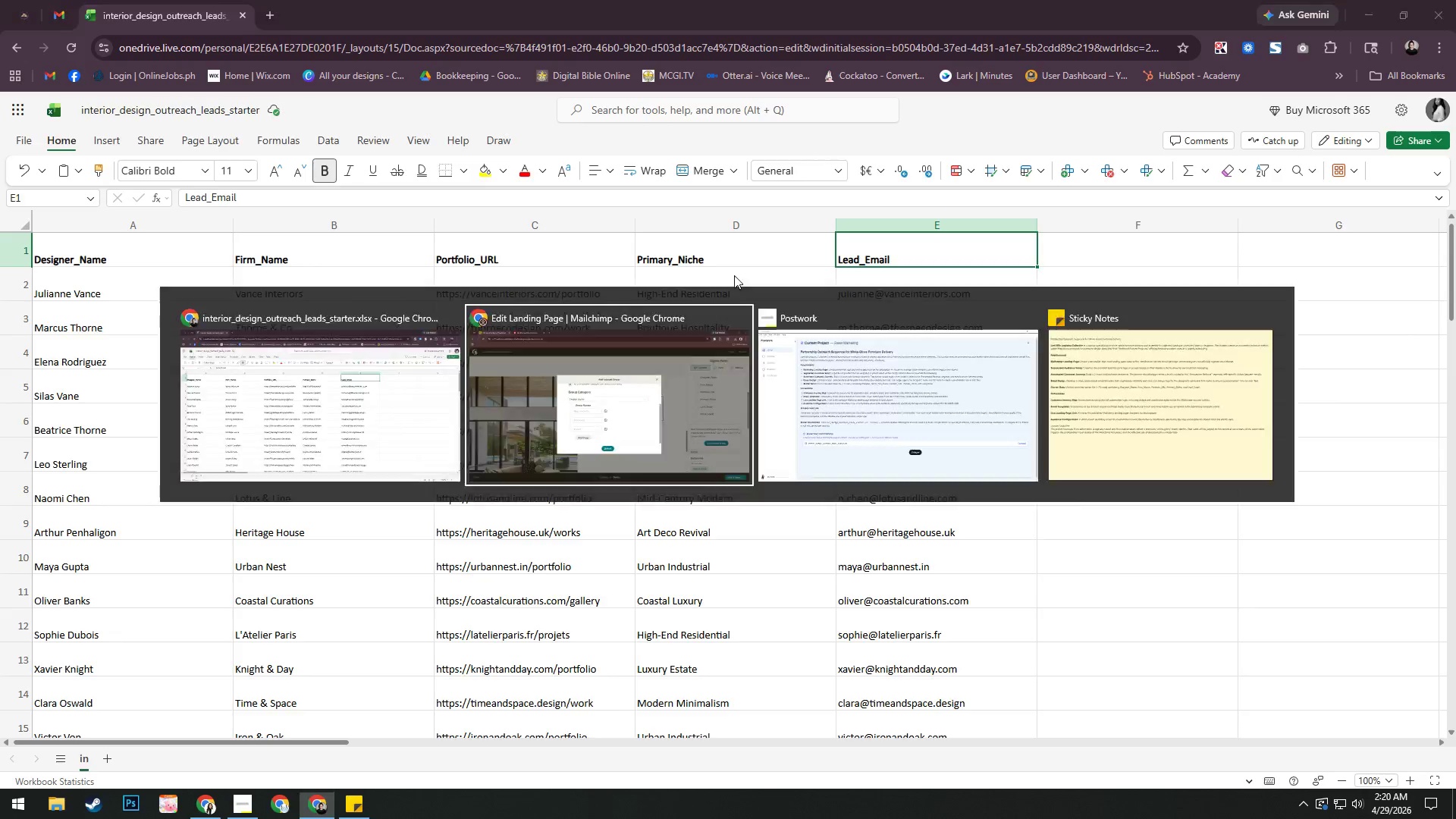 
key(Alt+Tab)
 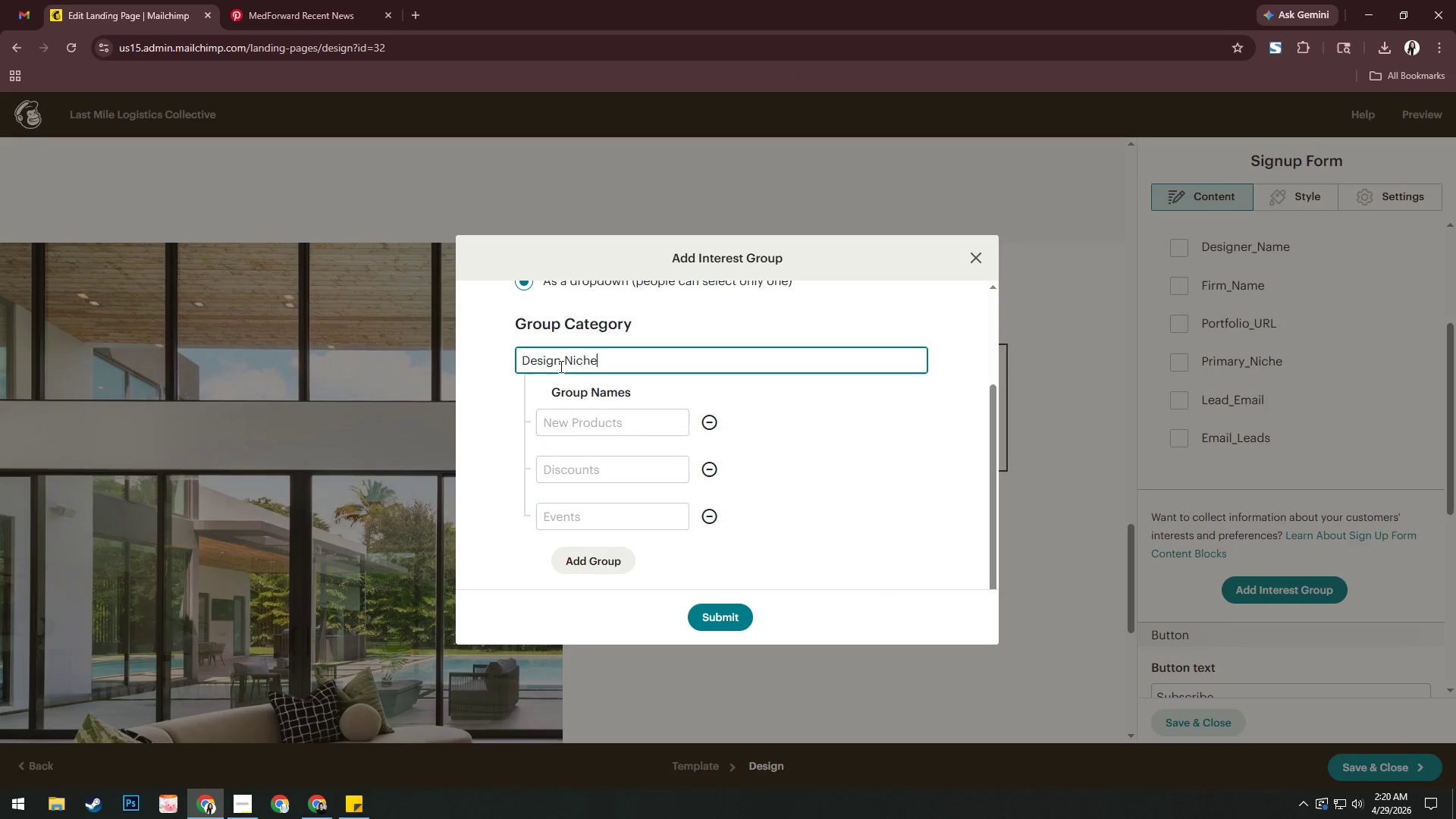 
left_click_drag(start_coordinate=[560, 359], to_coordinate=[322, 411])
 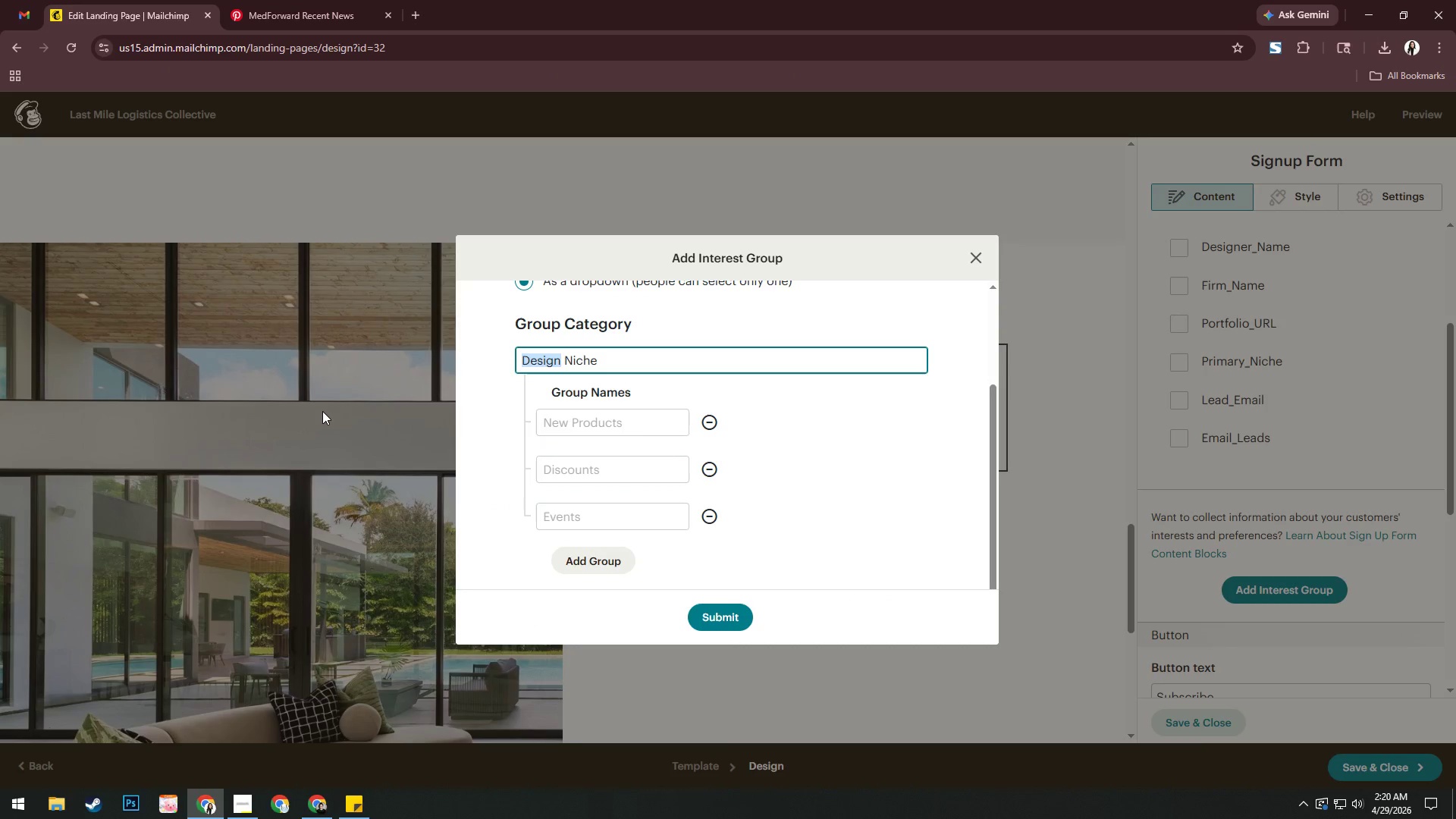 
type(Primary)
 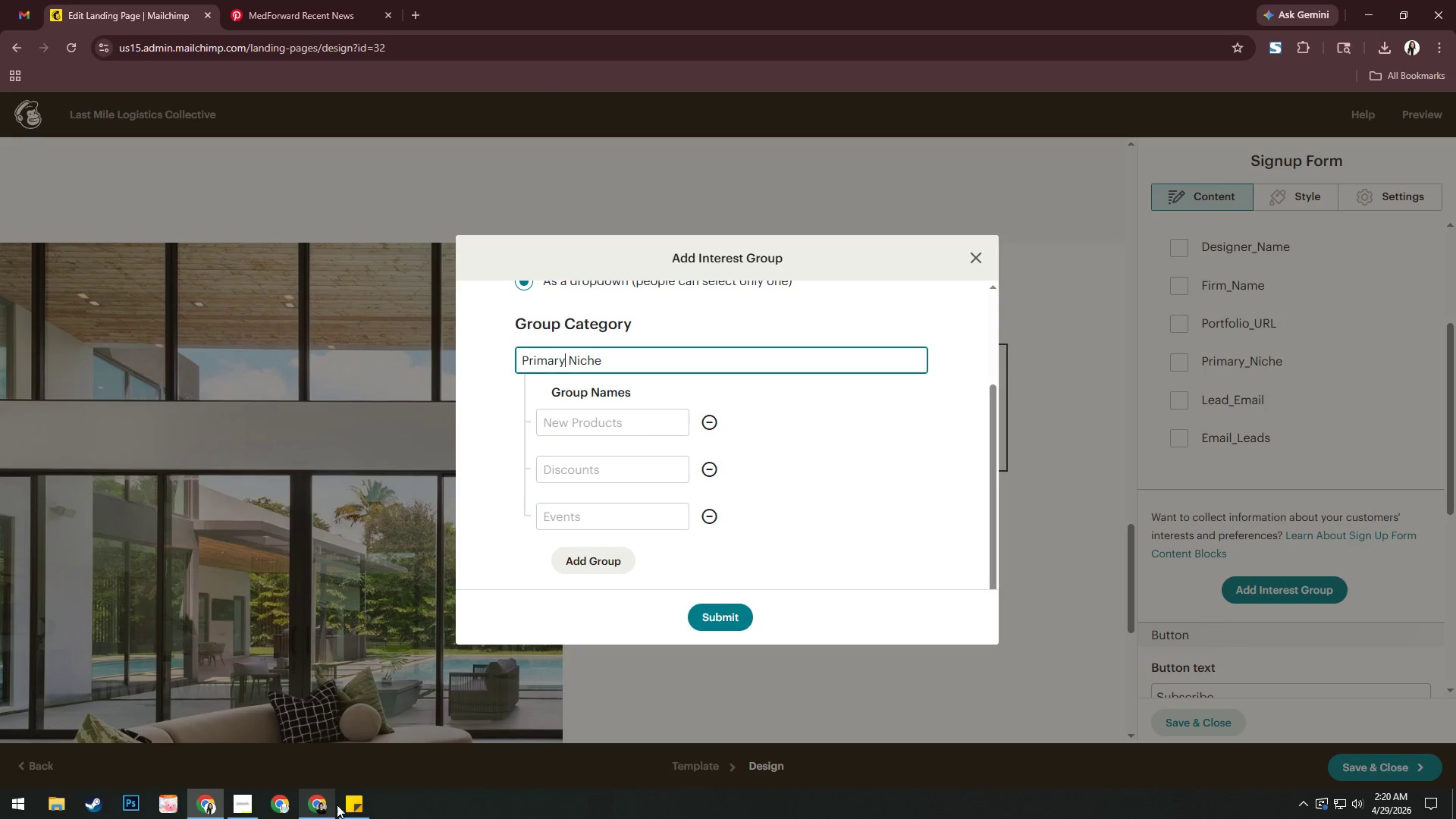 
left_click([218, 810])
 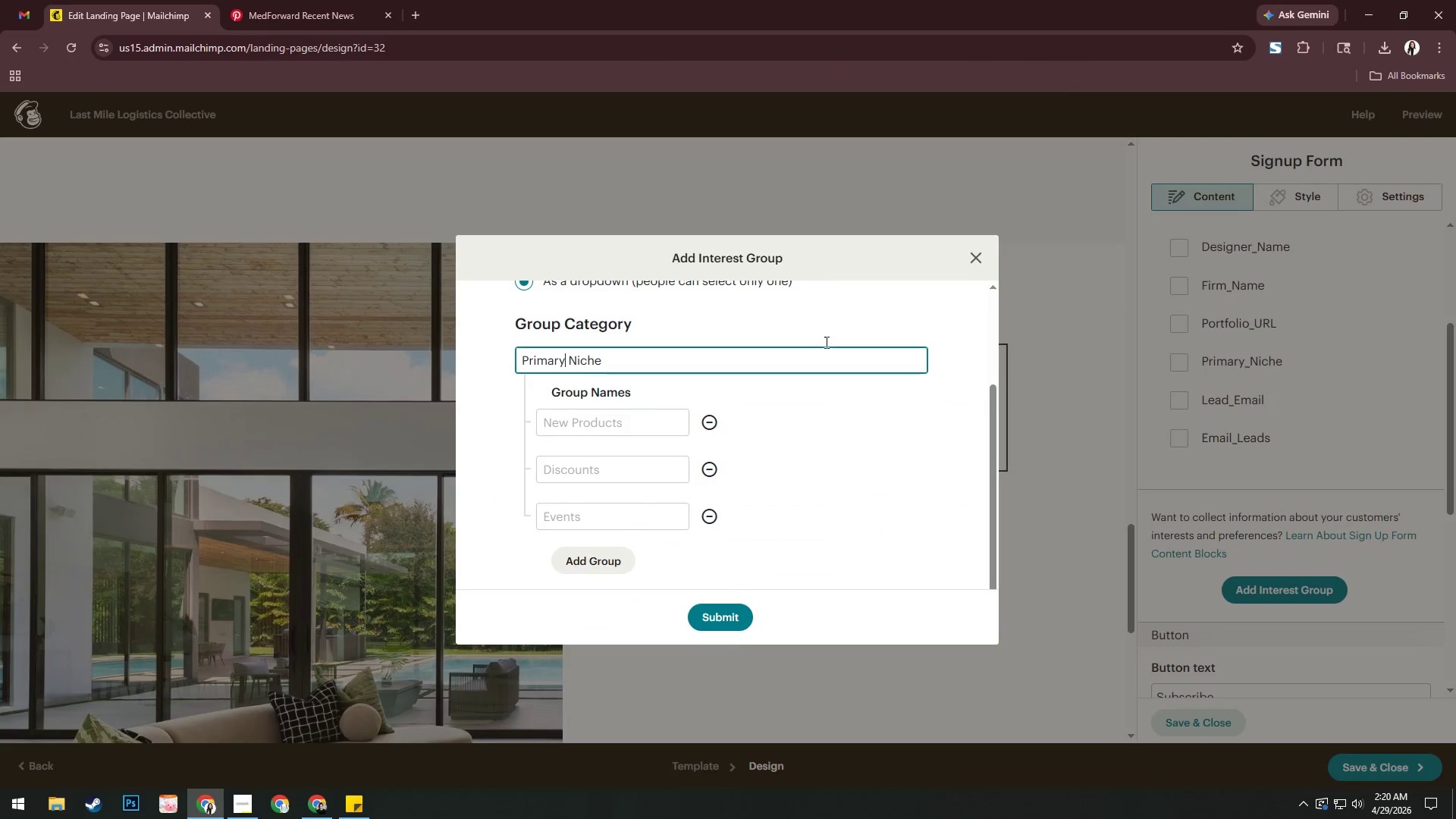 
left_click([411, 14])
 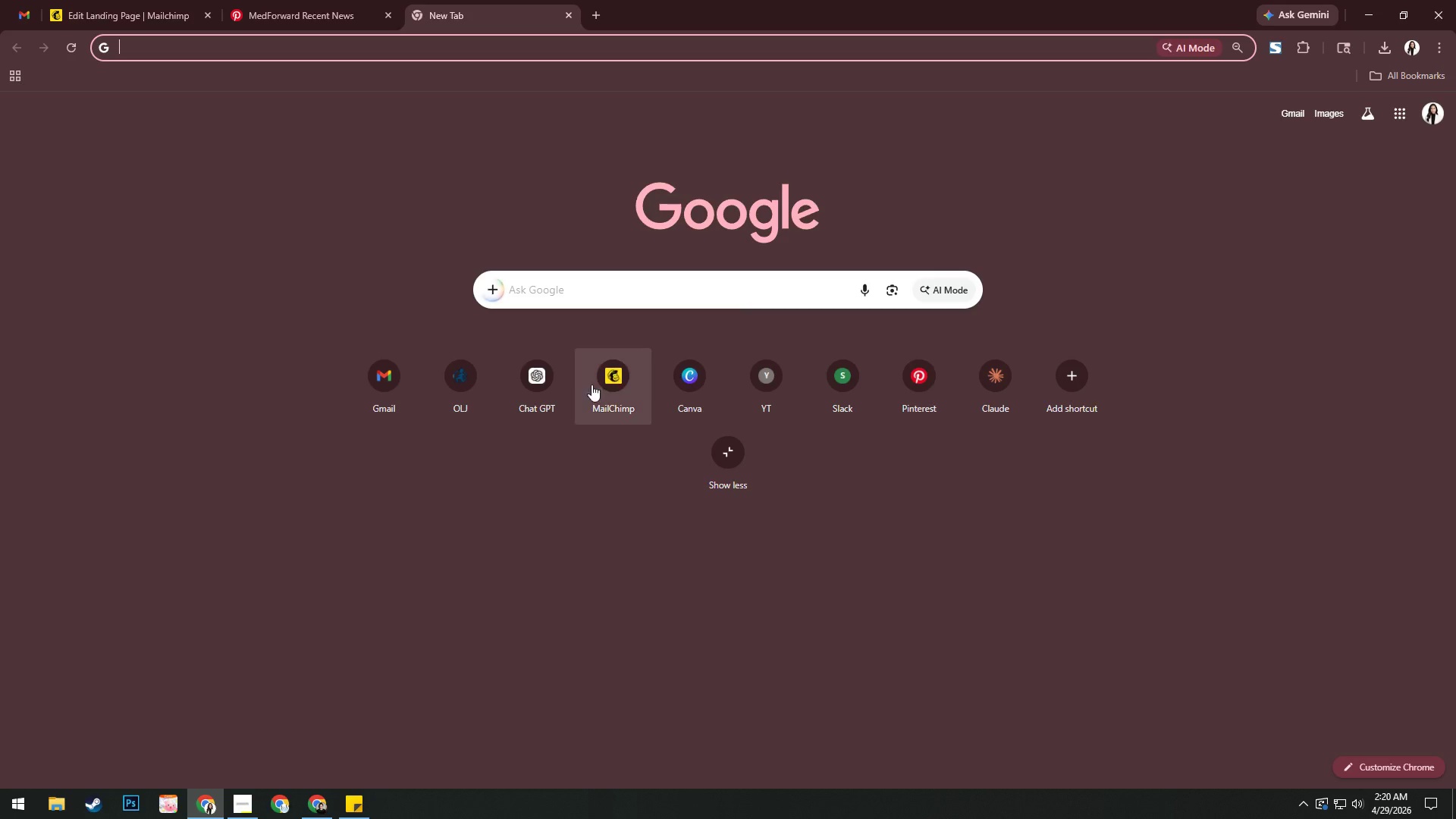 
left_click([620, 369])
 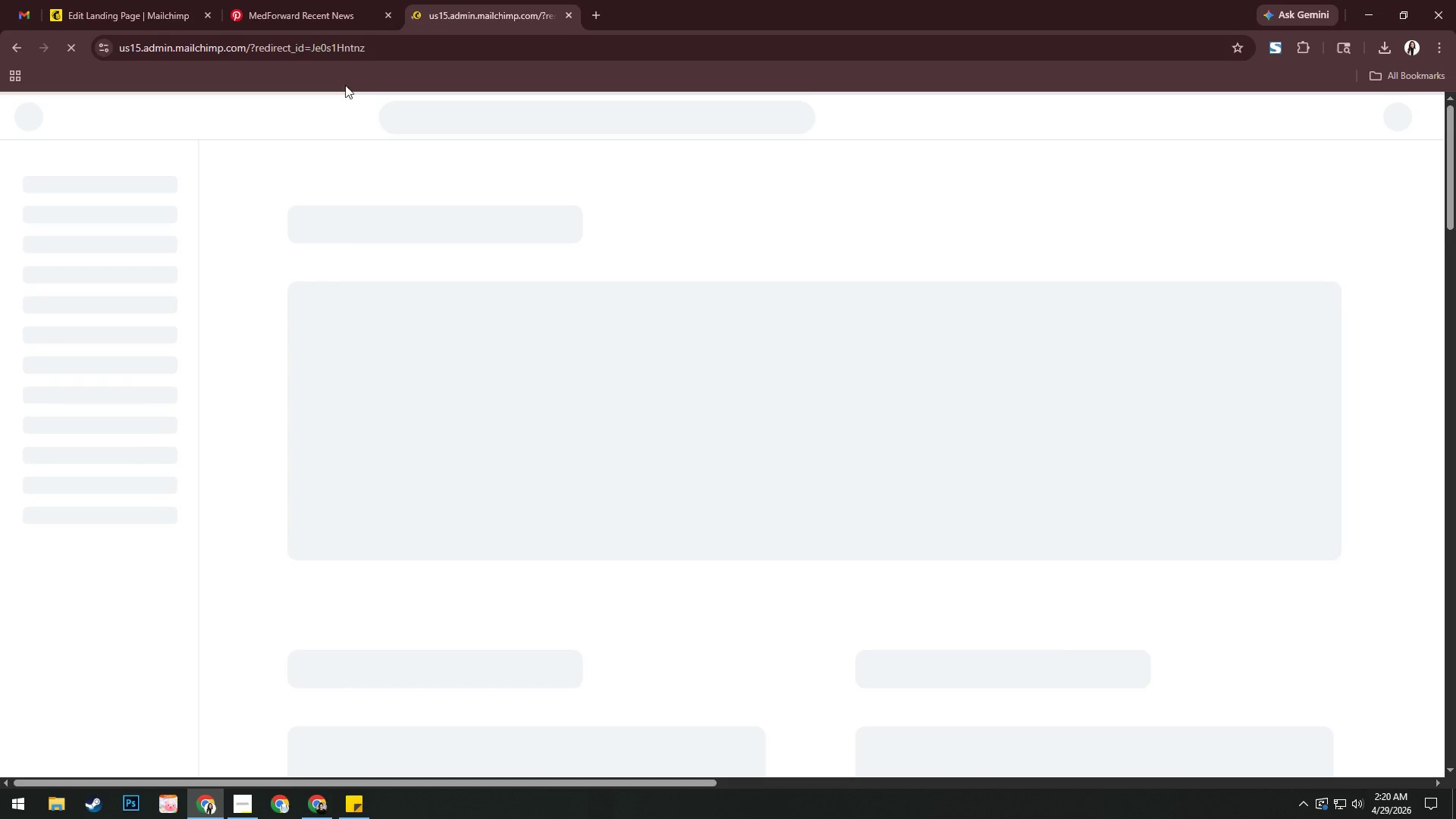 
left_click_drag(start_coordinate=[474, 9], to_coordinate=[140, 33])
 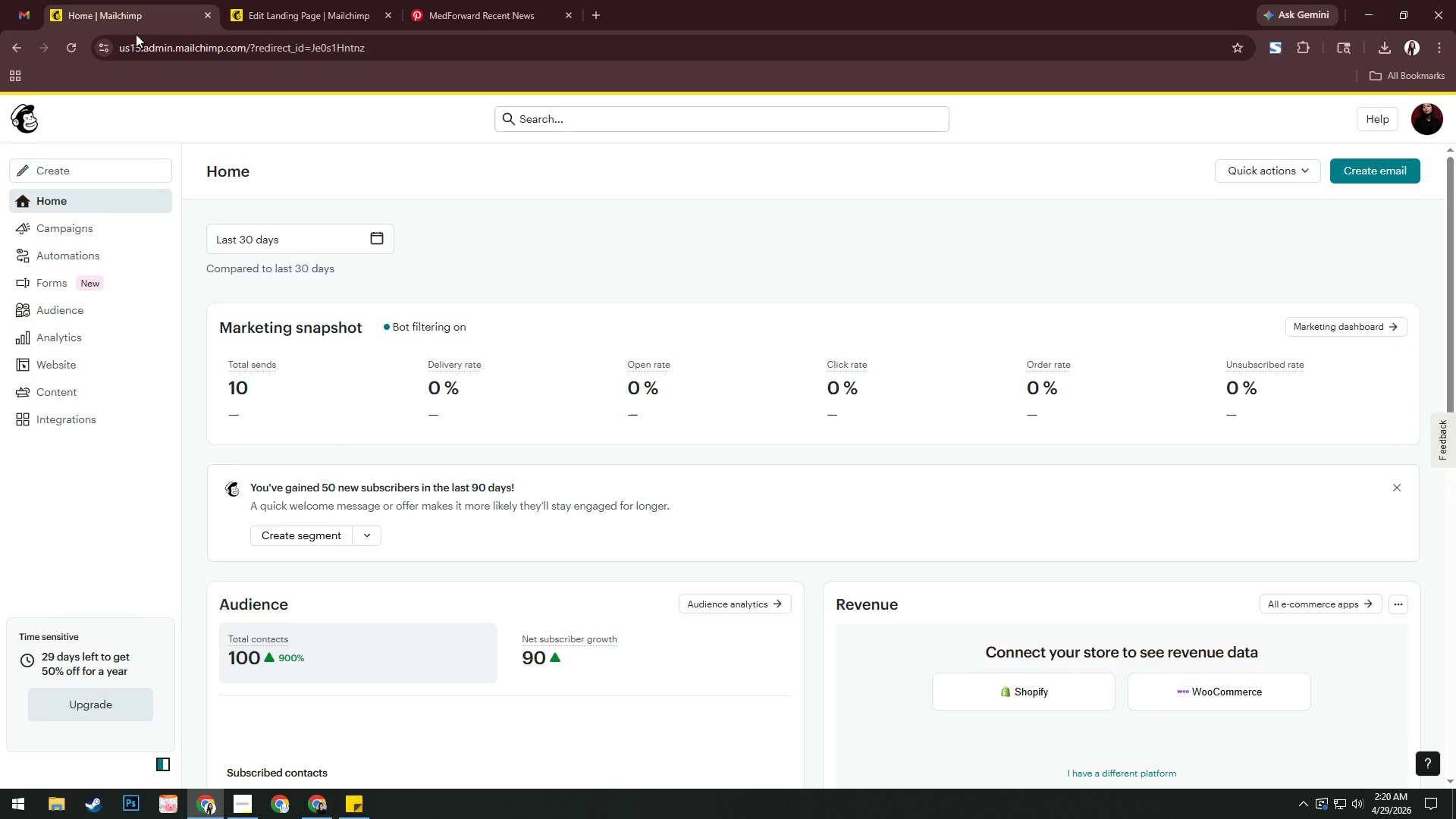 
wait(12.46)
 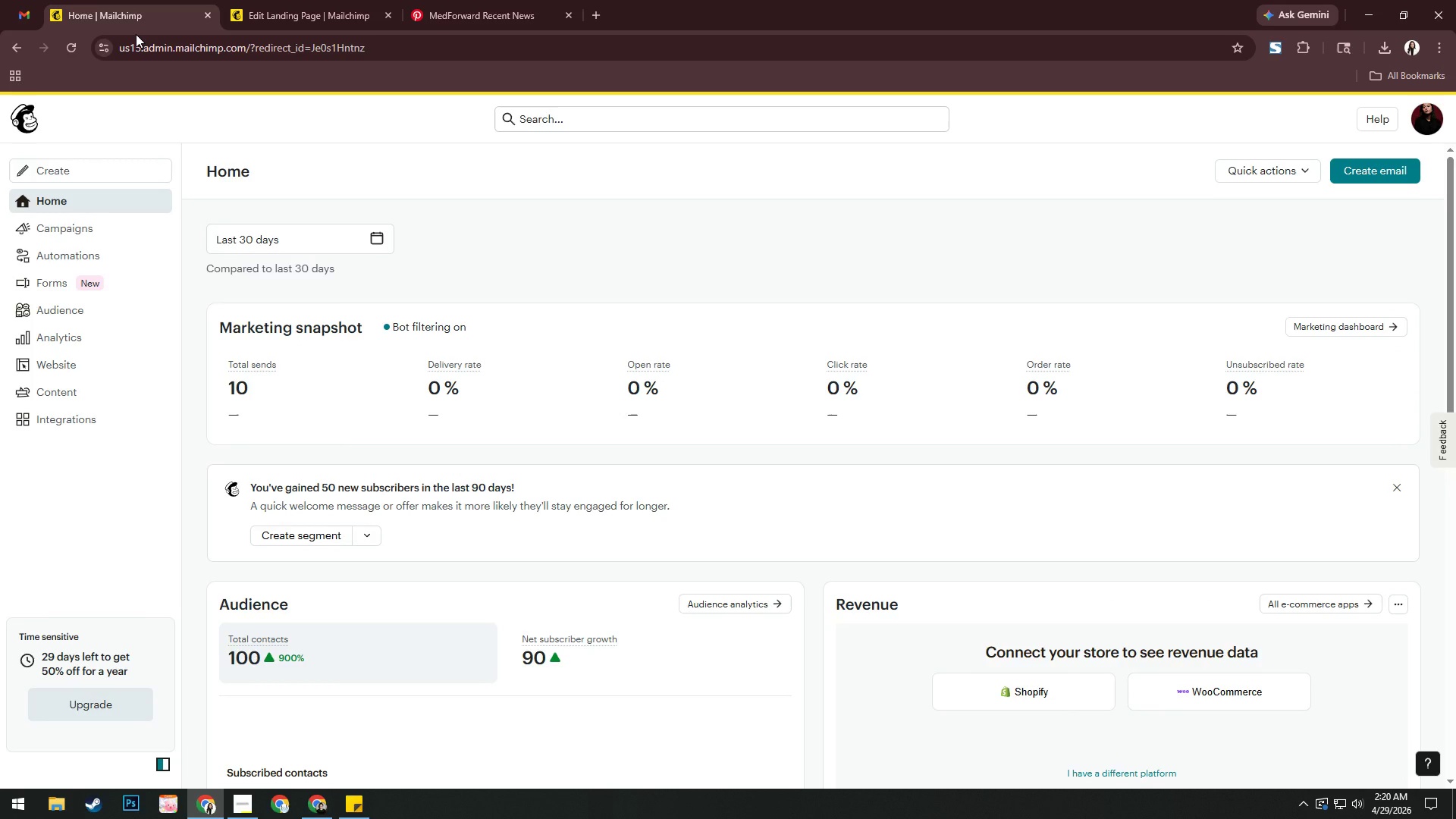 
mouse_move([89, 243])
 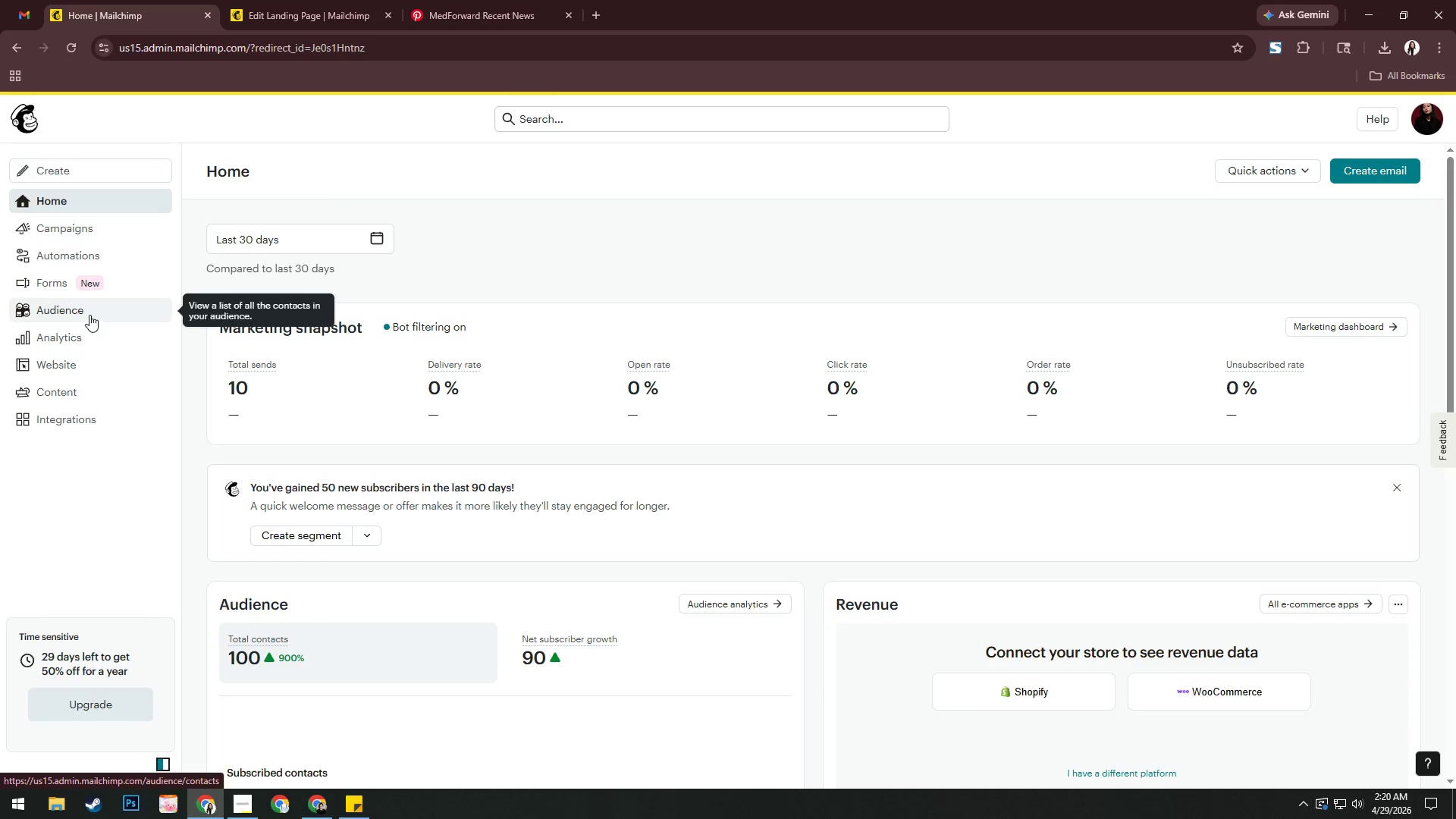 
left_click([89, 315])
 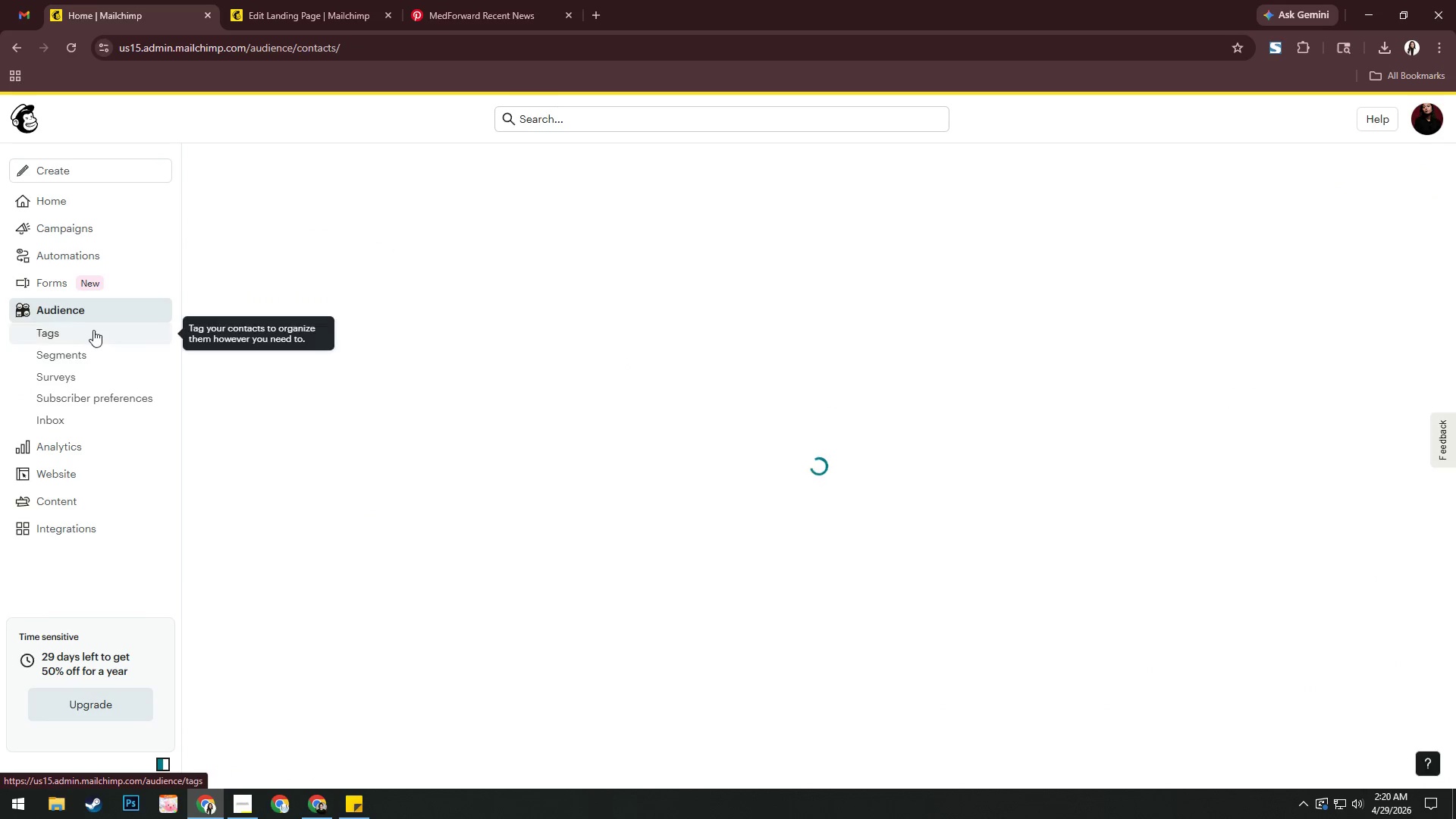 
left_click([93, 331])
 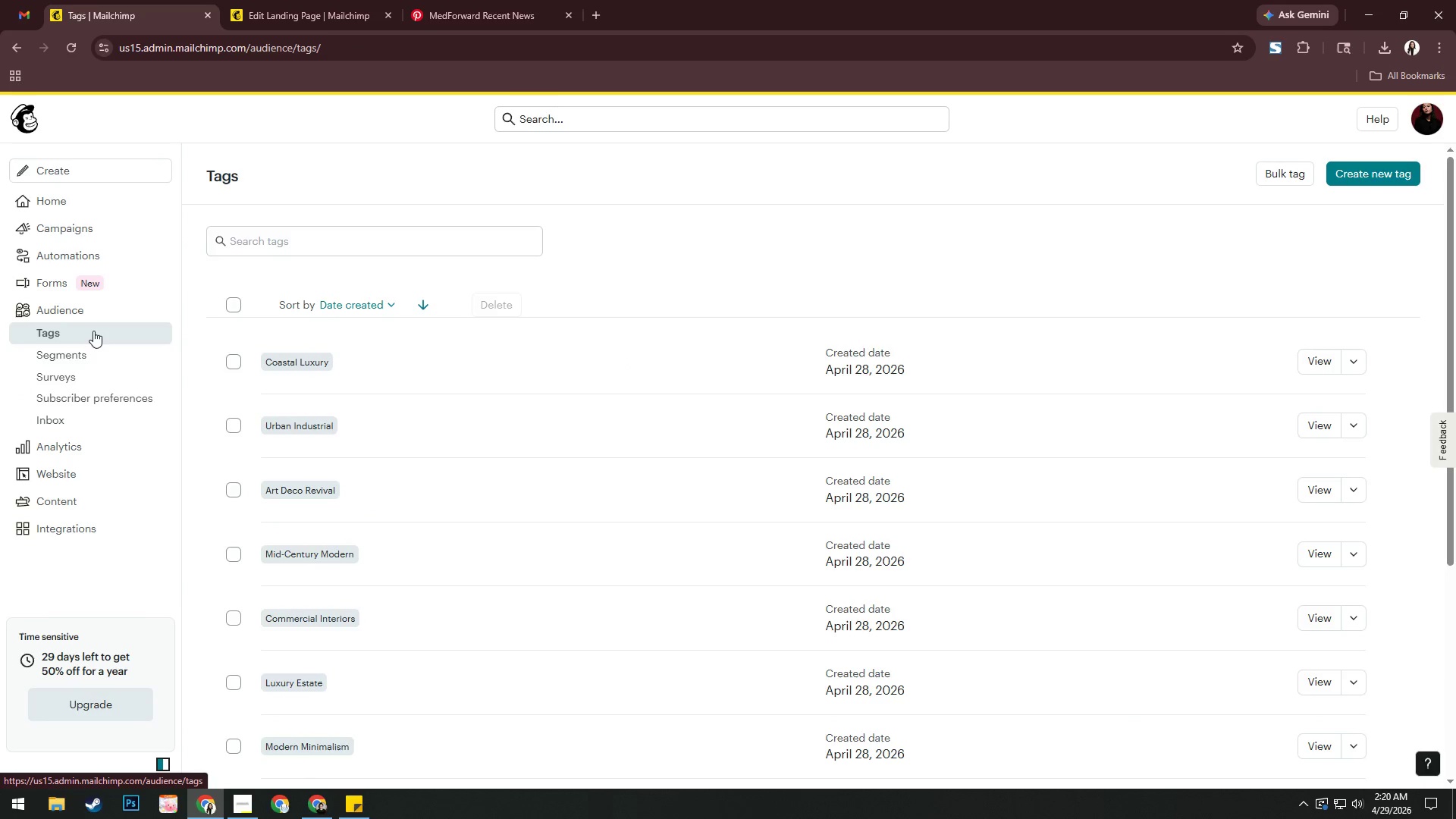 
scroll: coordinate [504, 446], scroll_direction: down, amount: 1.0
 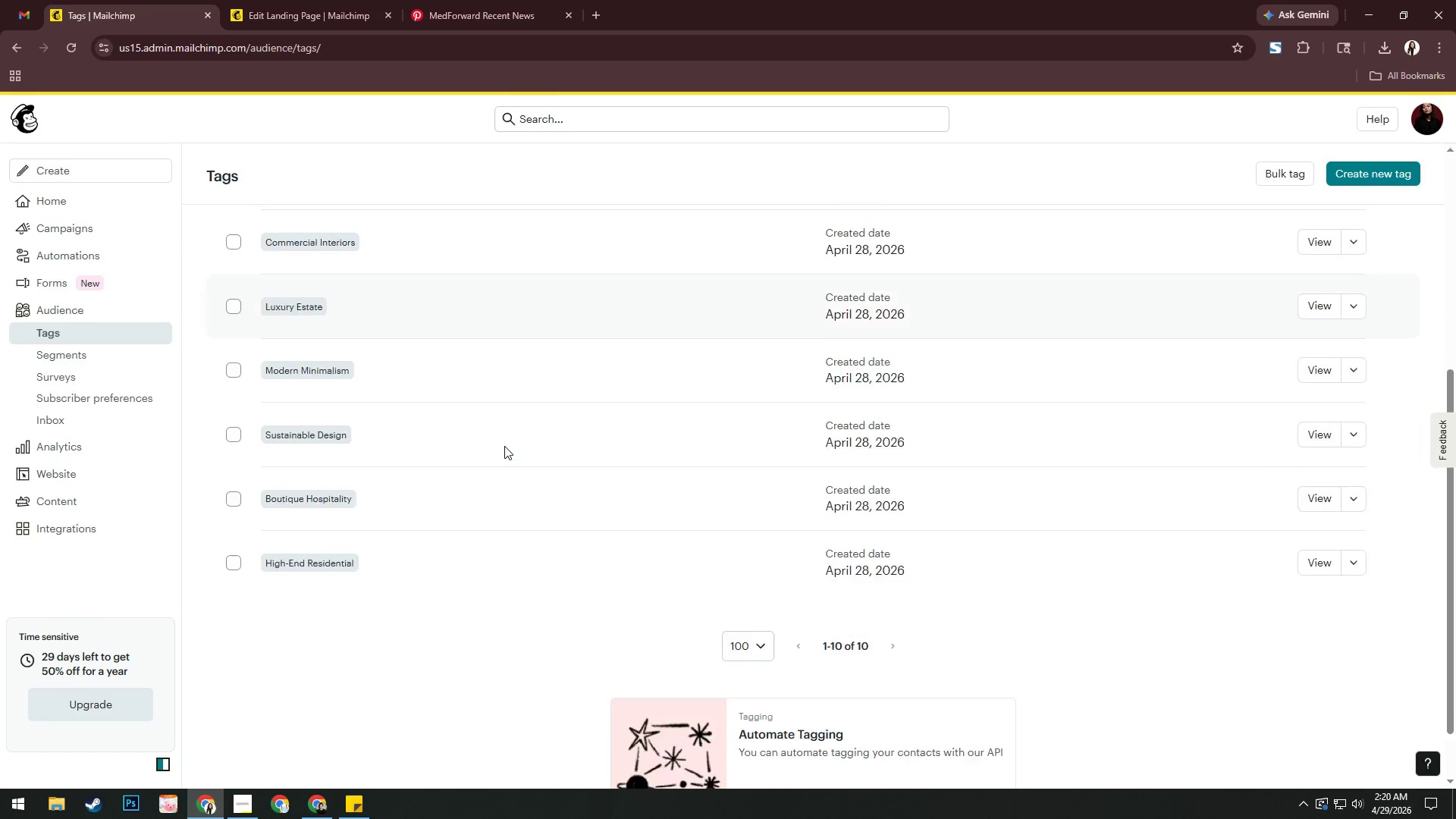 
scroll: coordinate [504, 446], scroll_direction: up, amount: 2.0
 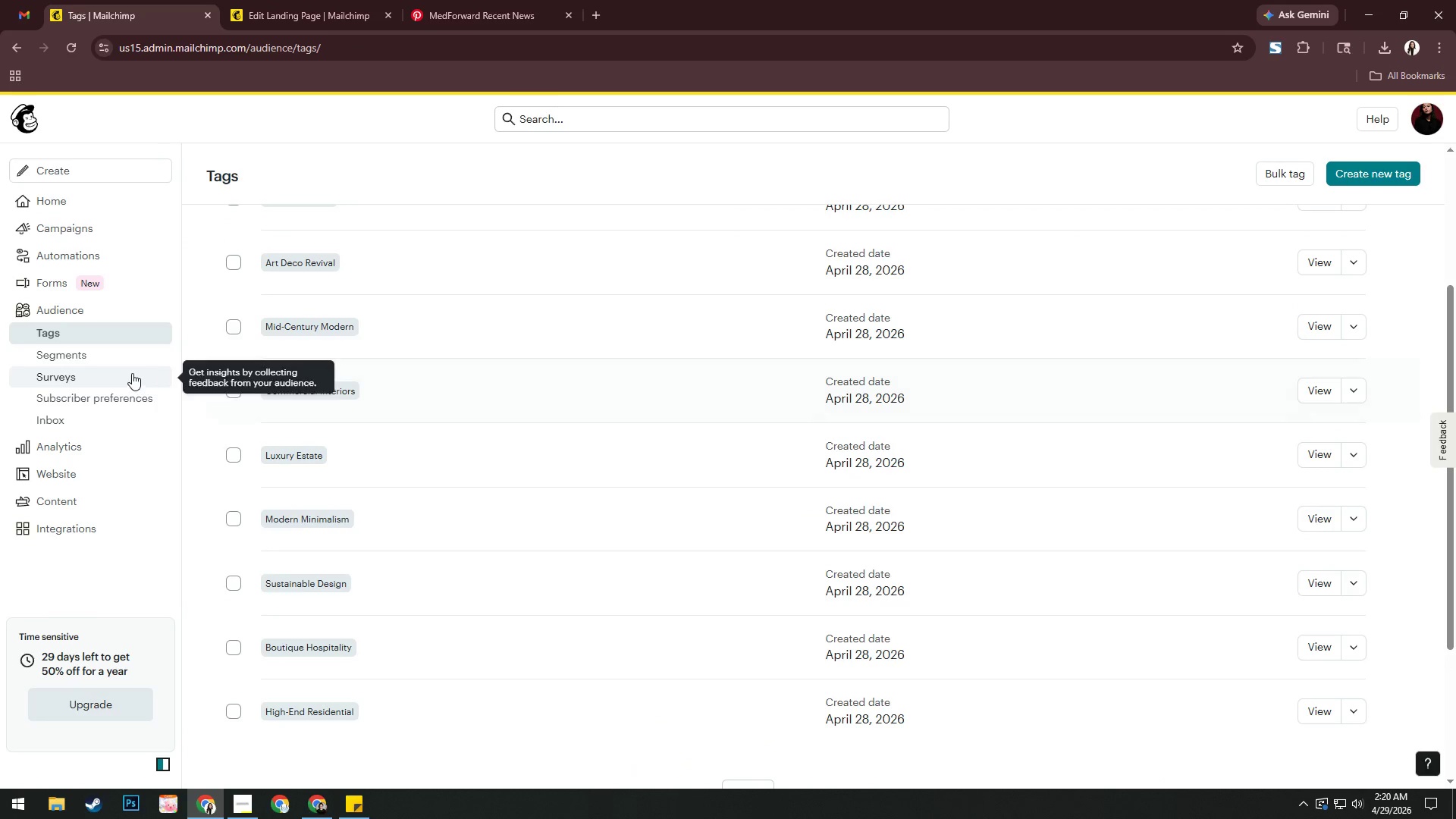 
left_click([123, 356])
 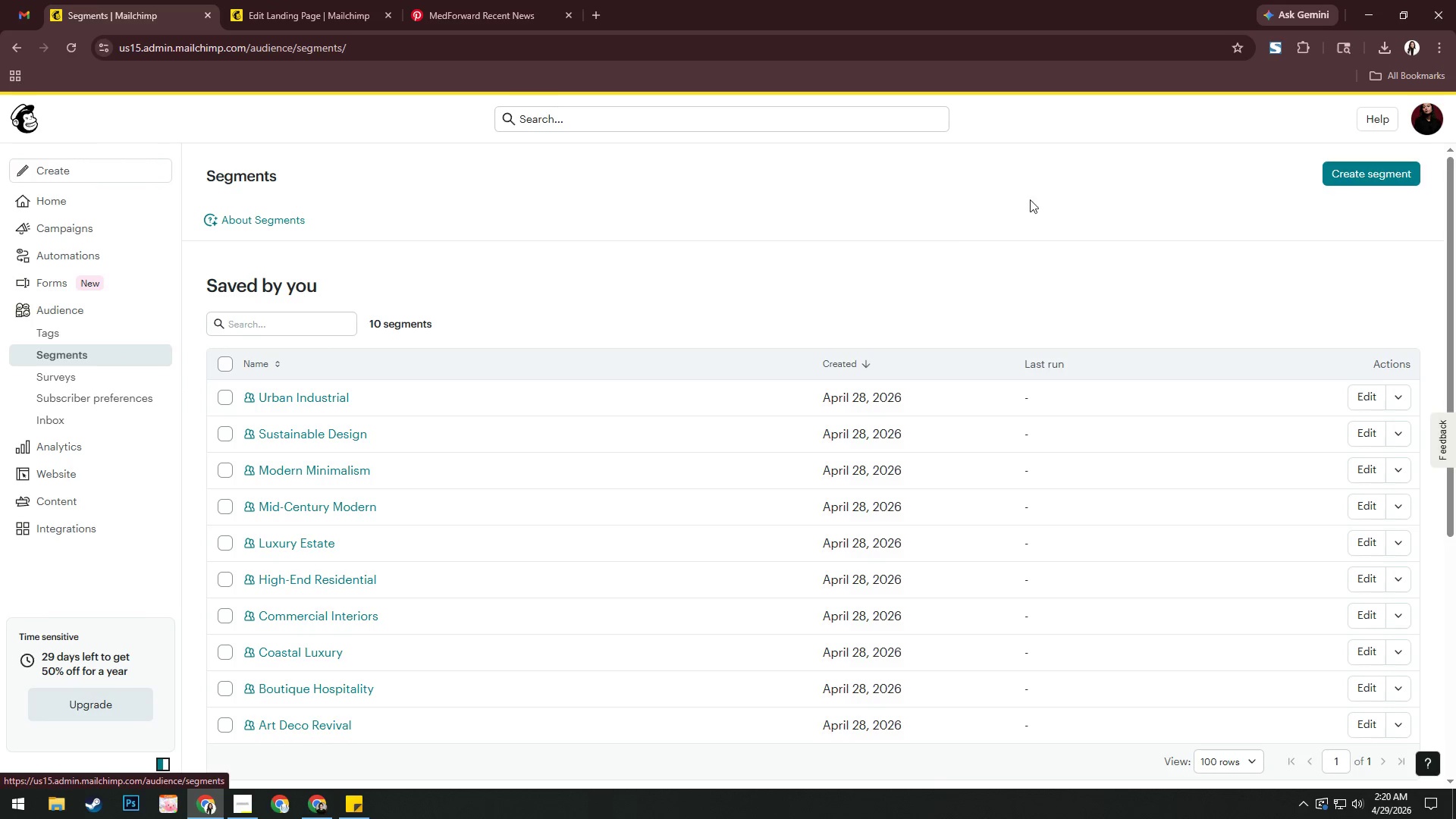 
wait(5.42)
 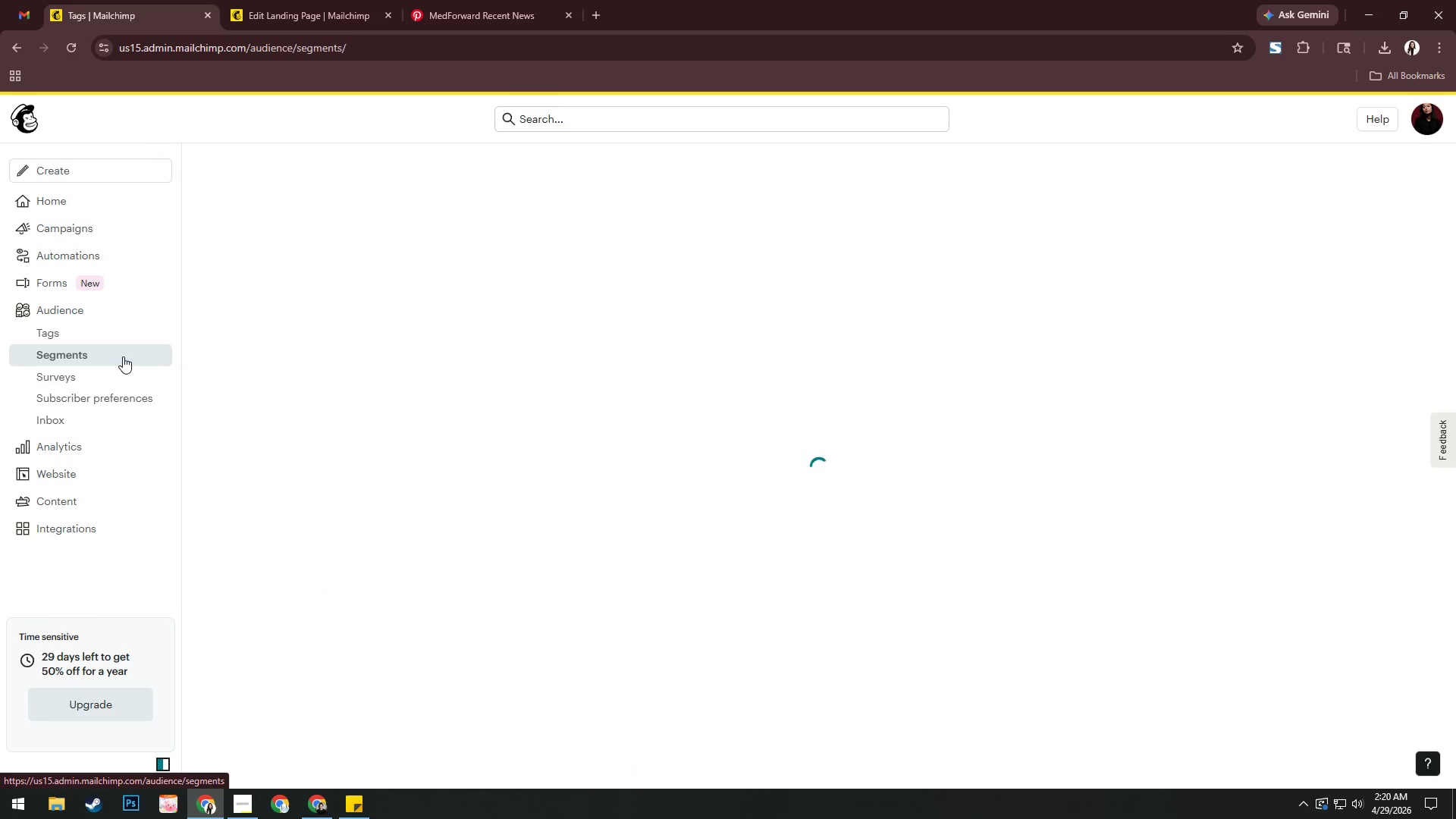 
left_click([138, 315])
 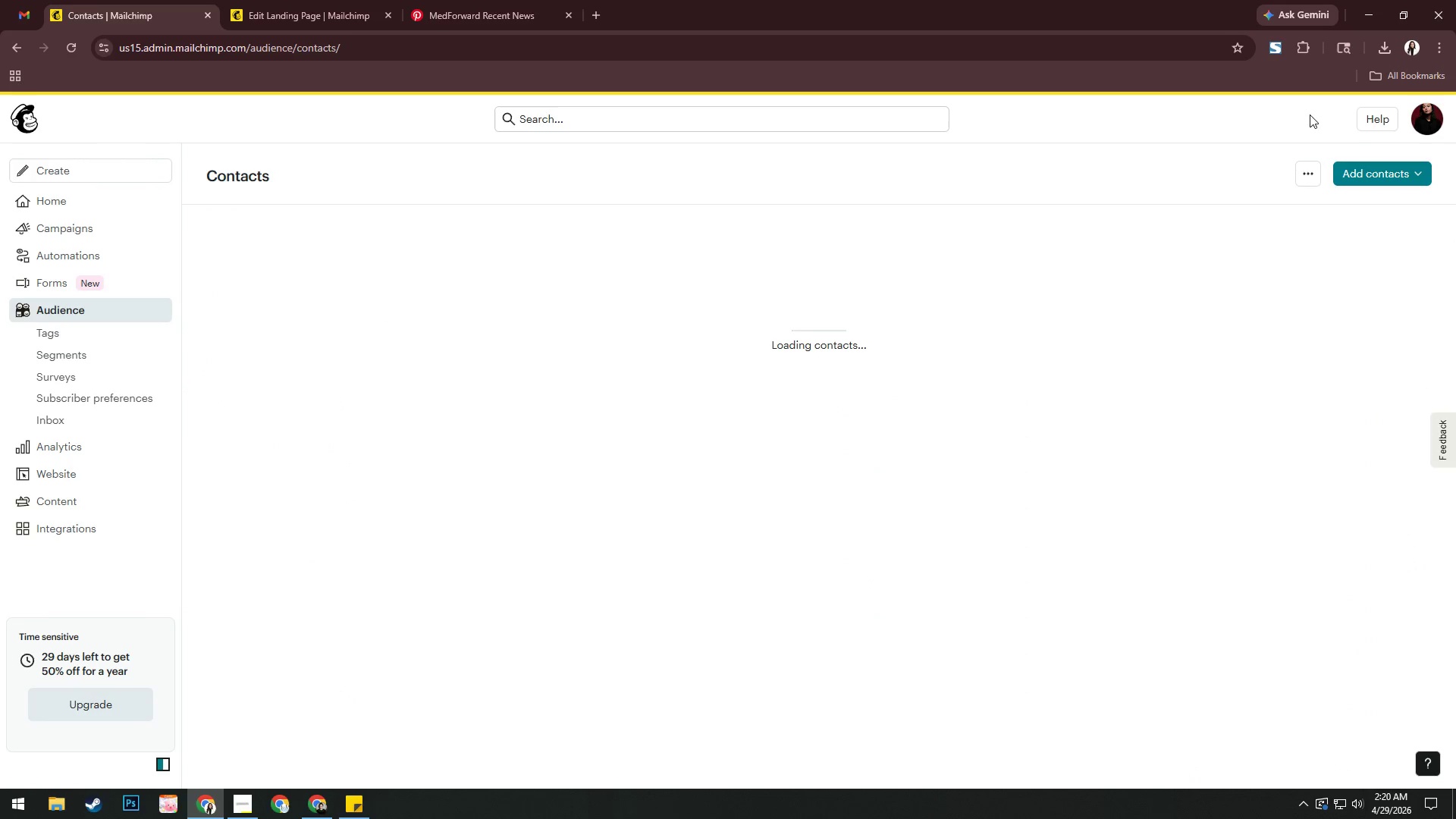 
left_click([1311, 170])
 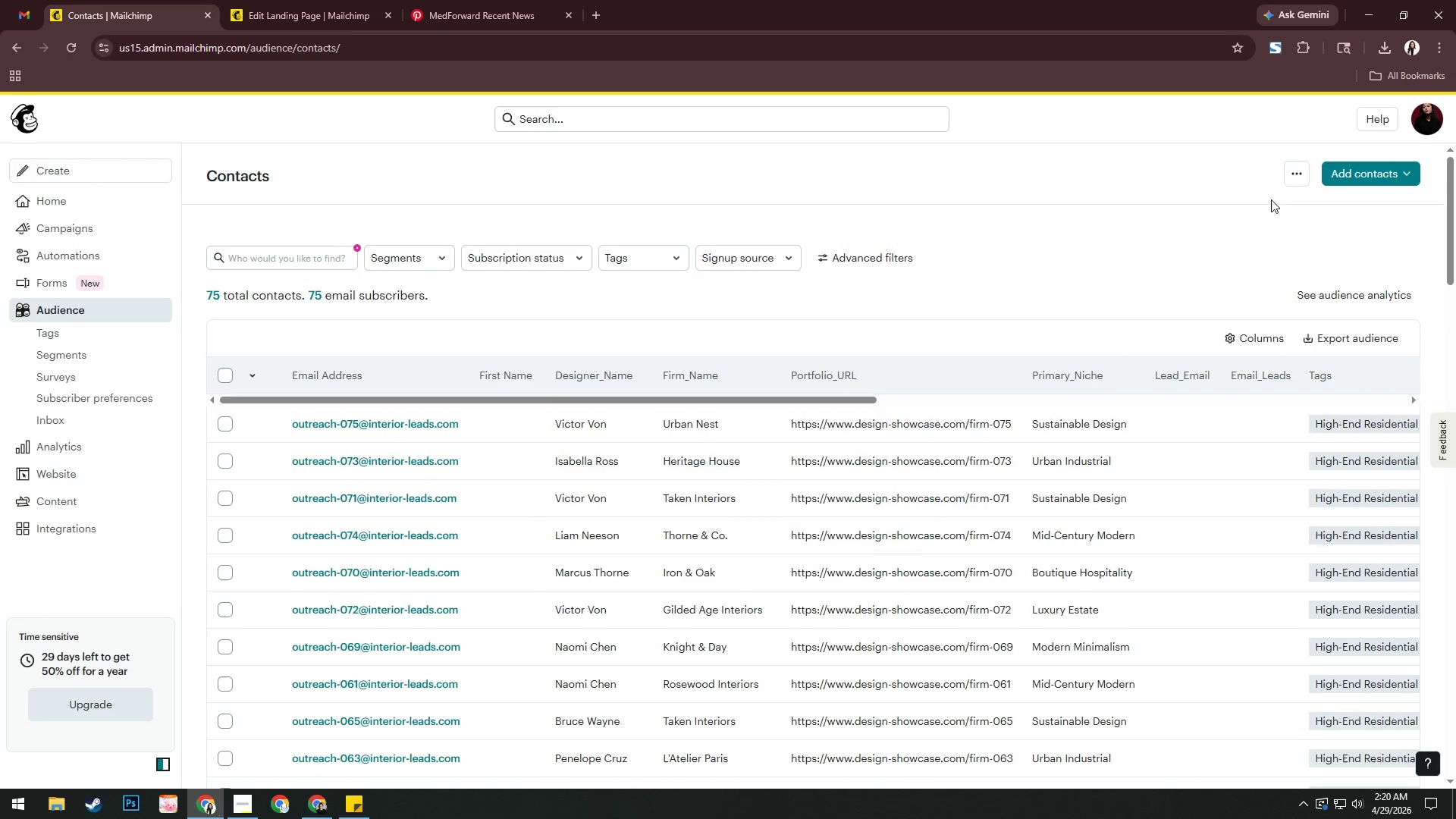 
wait(6.67)
 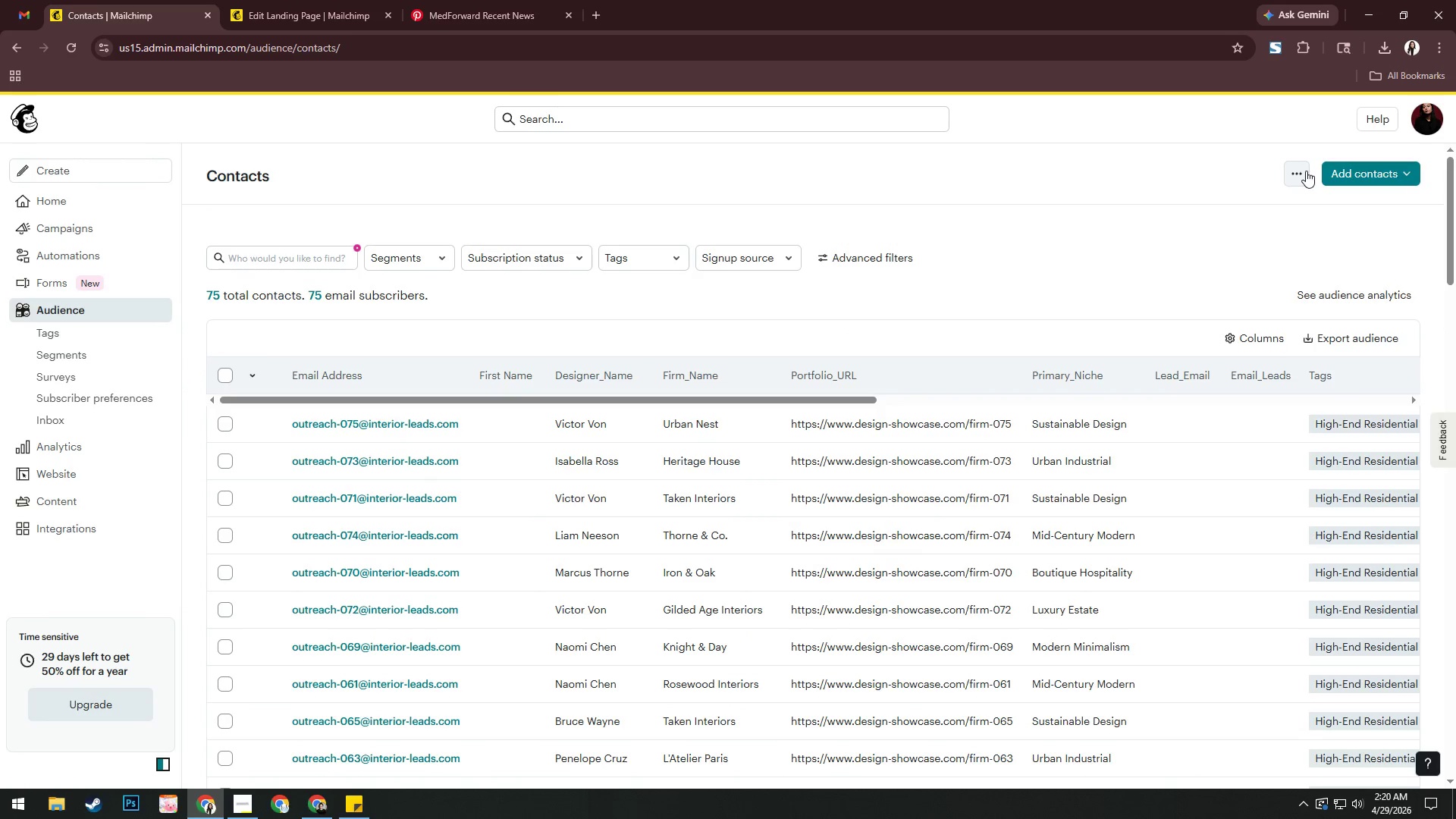 
left_click([278, 0])
 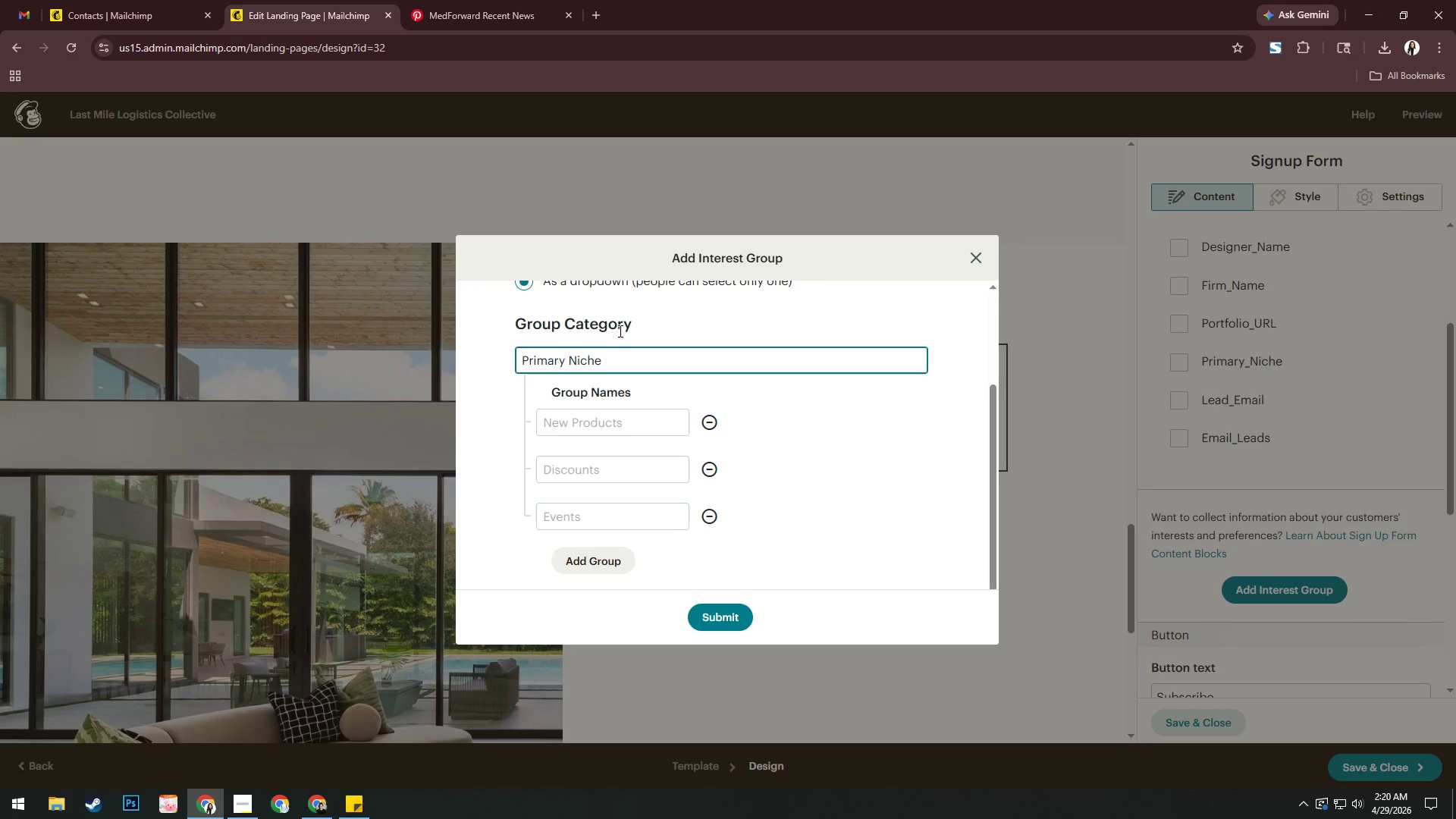 
wait(9.94)
 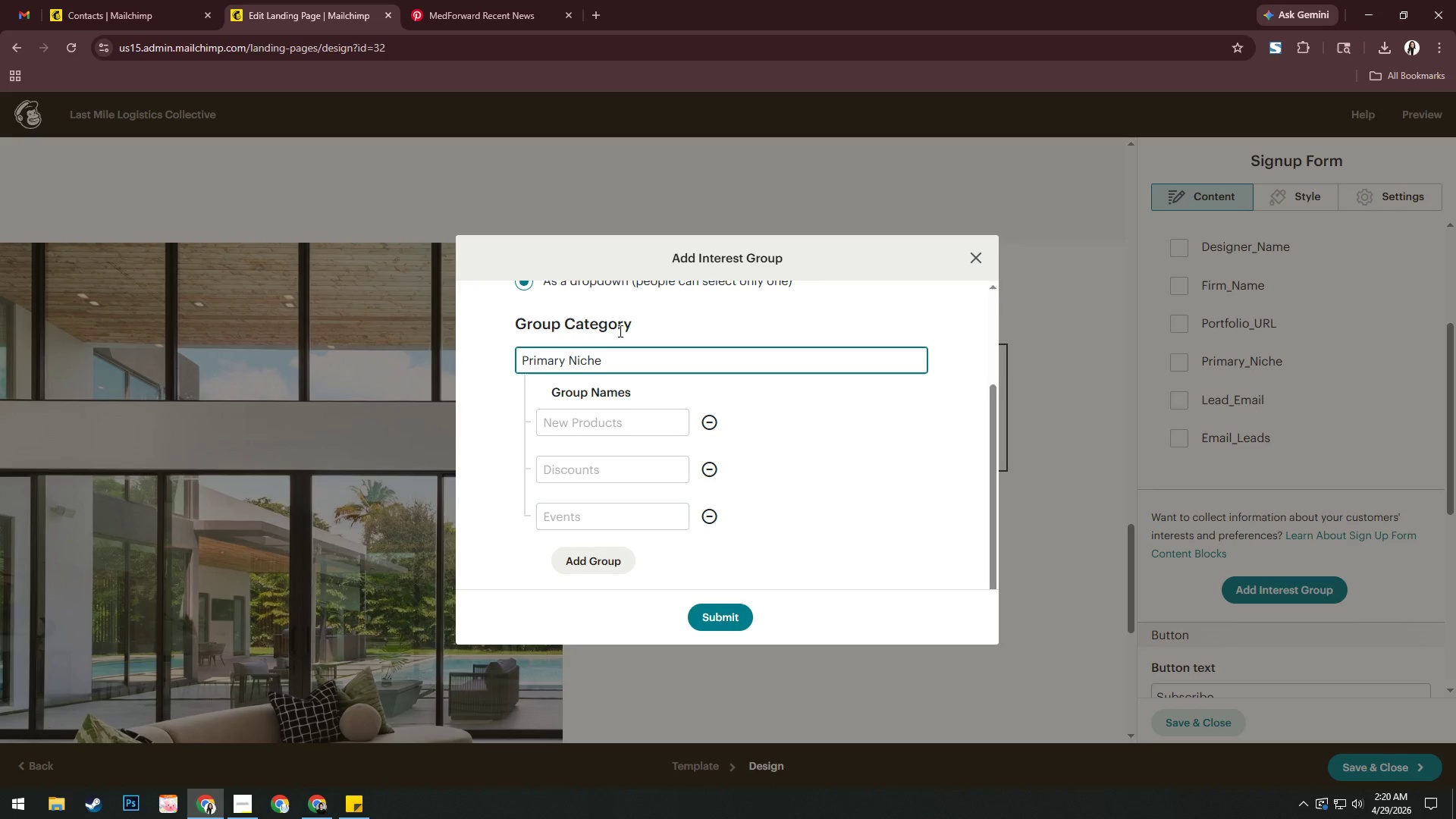 
left_click([318, 808])
 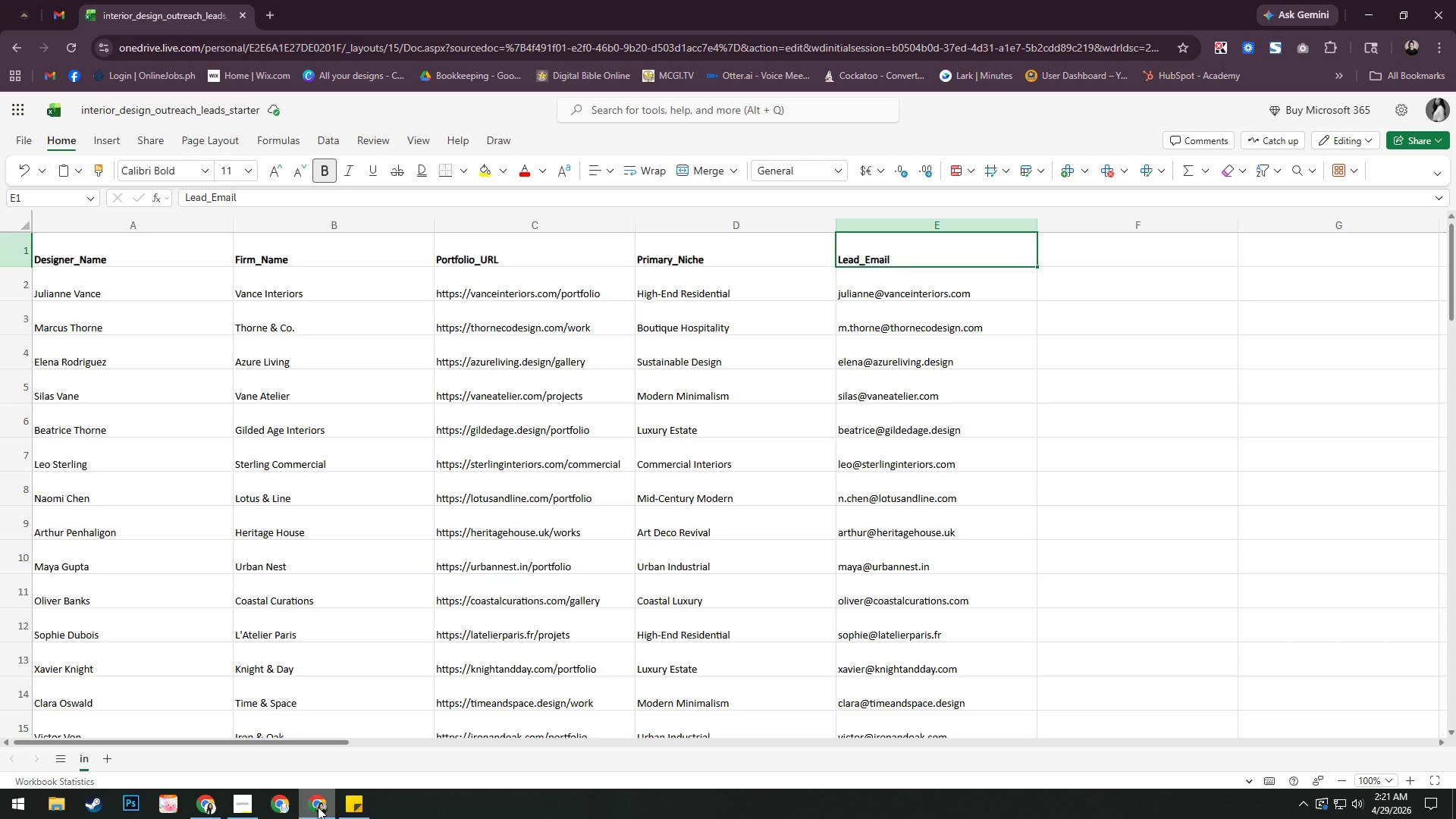 
left_click([726, 284])
 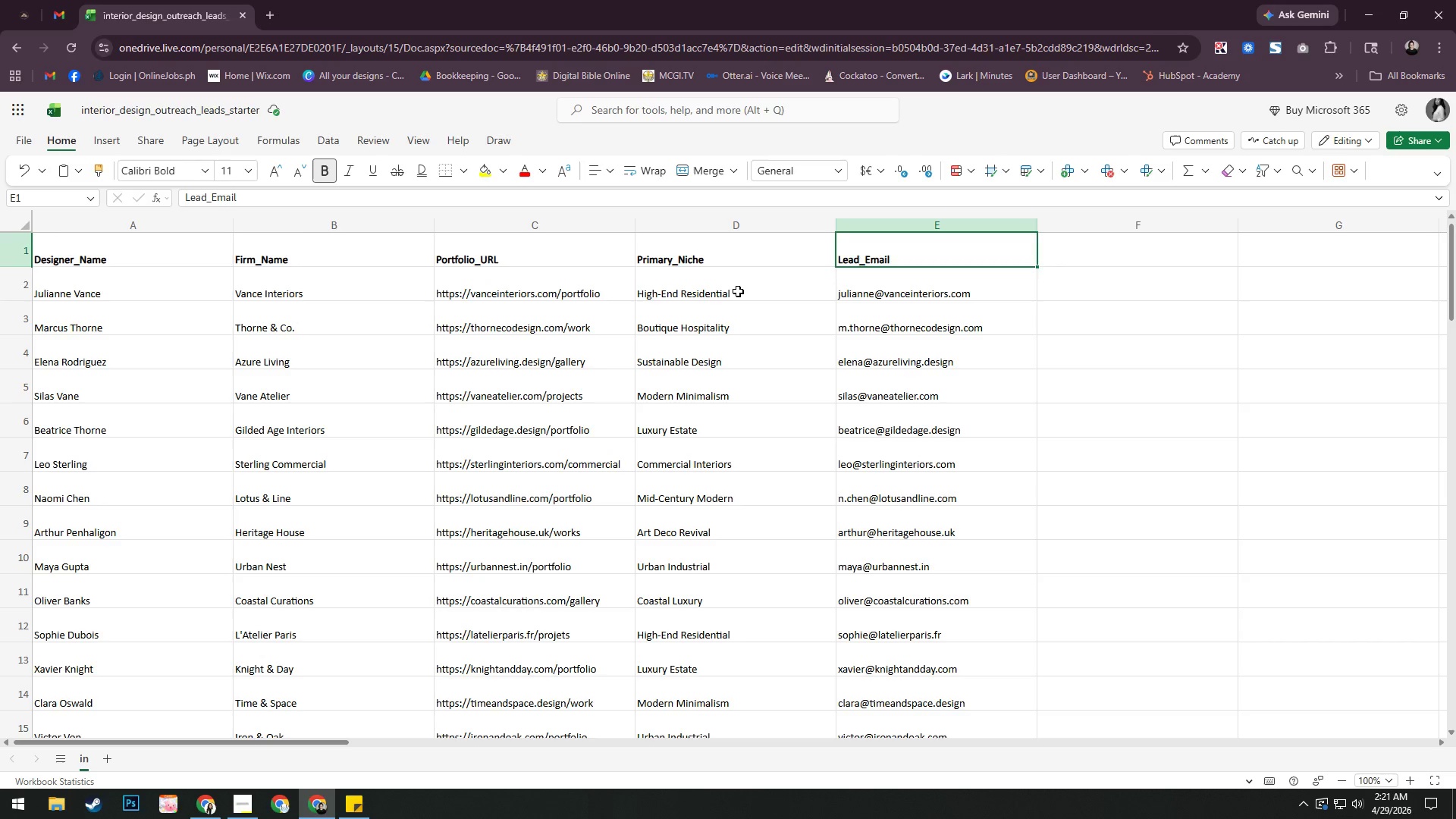 
left_click([738, 291])
 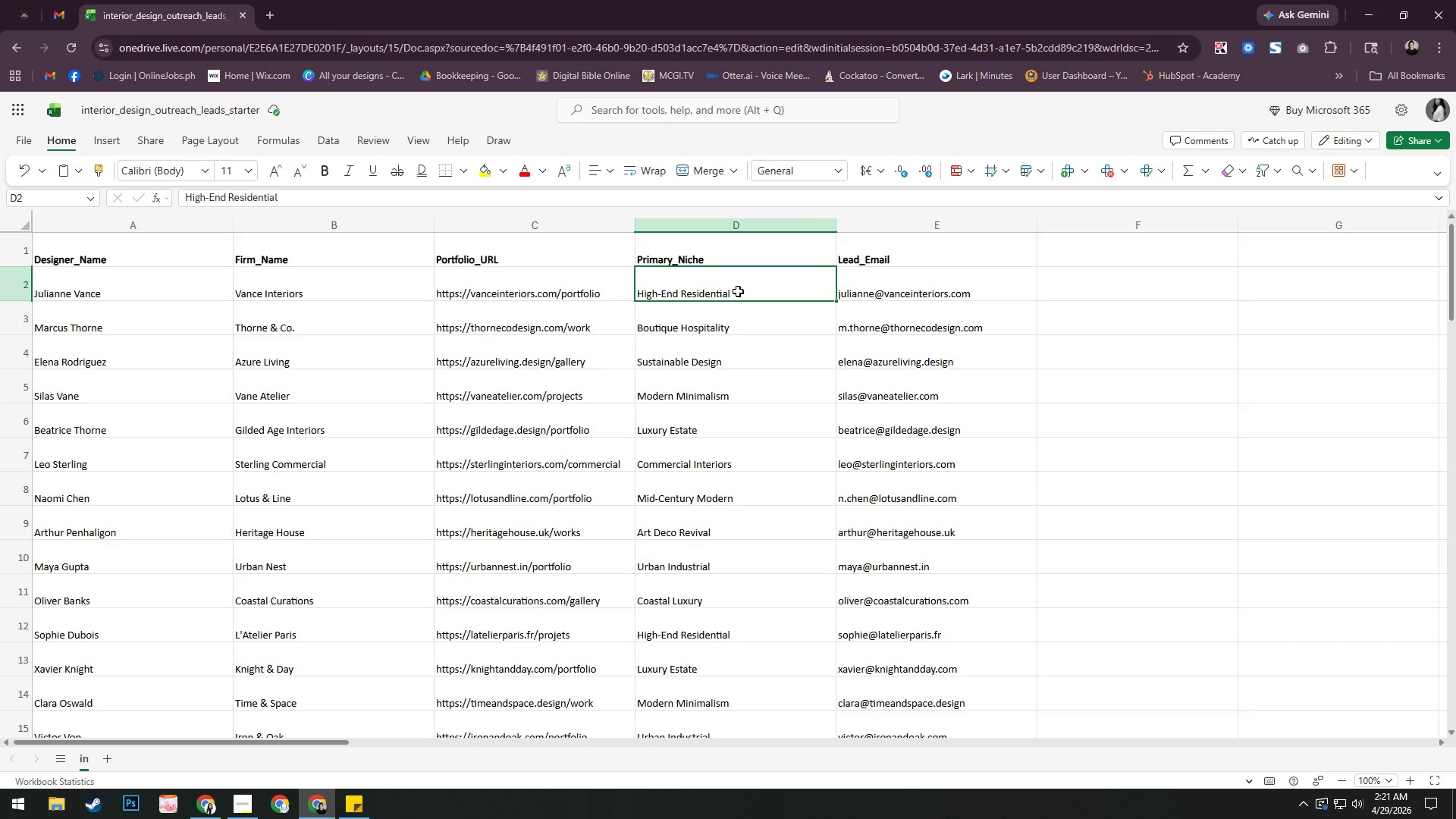 
key(Control+C)
 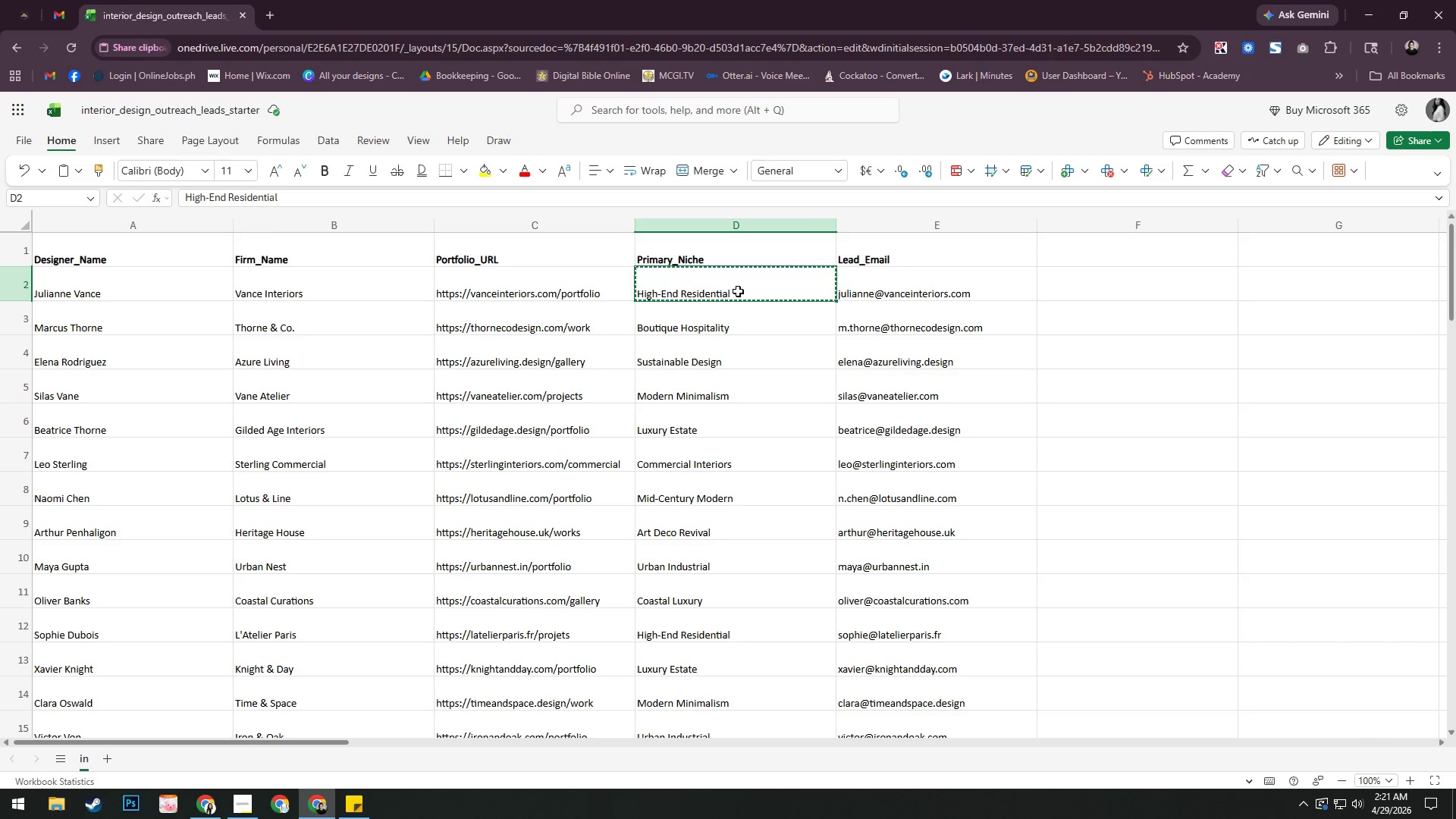 
key(Alt+AltLeft)
 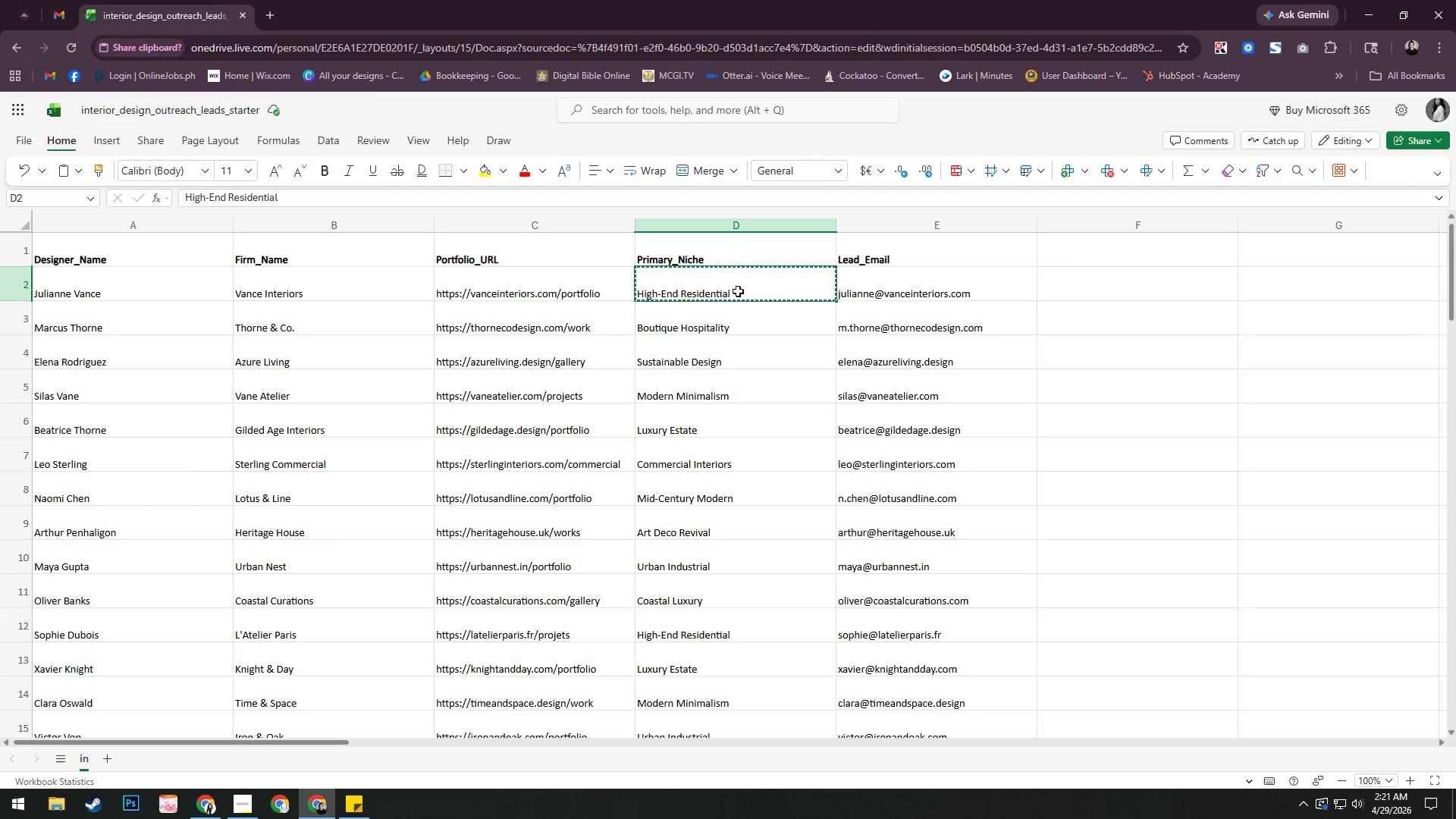 
key(Alt+Tab)
 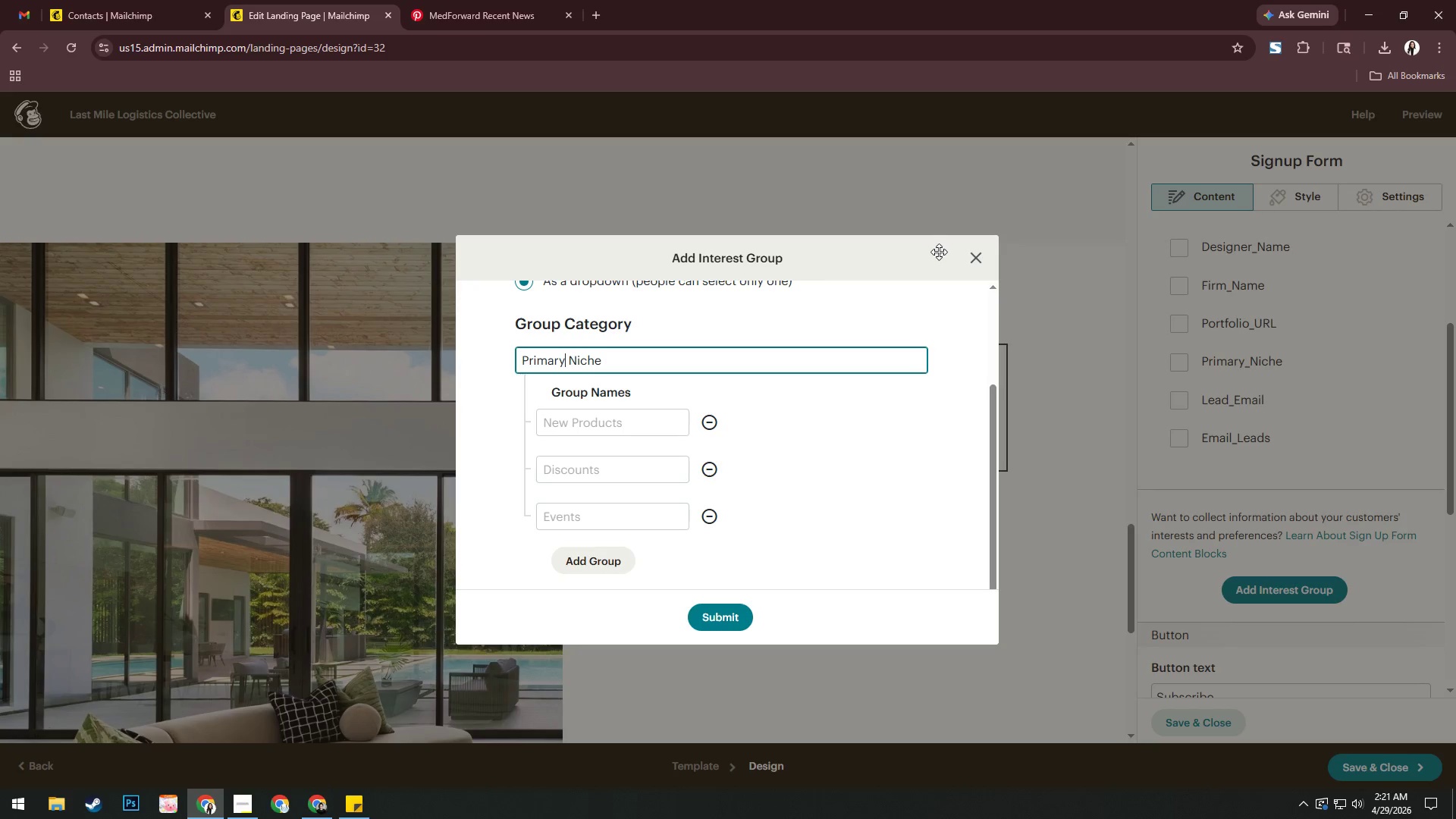 
left_click([974, 261])
 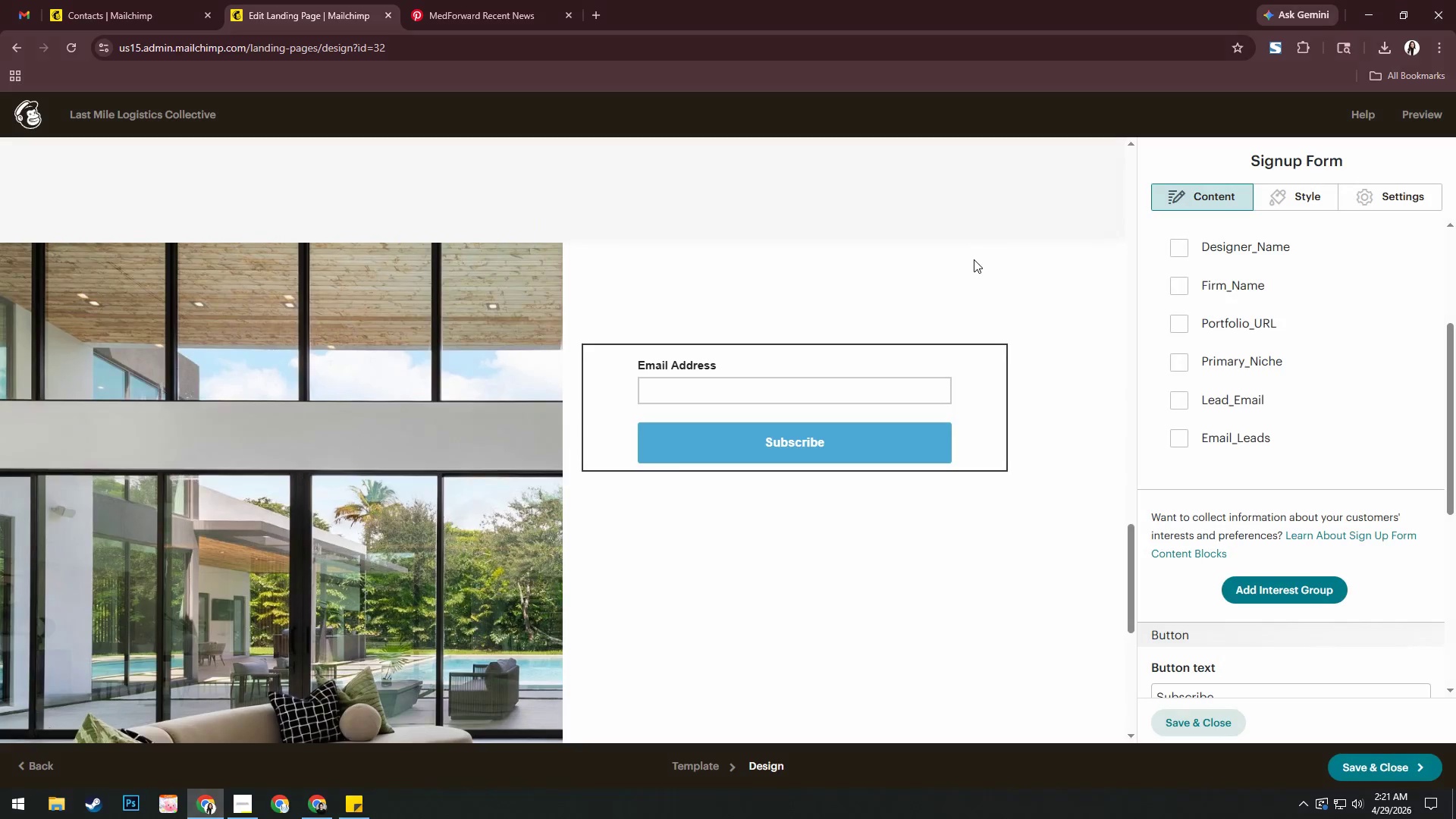 
key(Alt+AltLeft)
 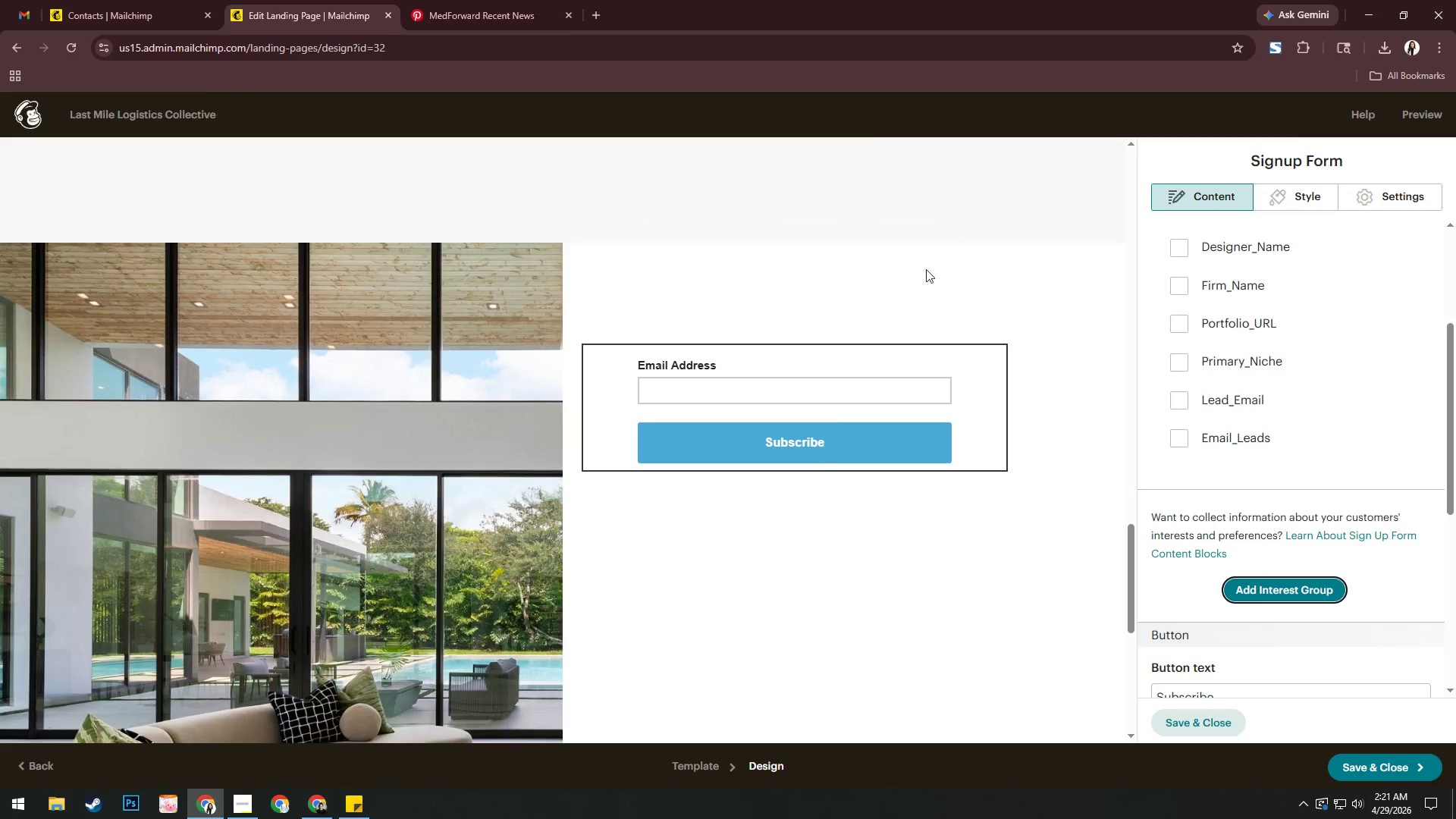 
key(Alt+Tab)
 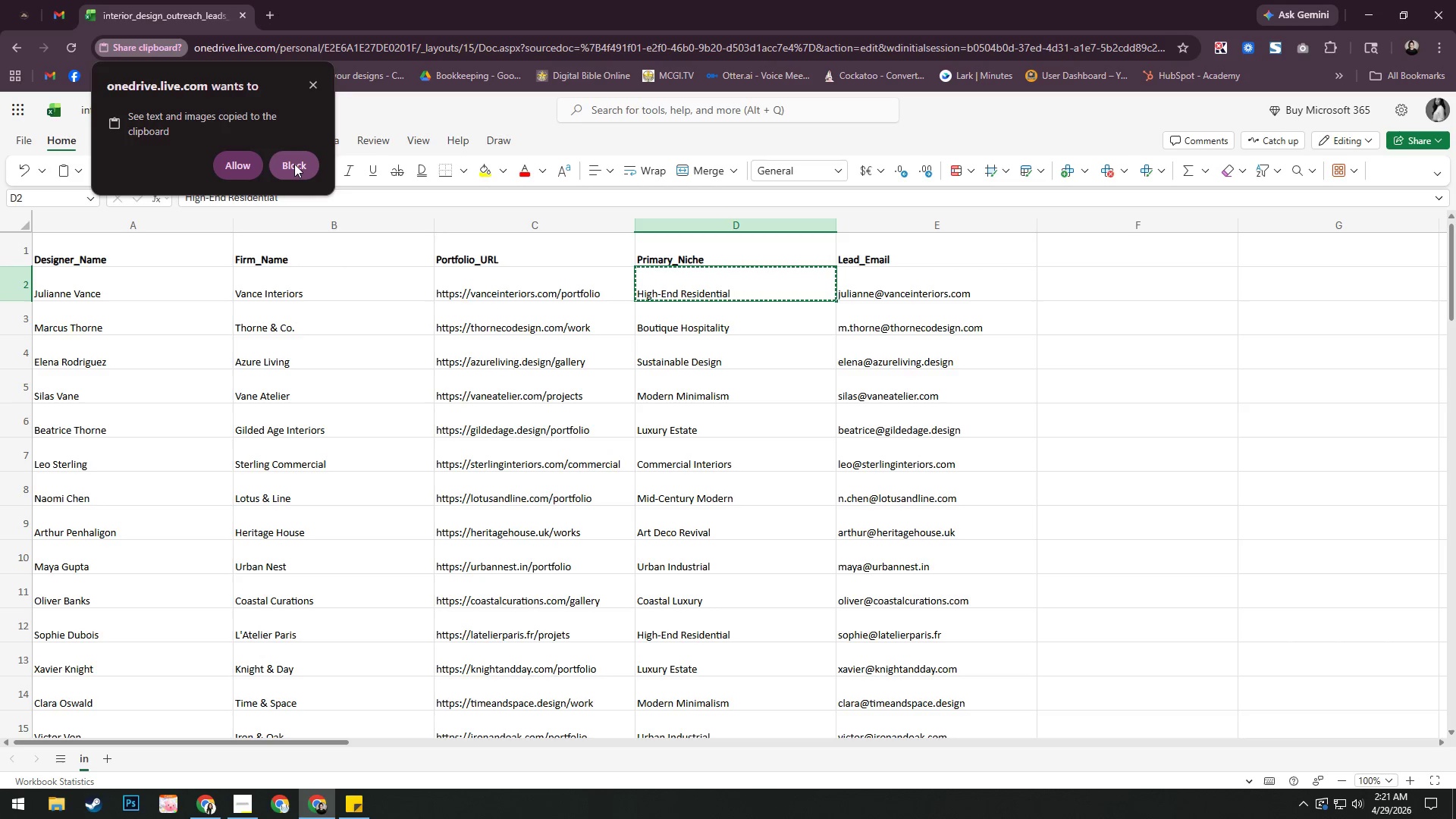 
left_click([294, 163])
 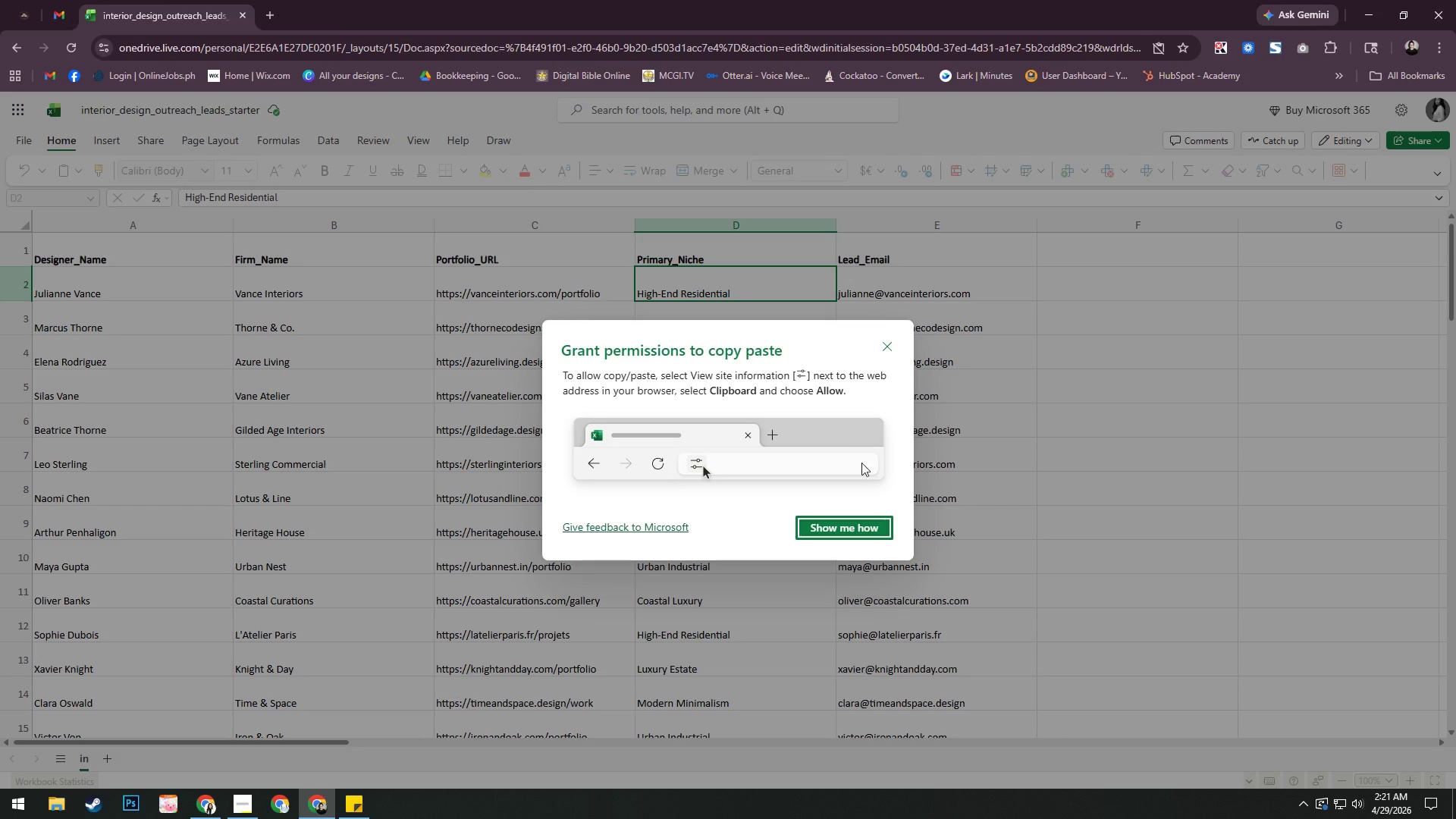 
left_click([887, 342])
 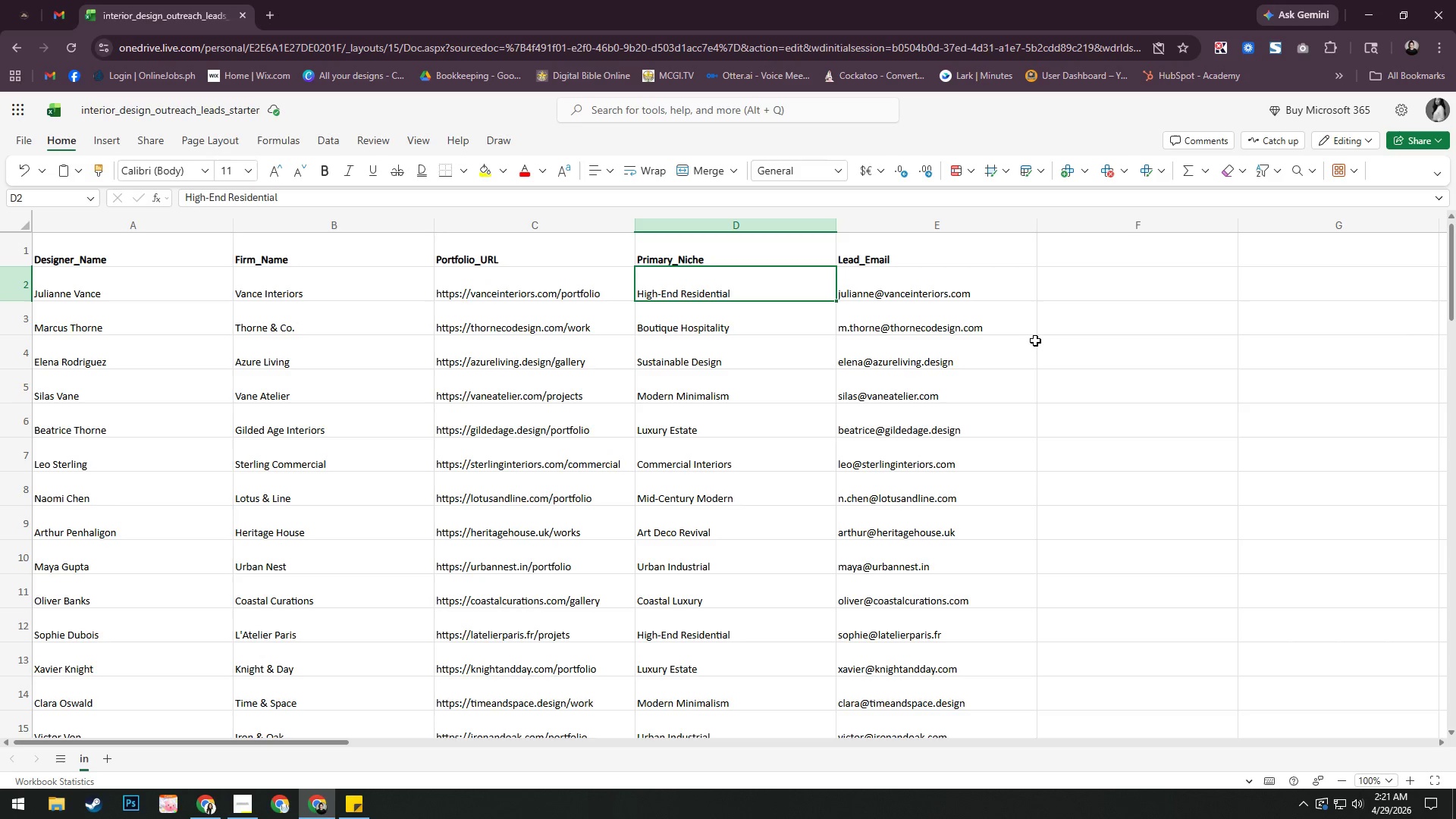 
key(Alt+AltLeft)
 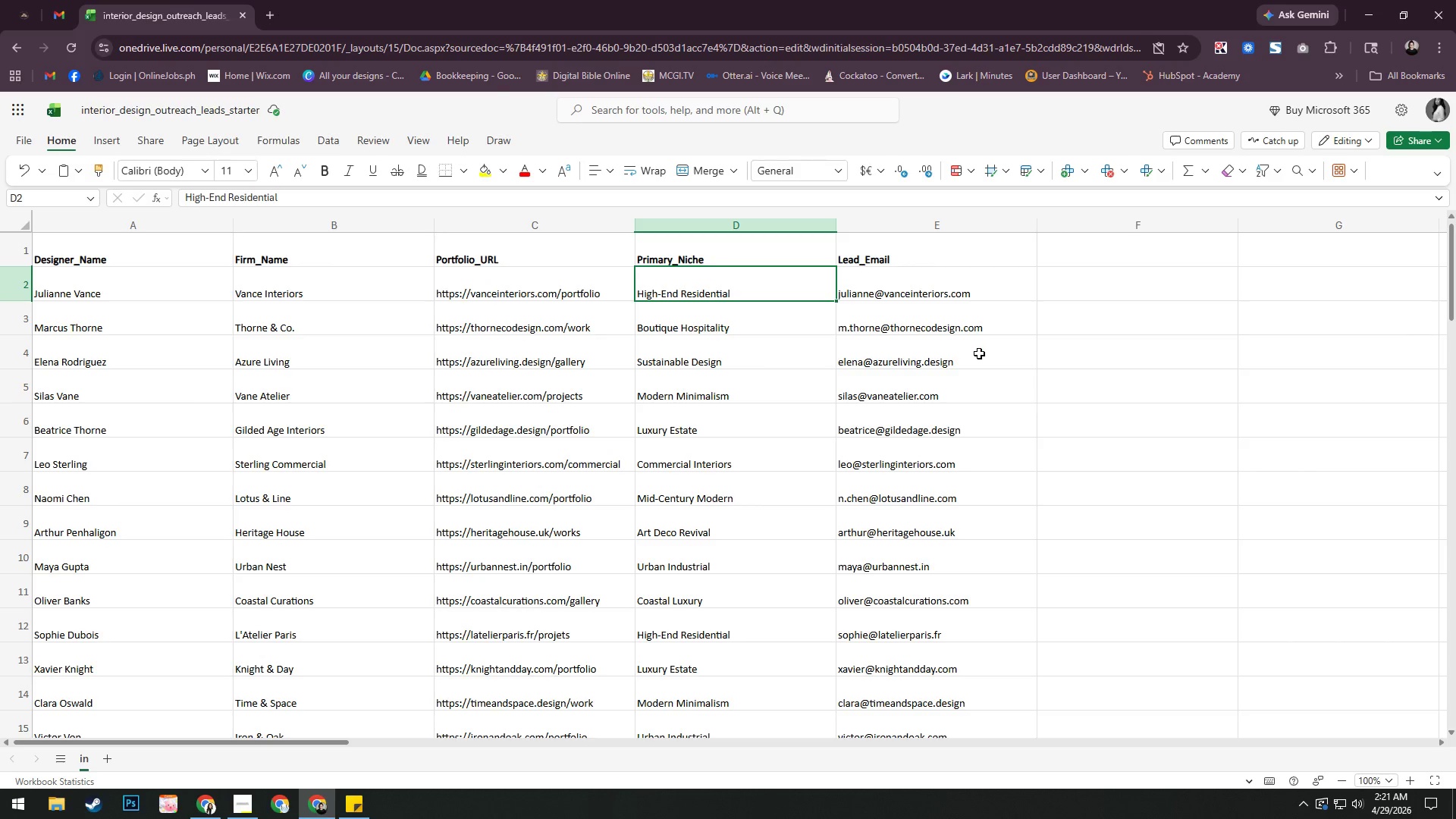 
key(Alt+Tab)
 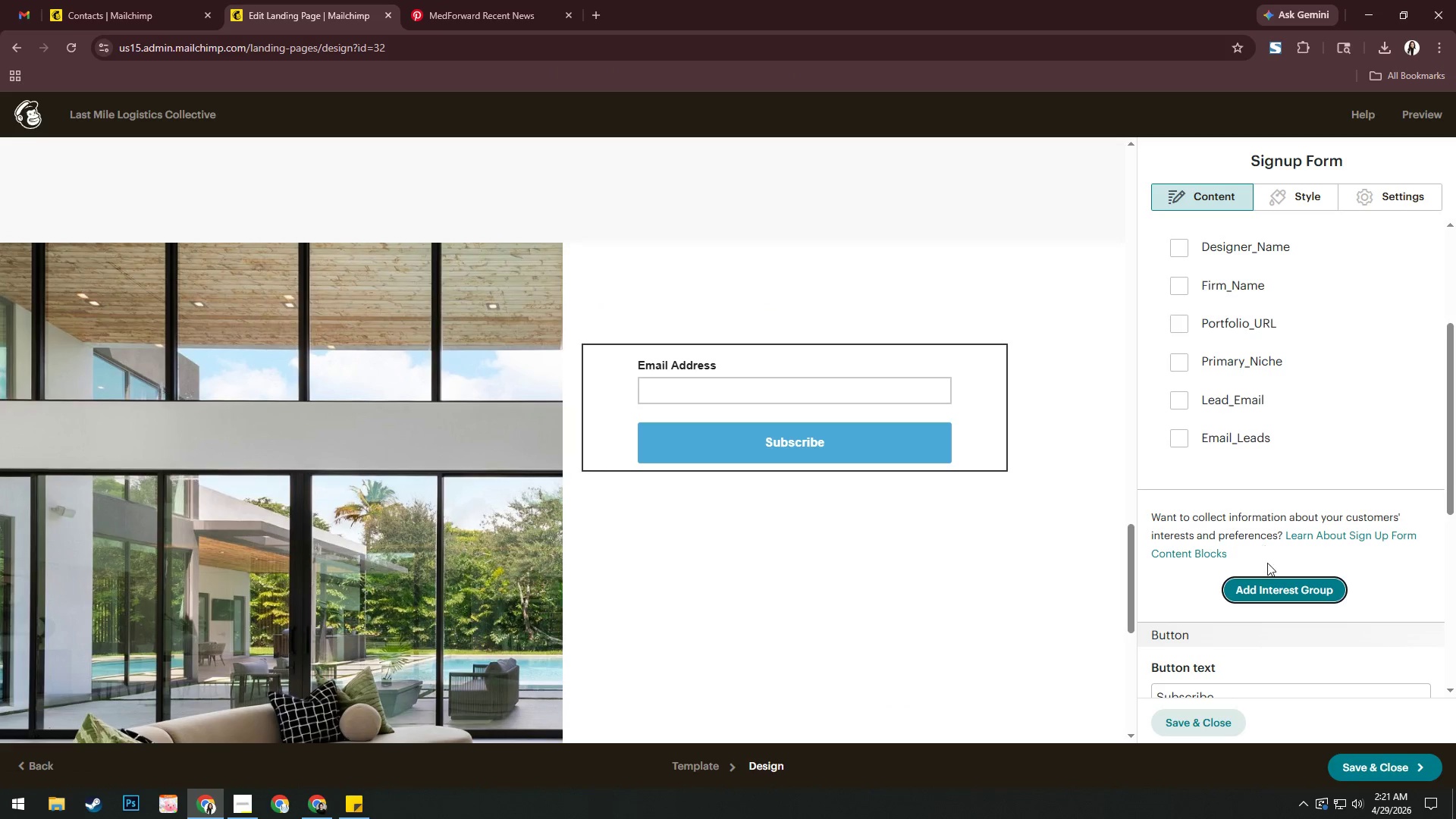 
left_click([1272, 591])
 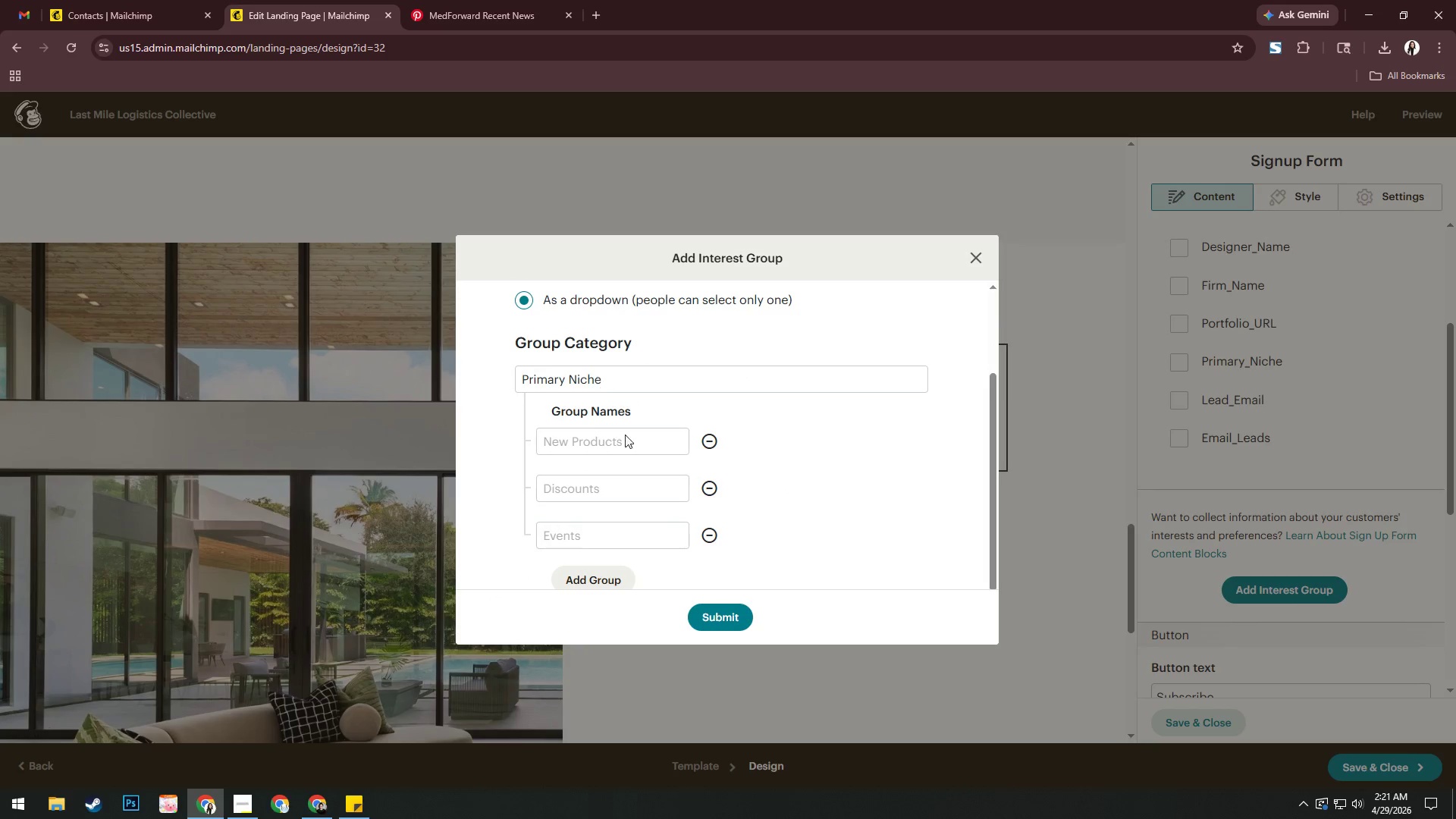 
left_click([635, 445])
 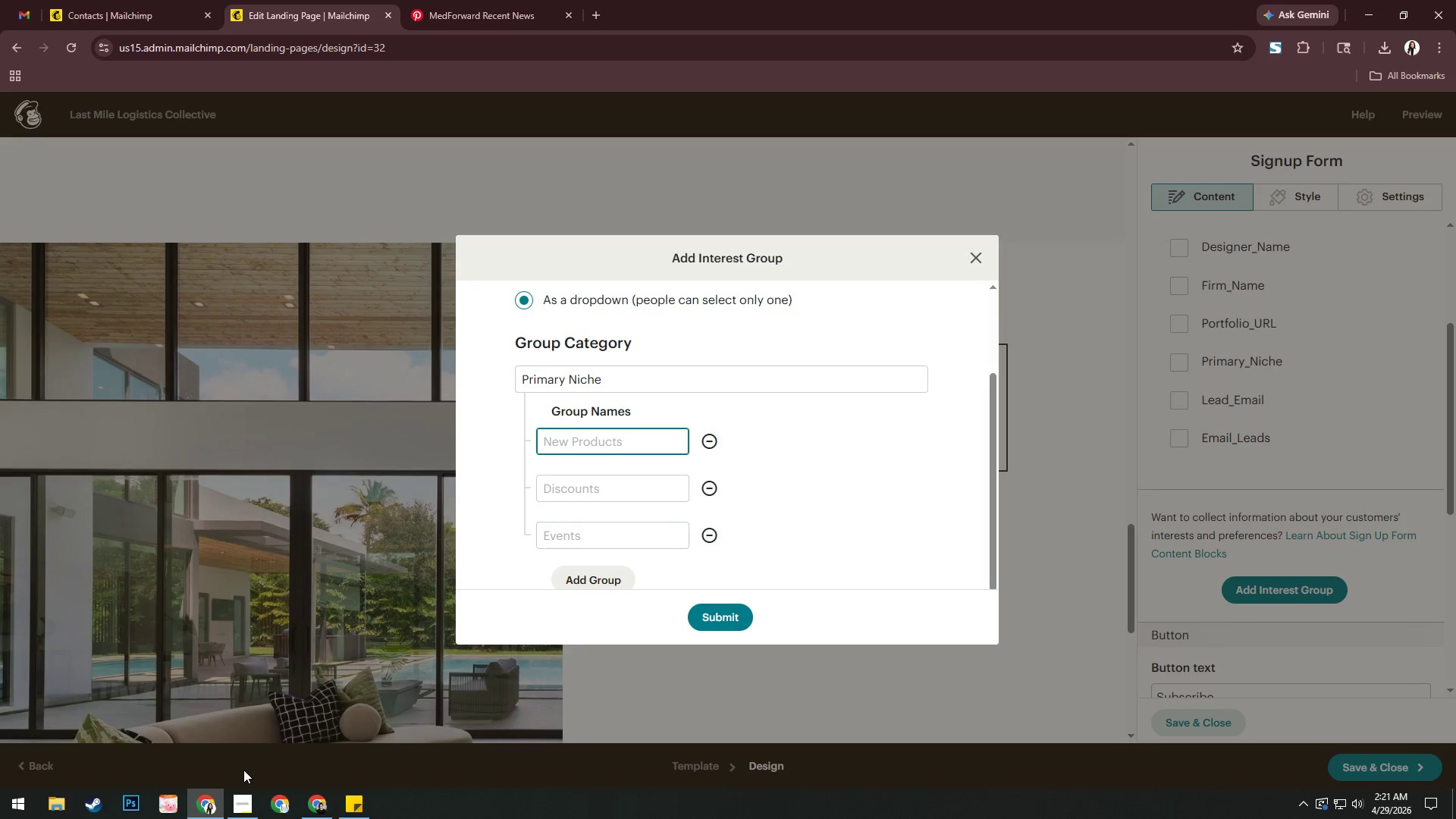 
mouse_move([237, 799])
 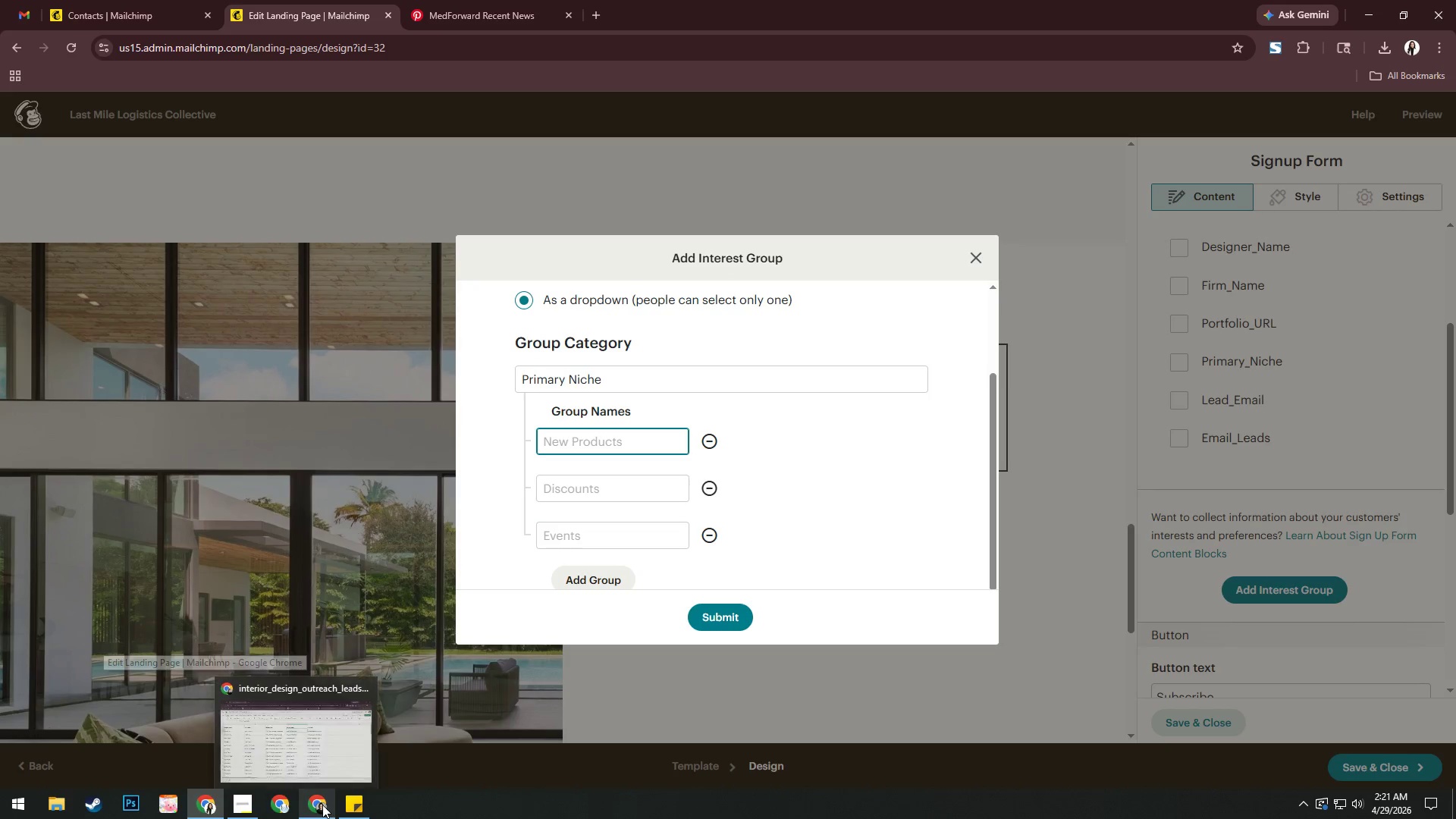 
left_click([322, 805])
 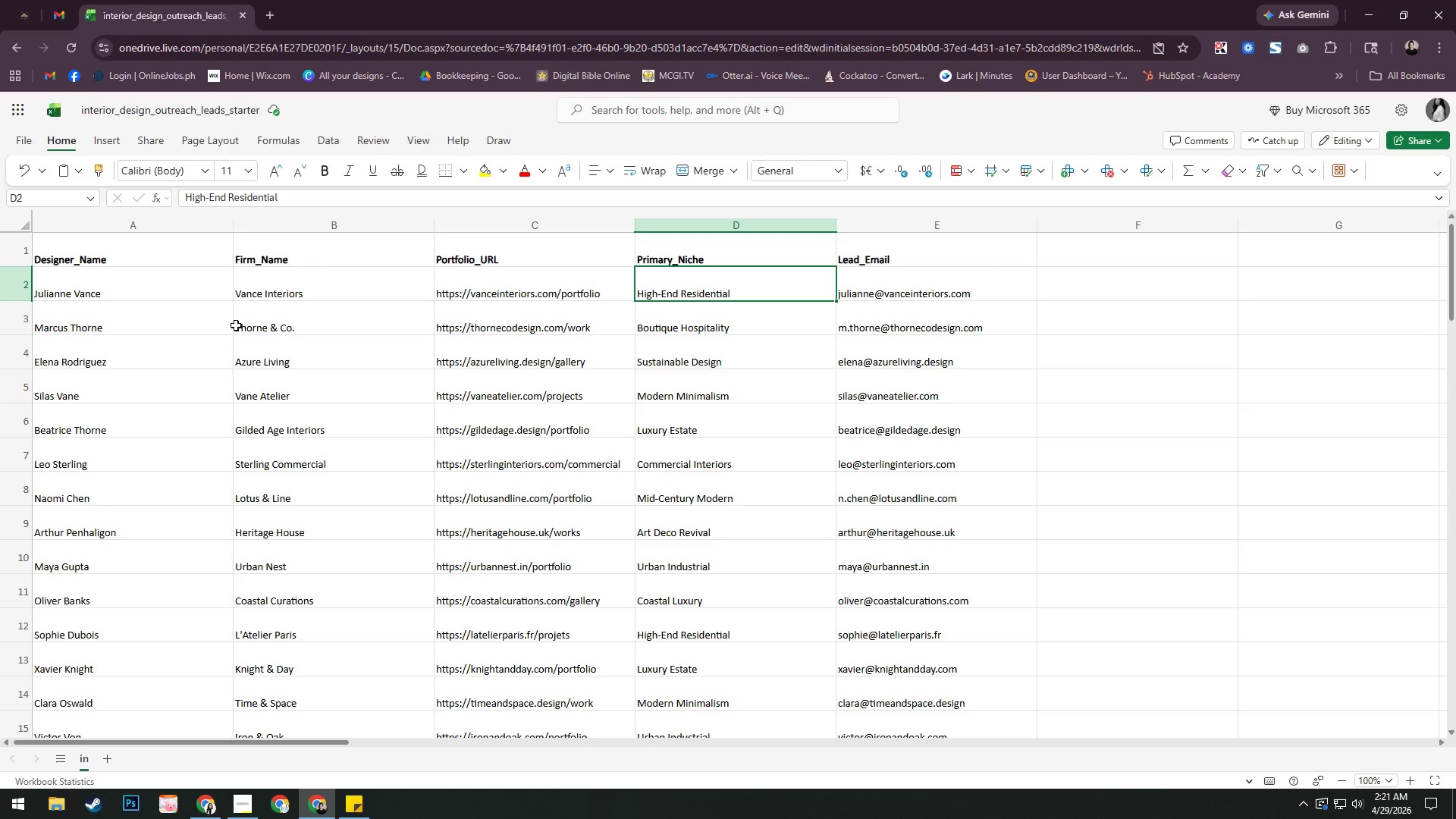 
left_click([306, 202])
 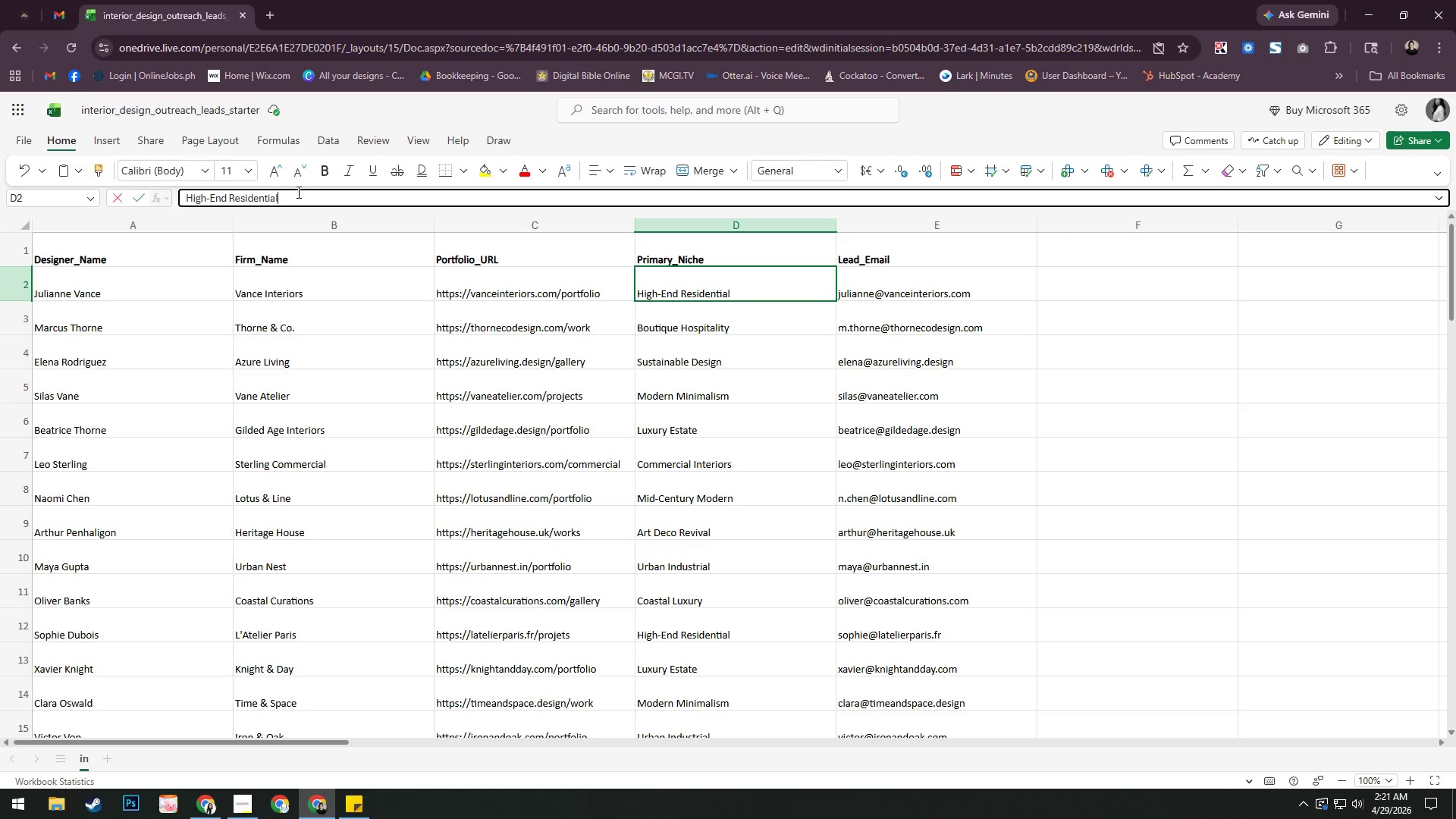 
key(Control+A)
 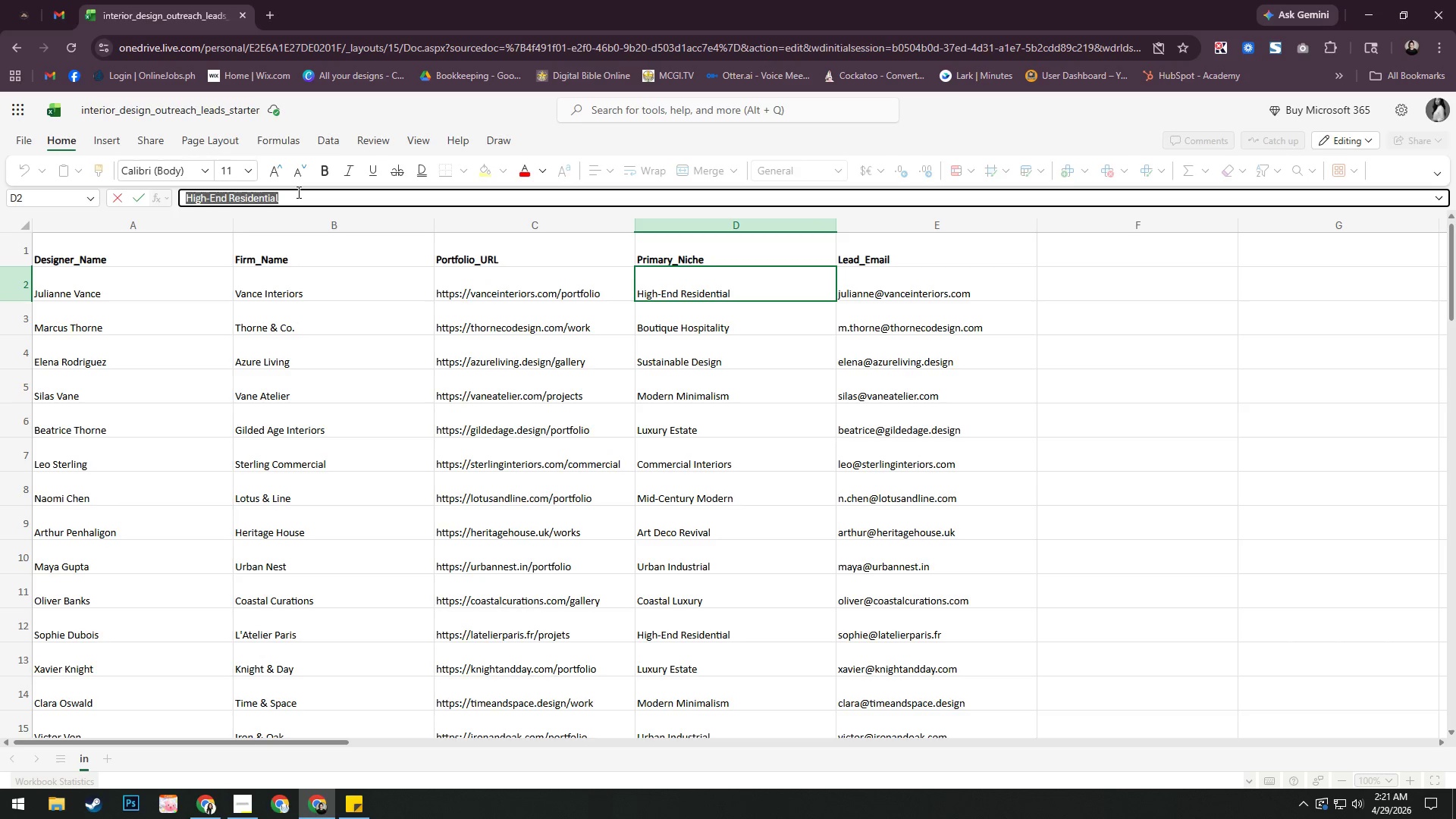 
key(Control+C)
 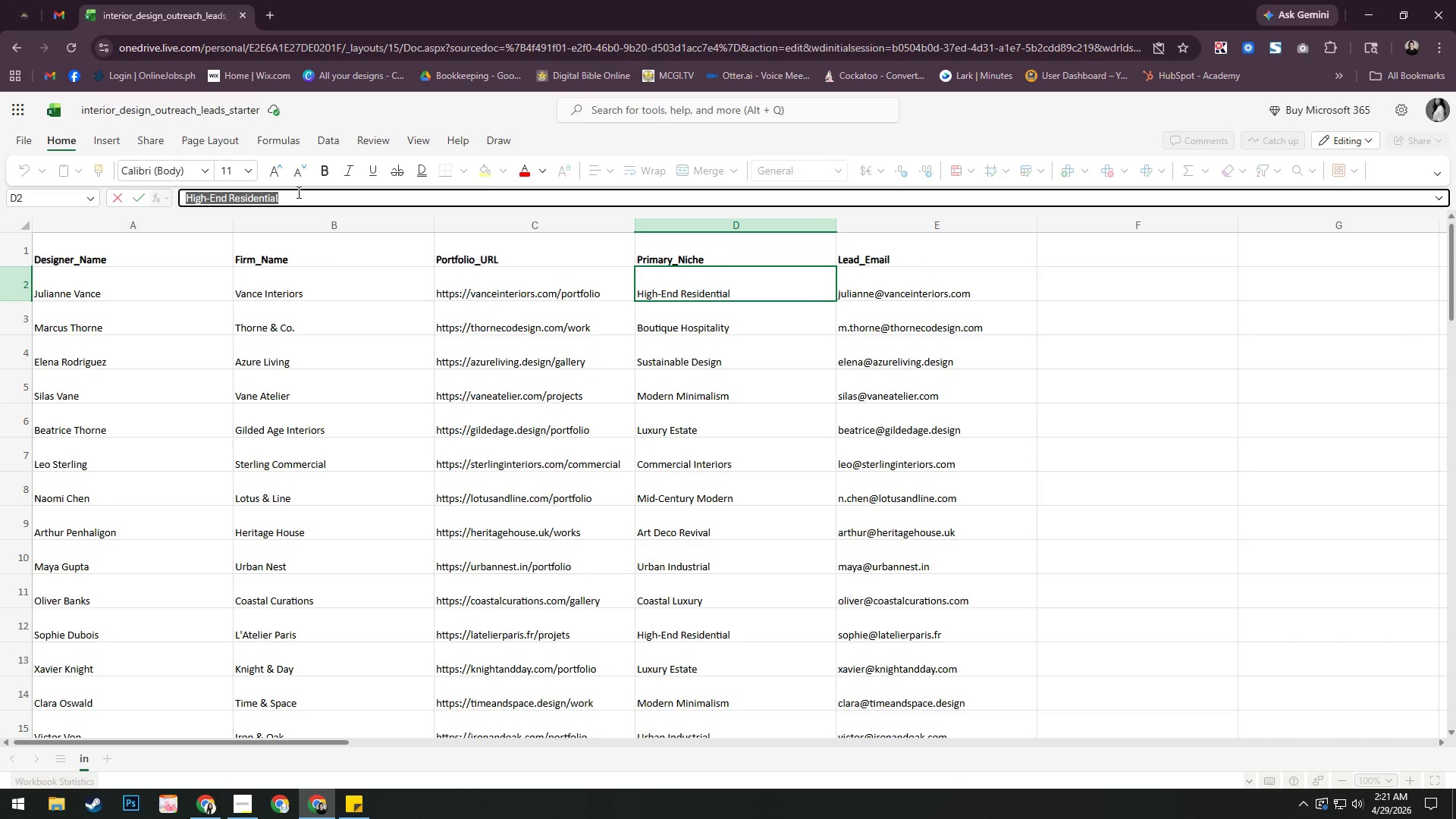 
key(Alt+AltLeft)
 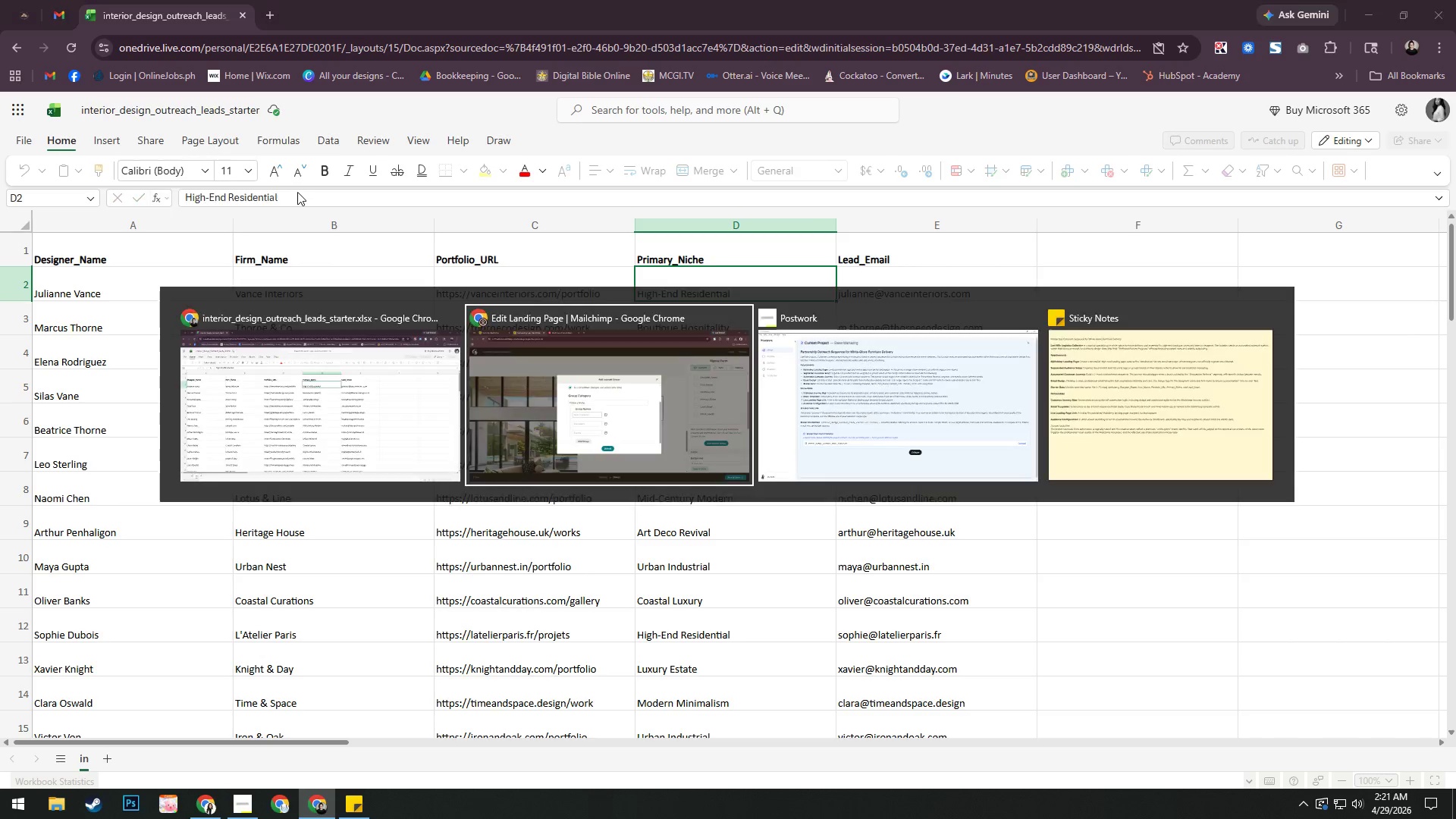 
key(Alt+Tab)
 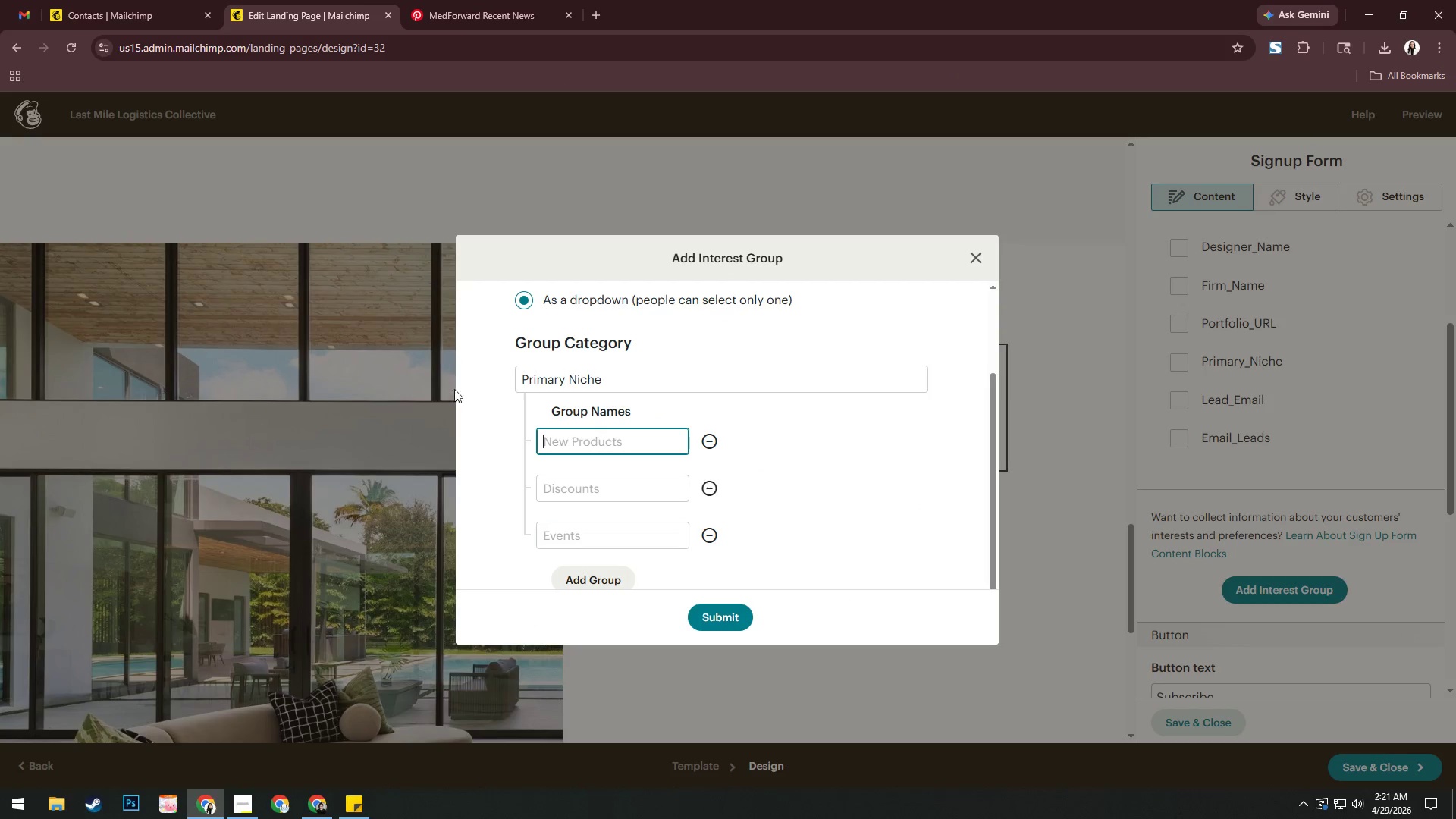 
key(Control+V)
 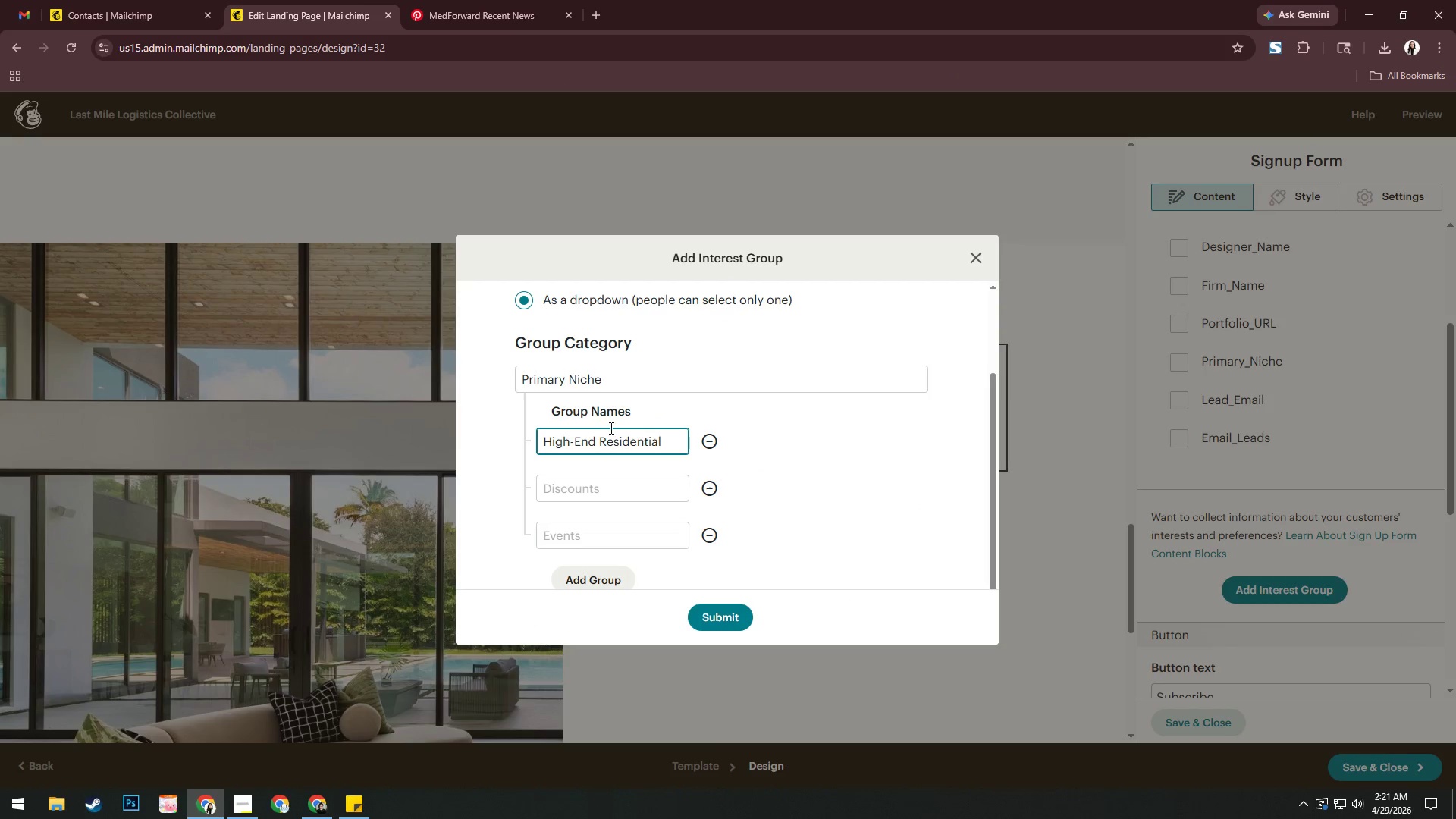 
key(Alt+AltLeft)
 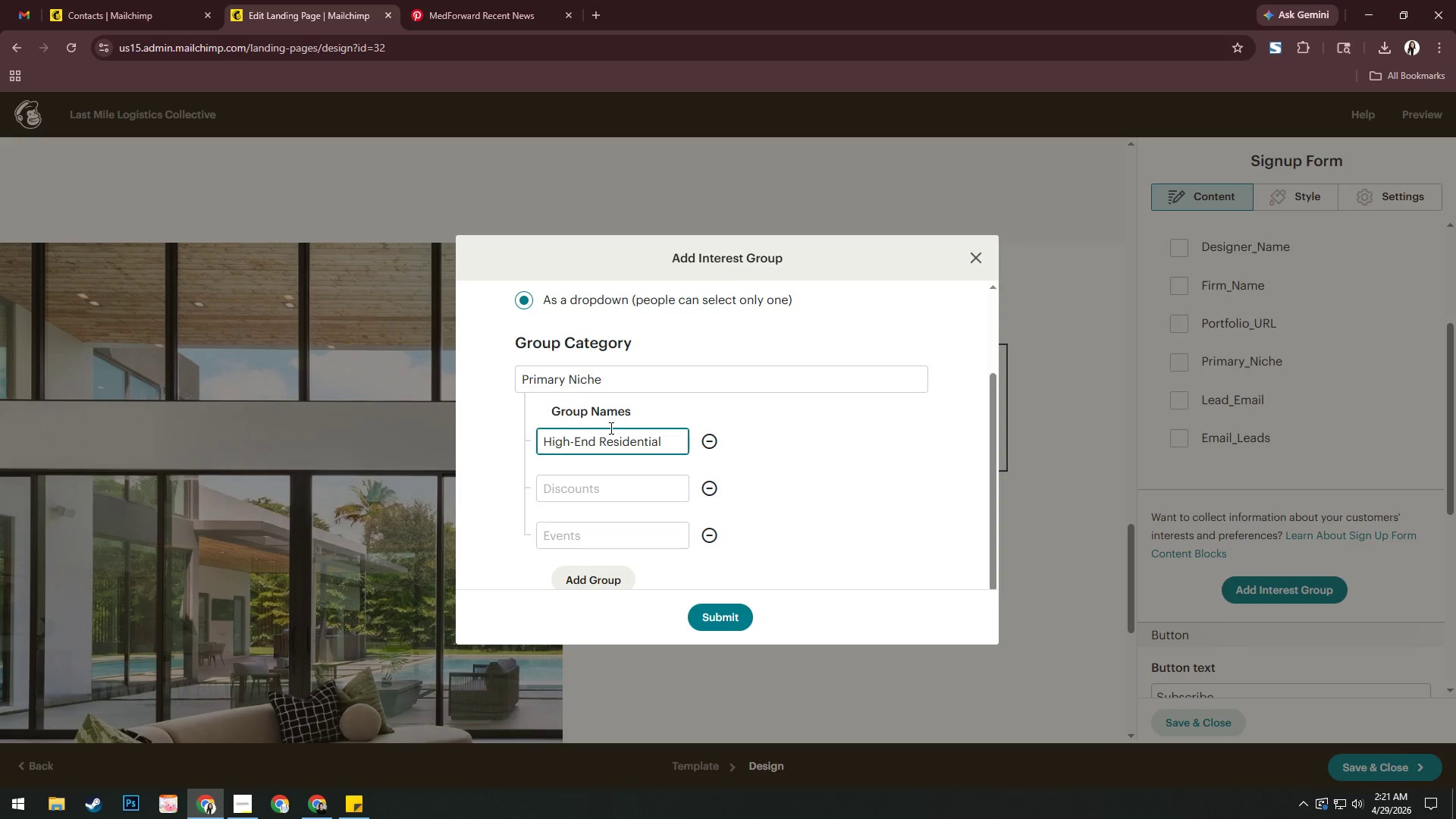 
key(Alt+Tab)
 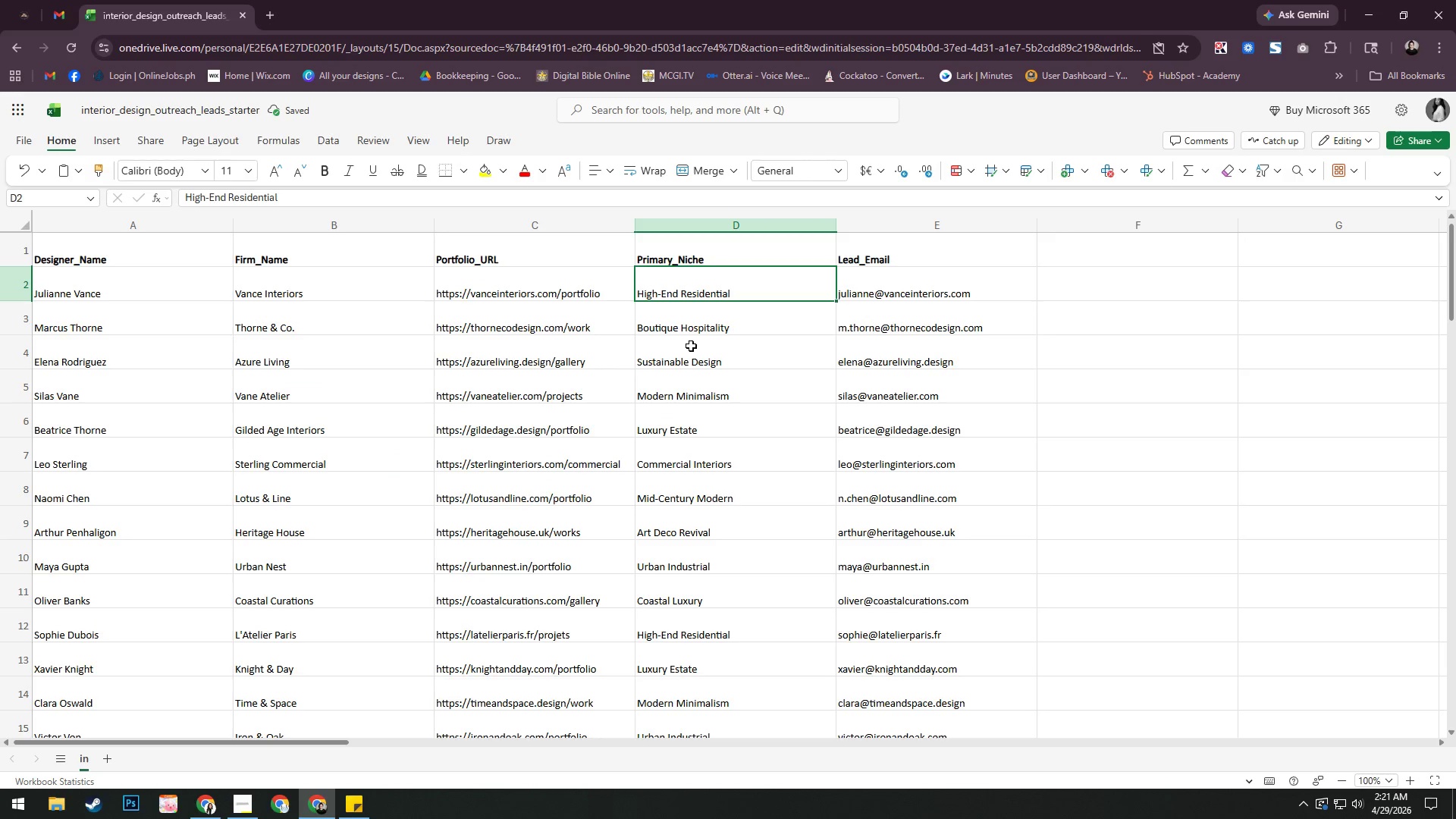 
left_click([697, 334])
 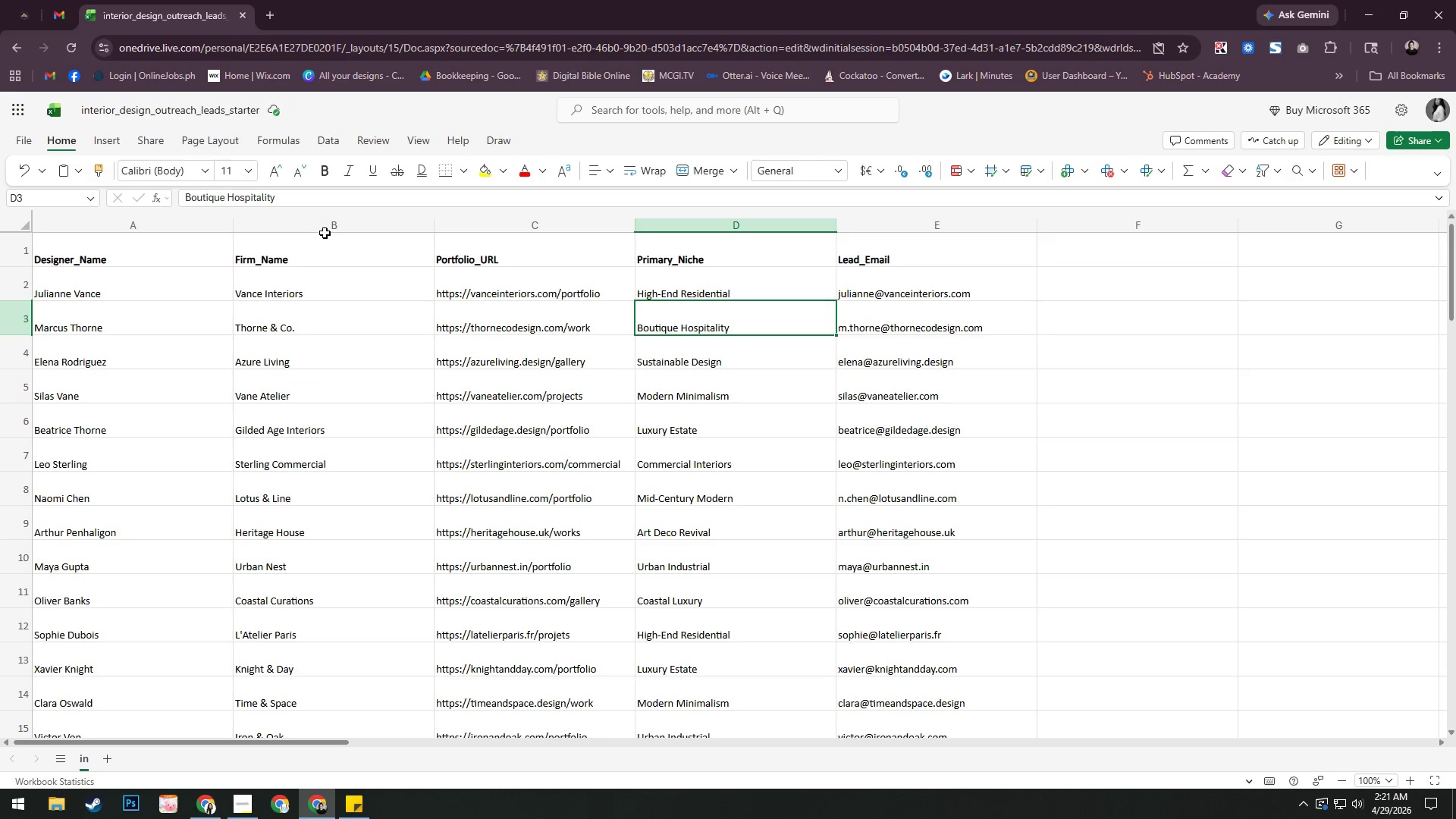 
left_click([312, 196])
 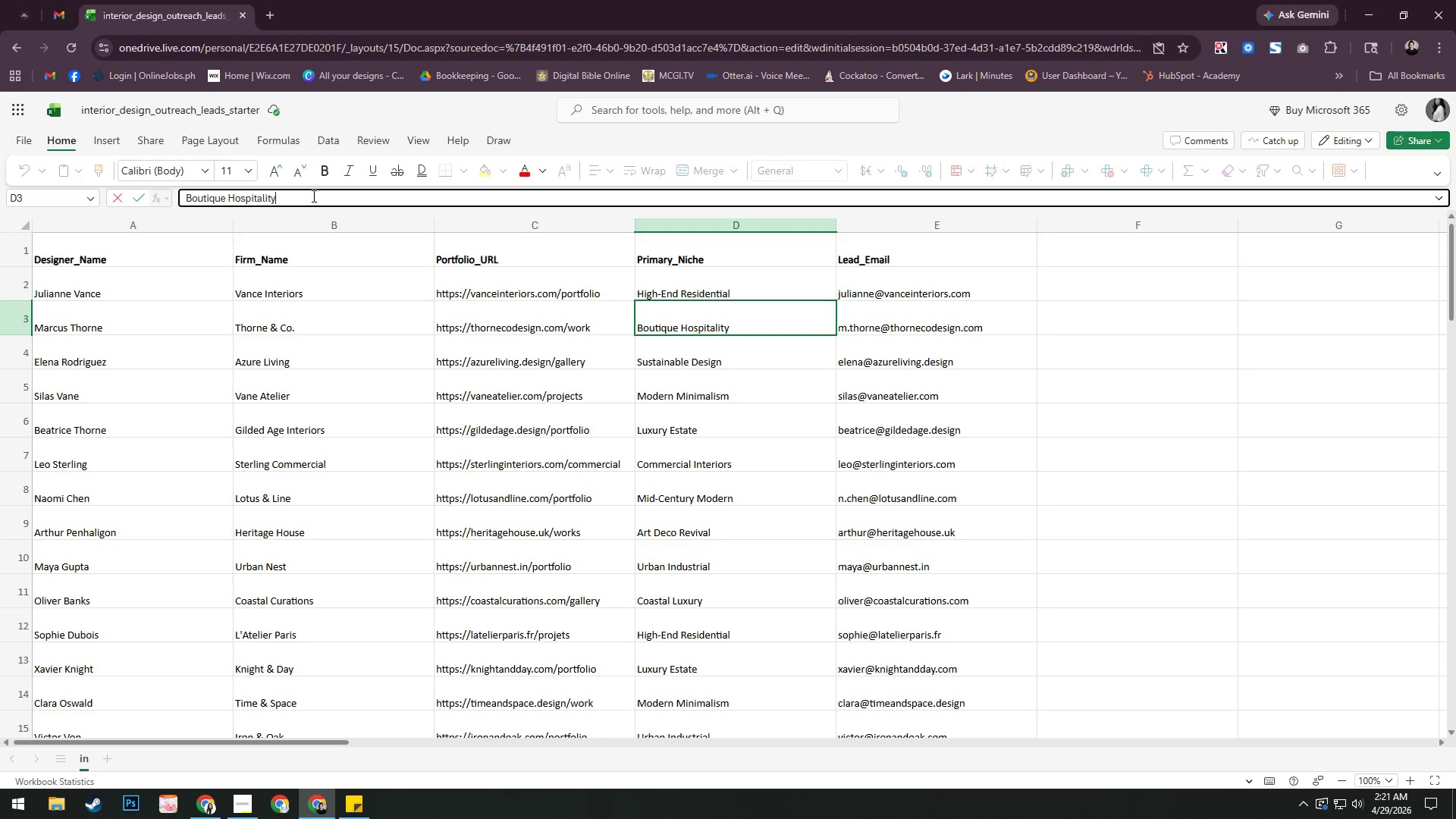 
key(Control+C)
 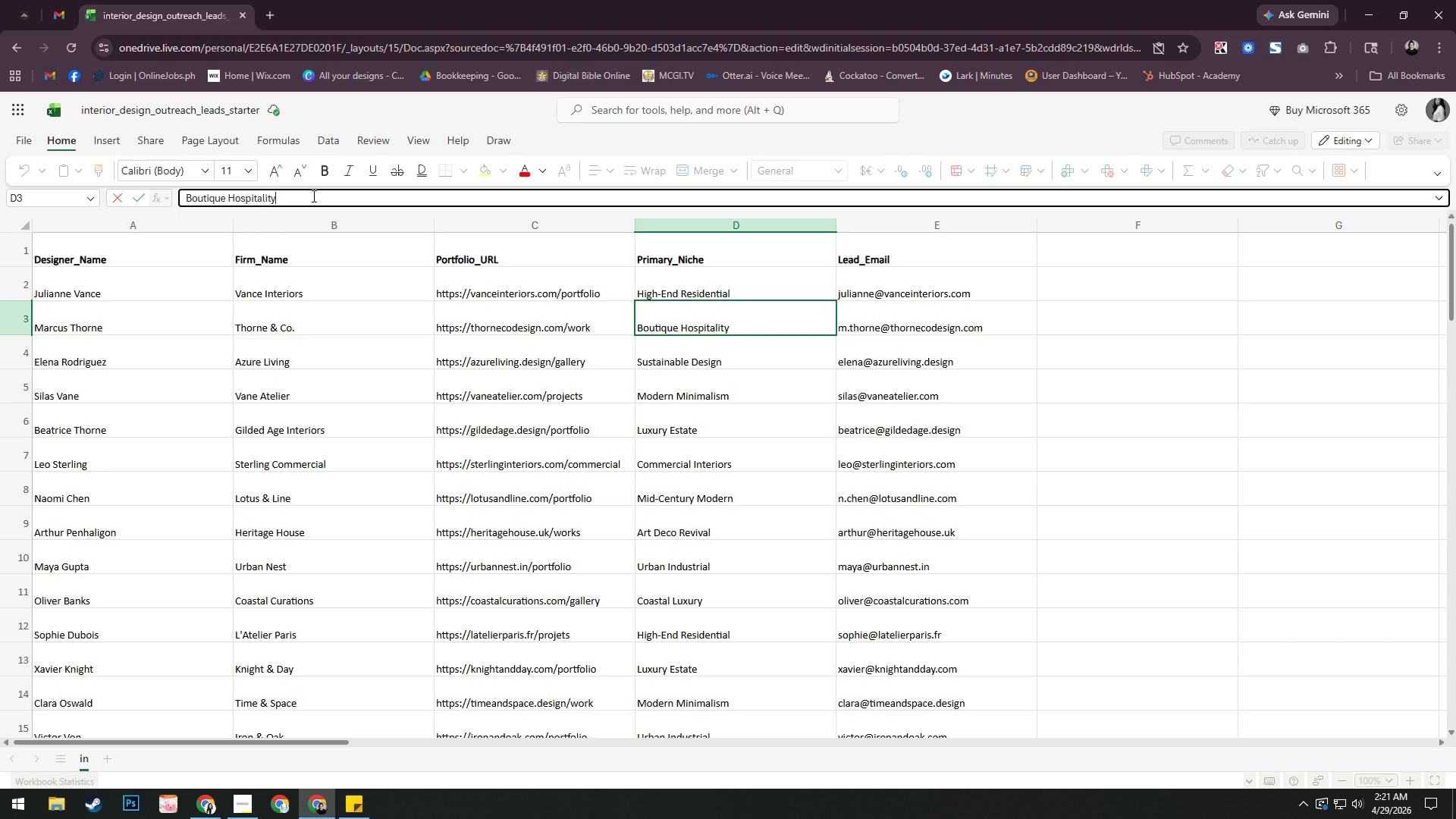 
left_click([312, 196])
 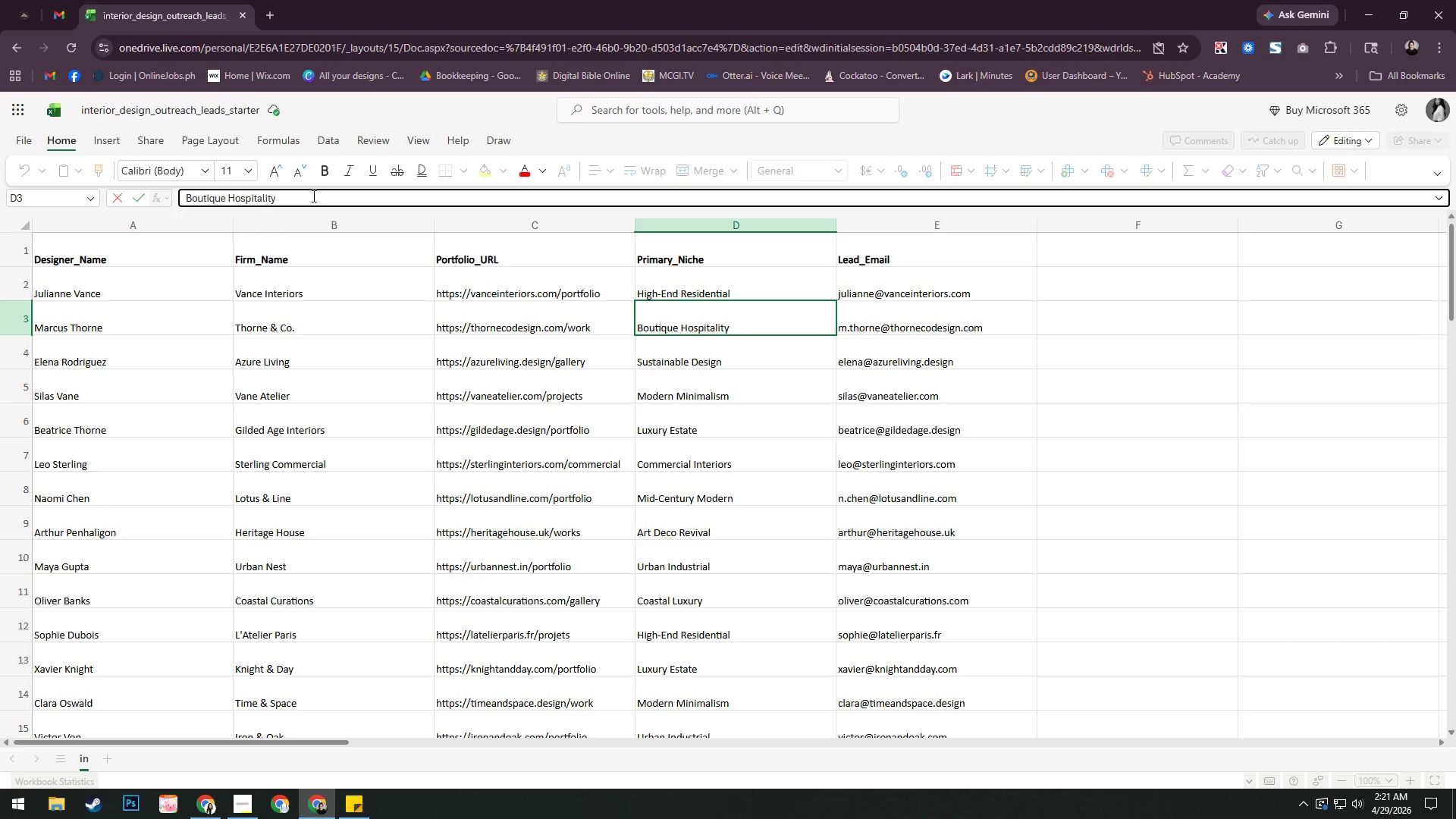 
key(Control+A)
 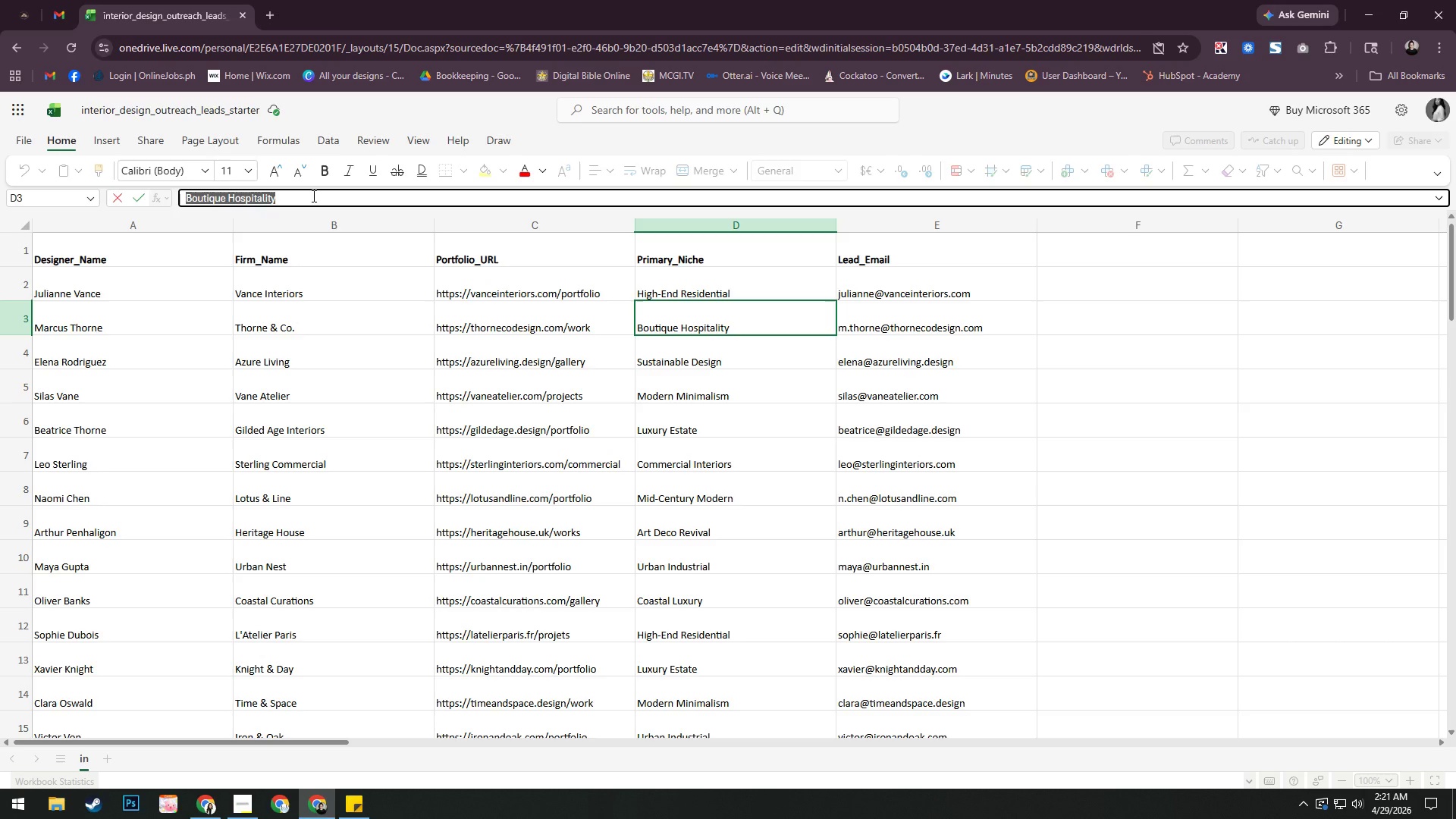 
key(Control+C)
 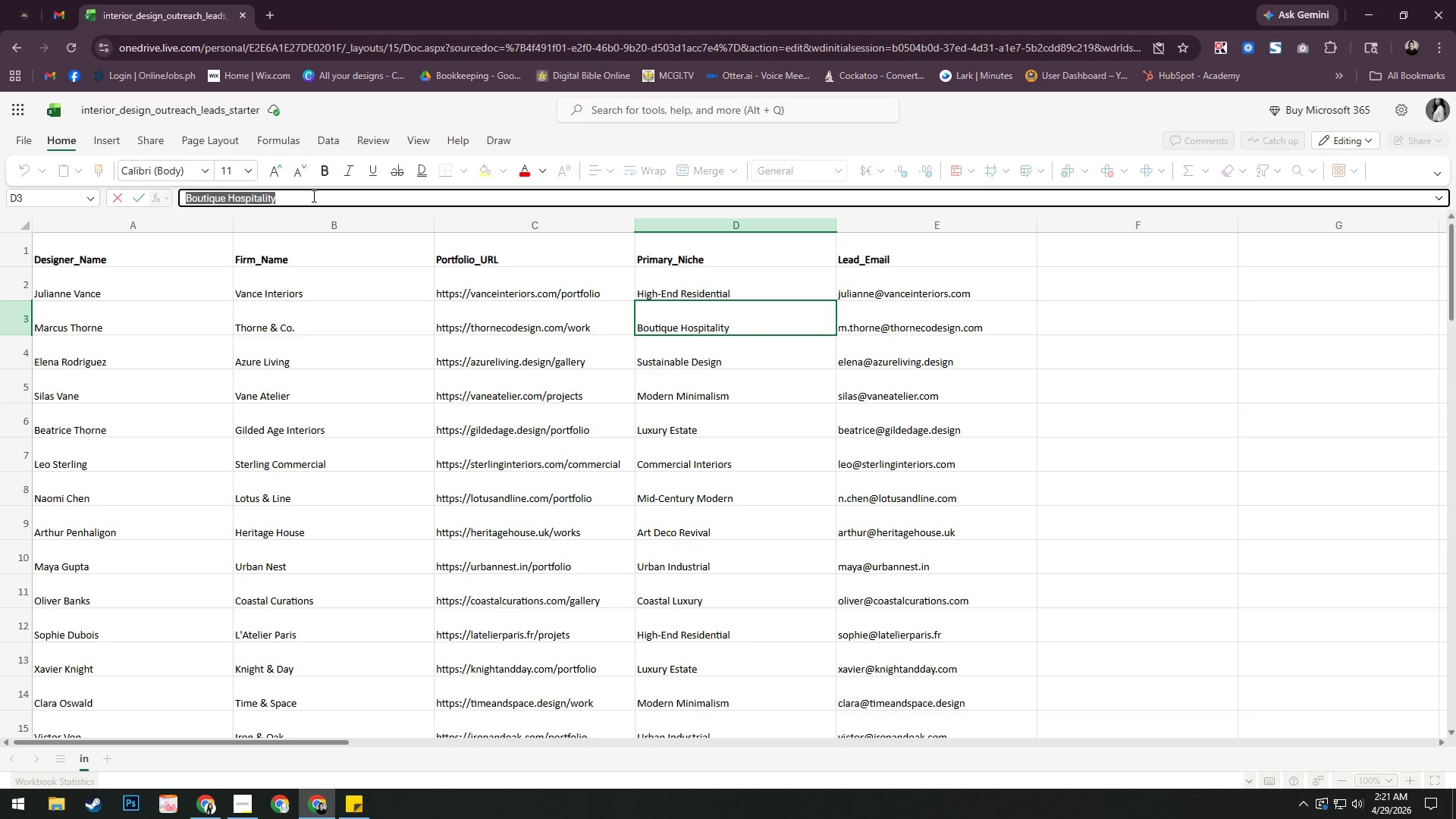 
key(Alt+AltLeft)
 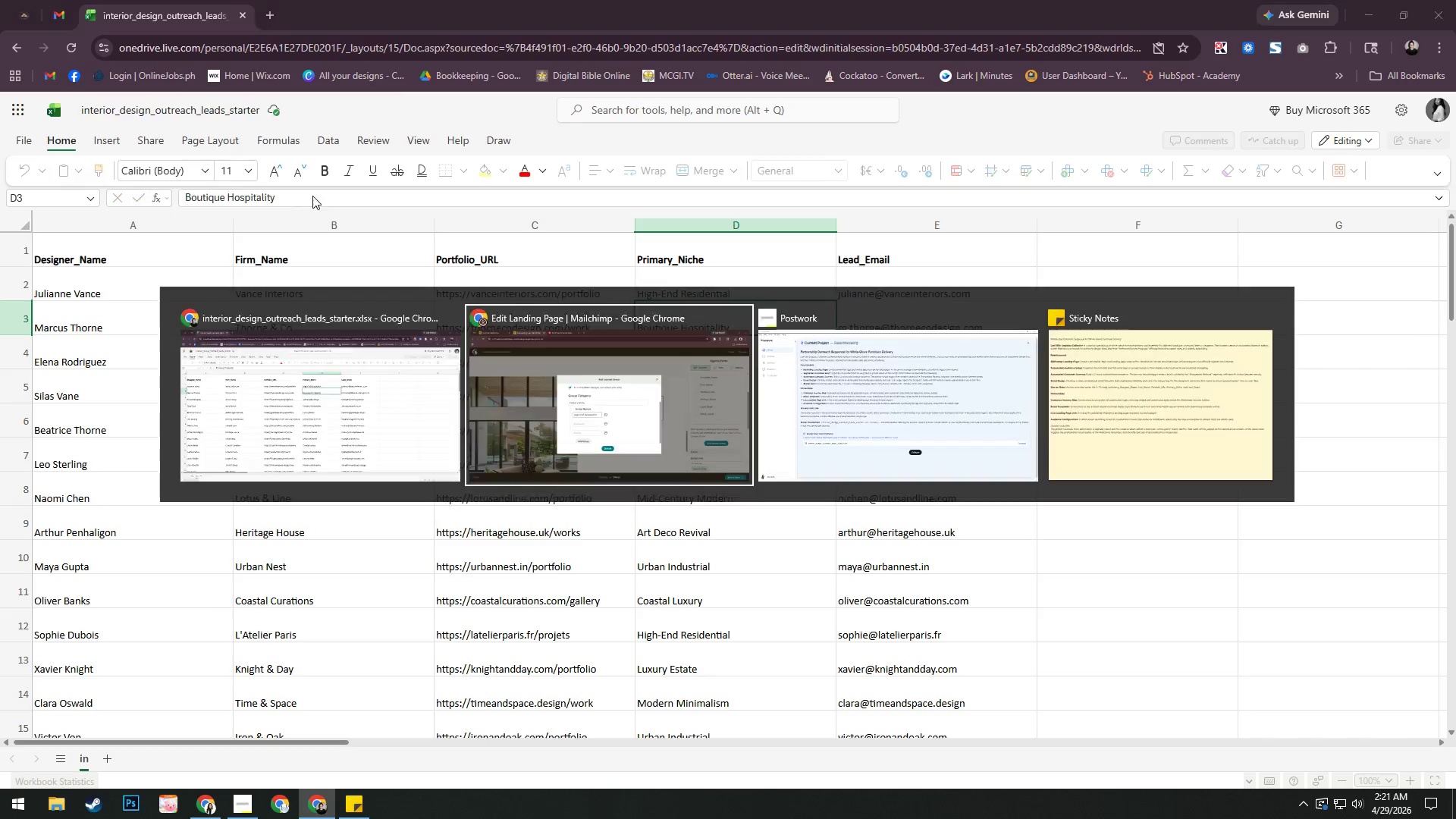 
key(Alt+Tab)
 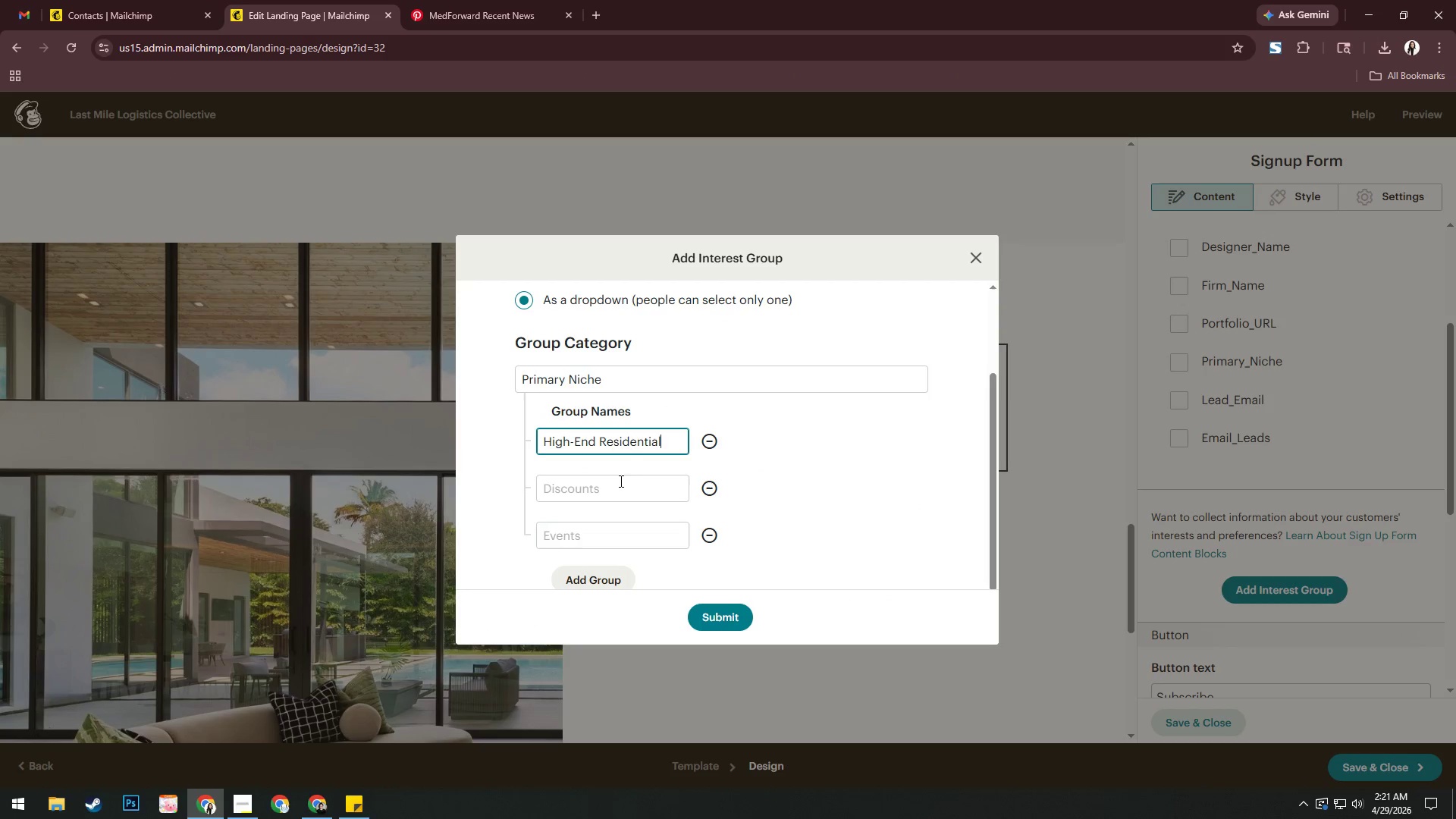 
left_click([619, 487])
 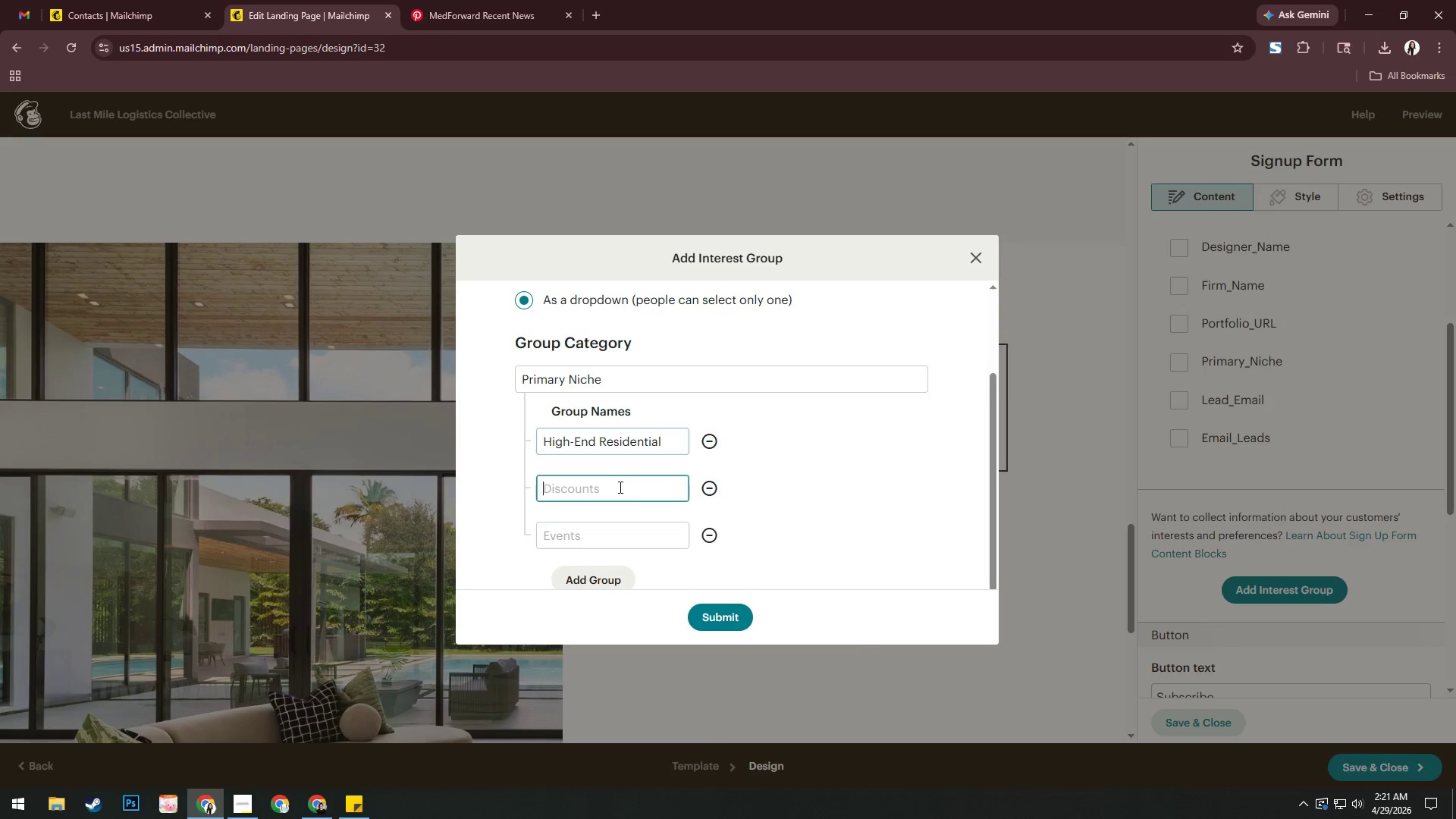 
key(Control+V)
 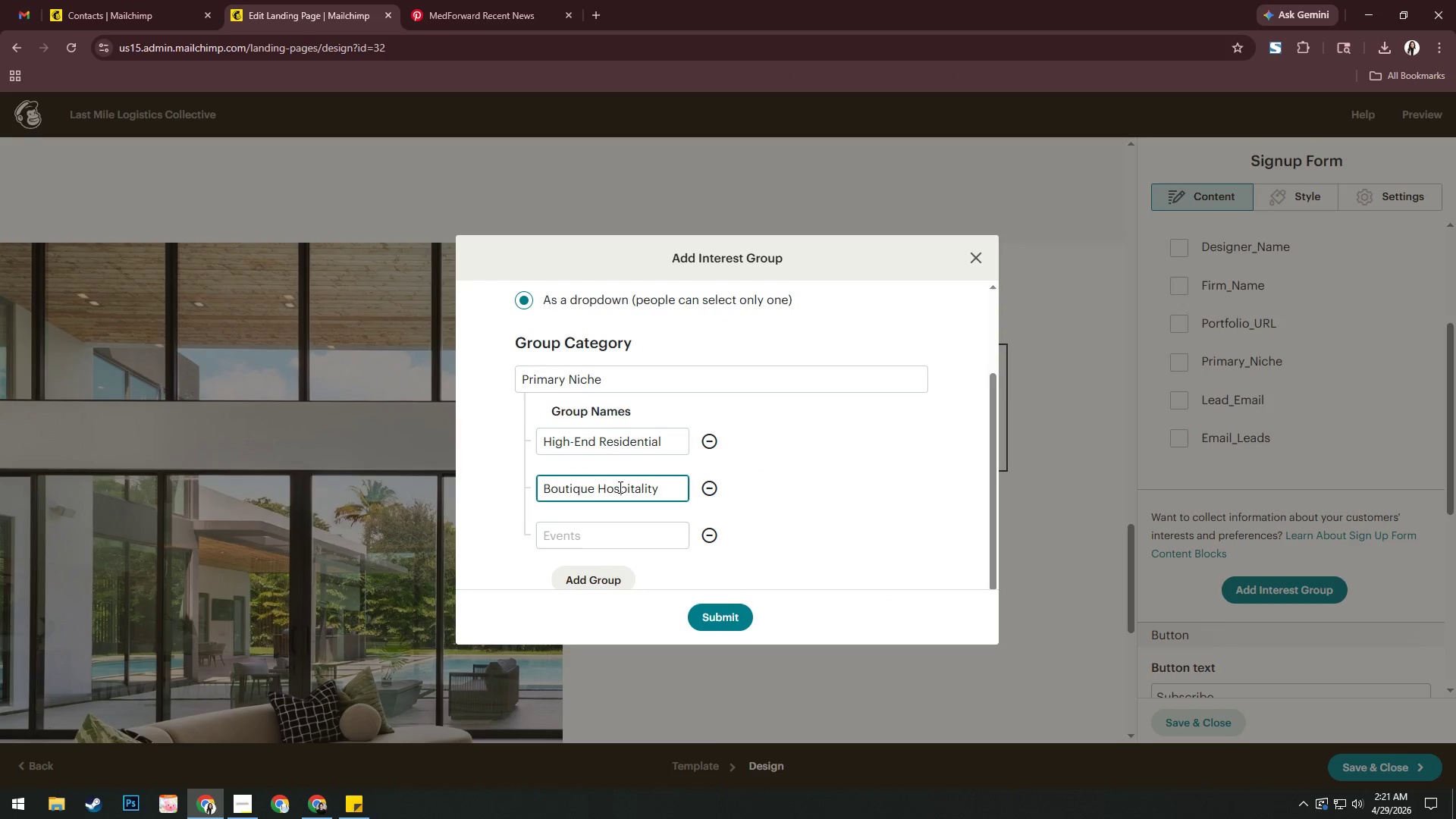 
scroll: coordinate [619, 487], scroll_direction: down, amount: 1.0
 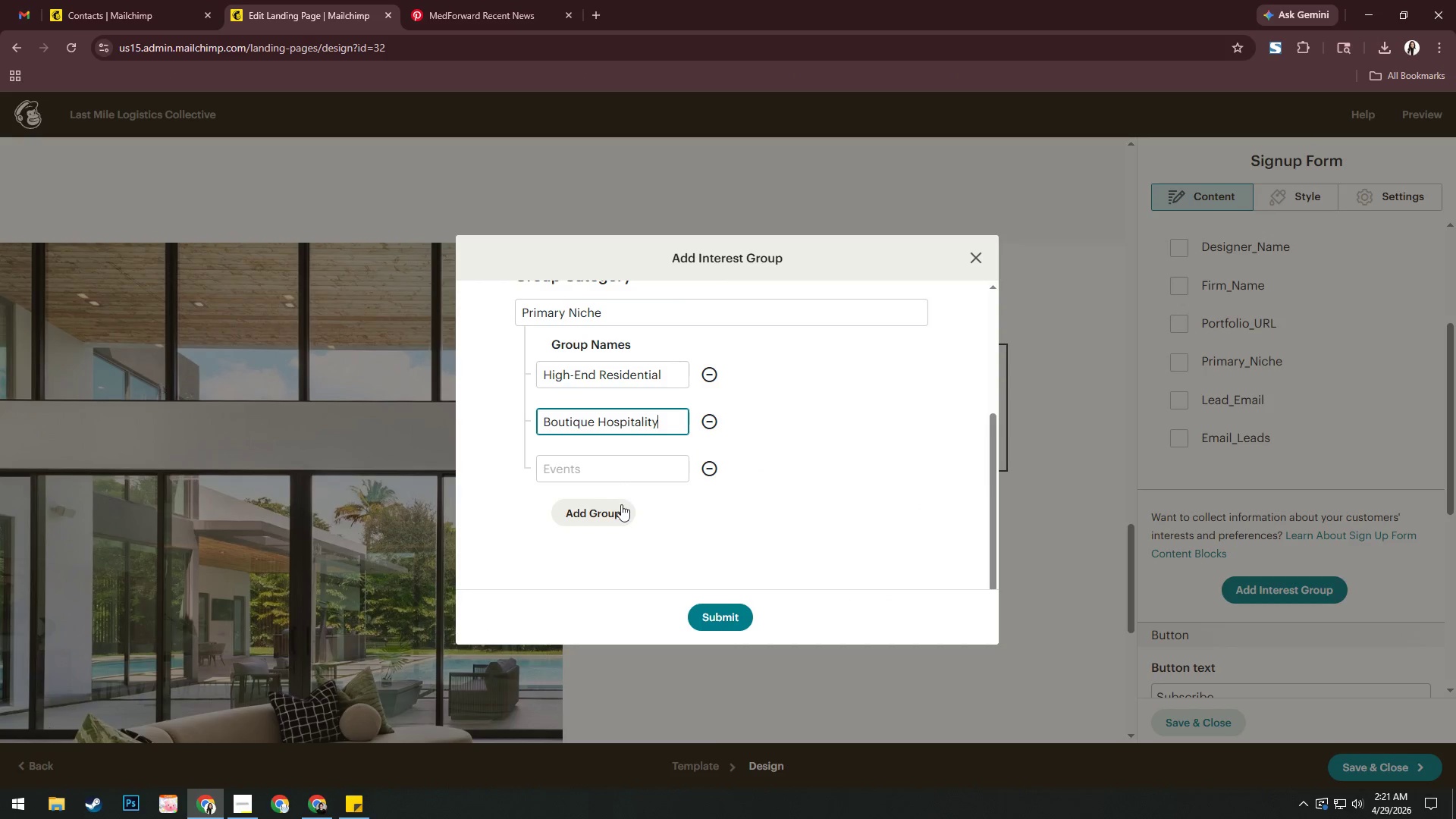 
left_click([618, 505])
 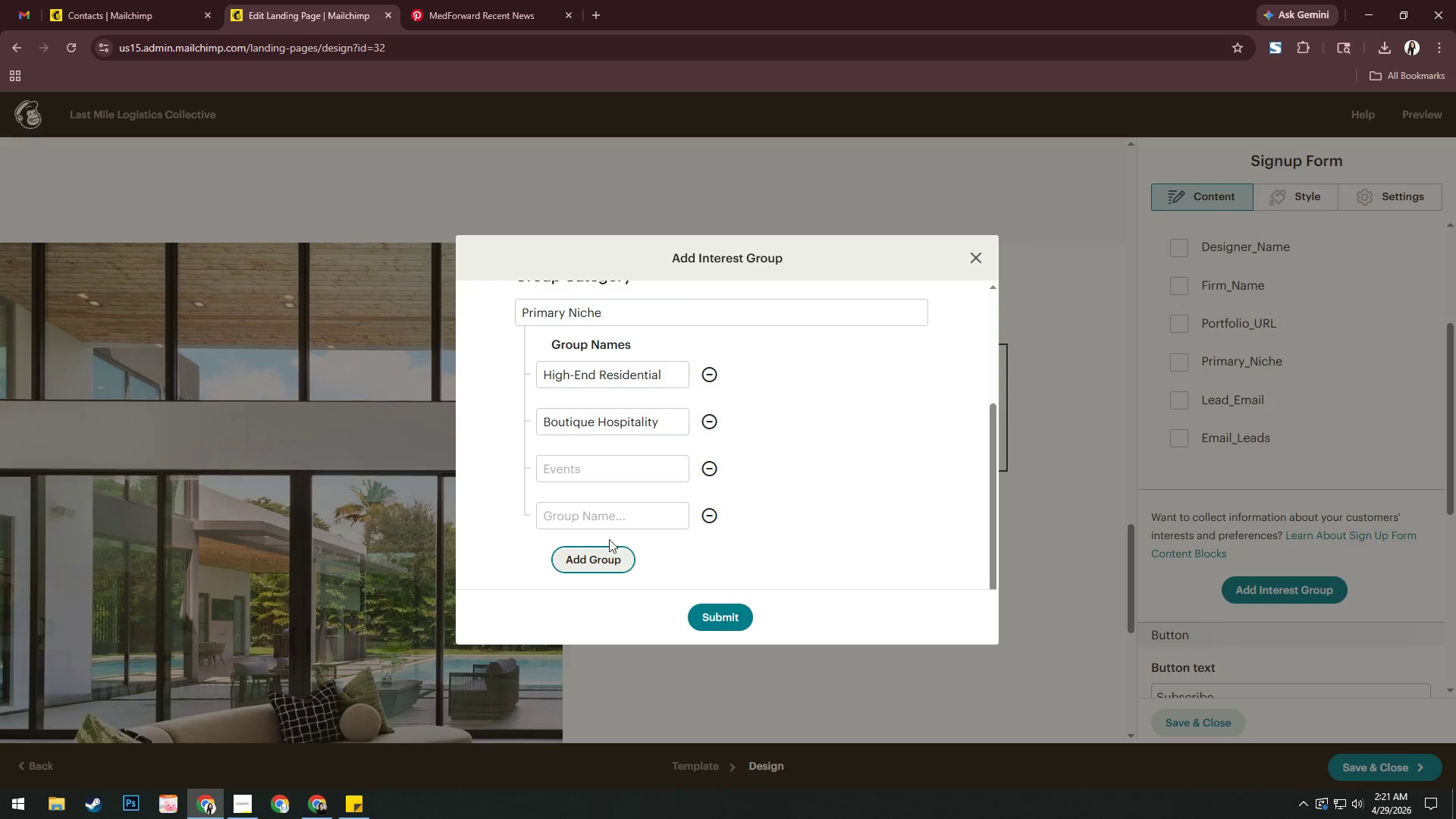 
key(Alt+AltLeft)
 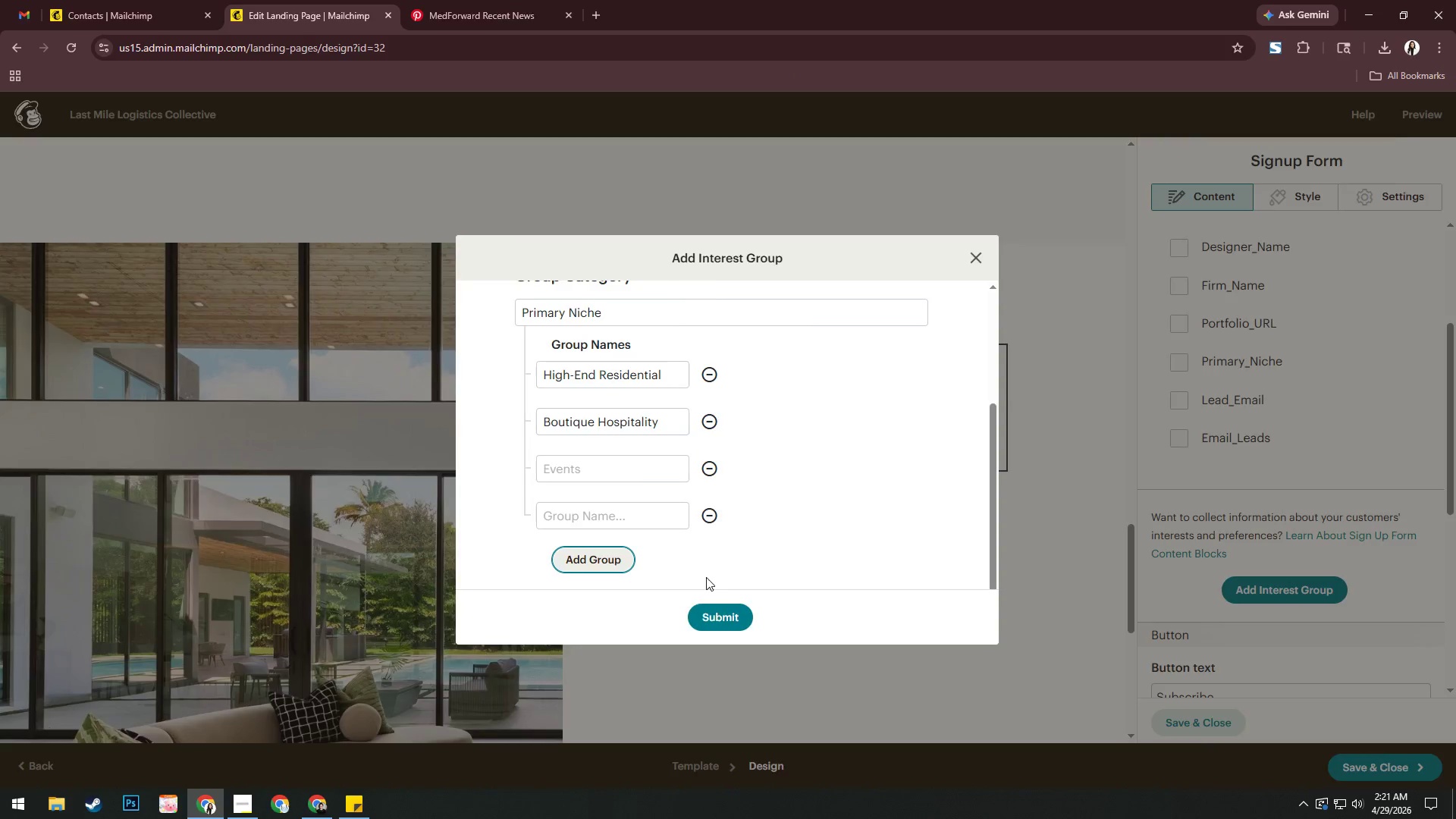 
key(Alt+Tab)
 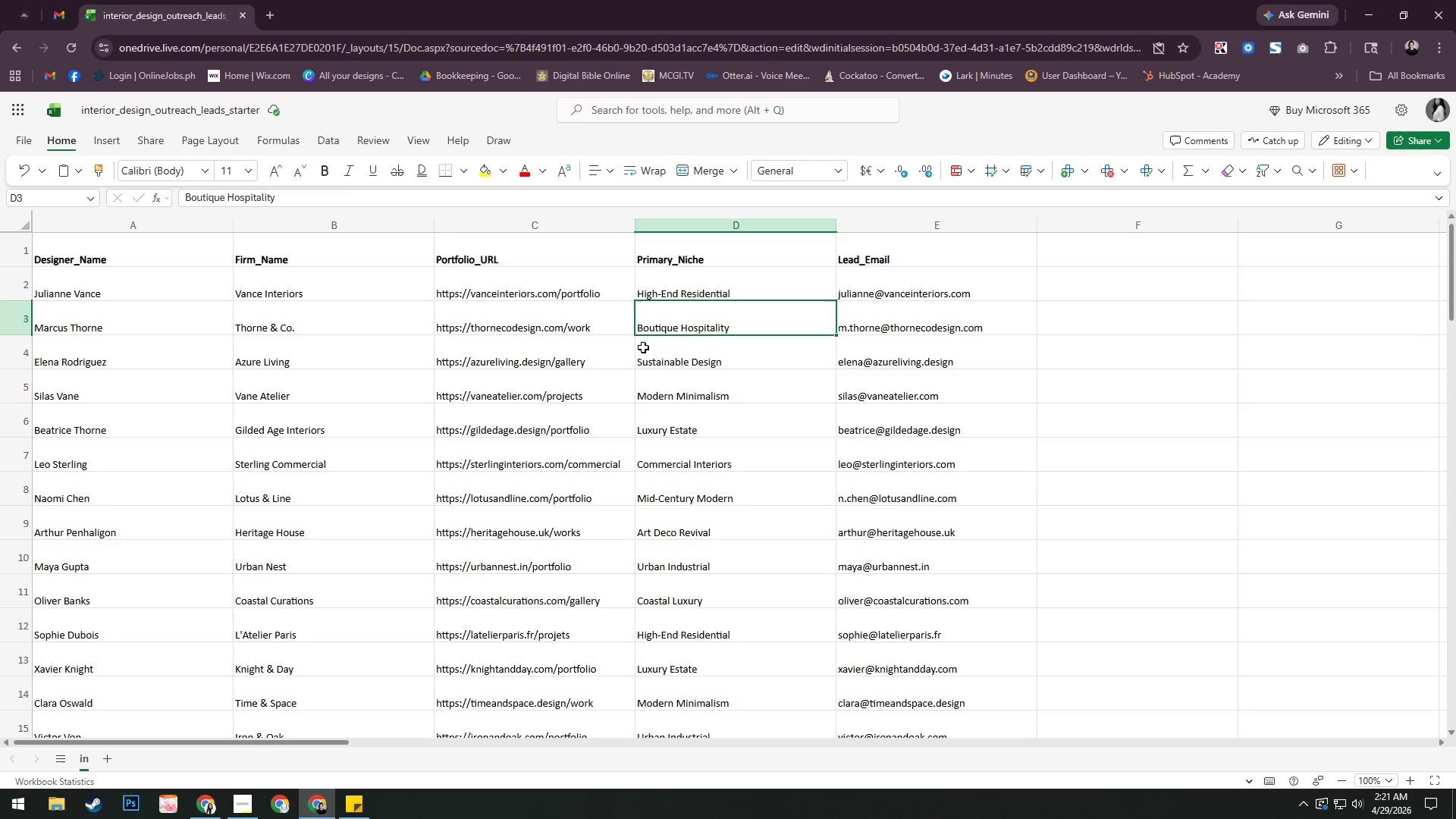 
left_click([694, 356])
 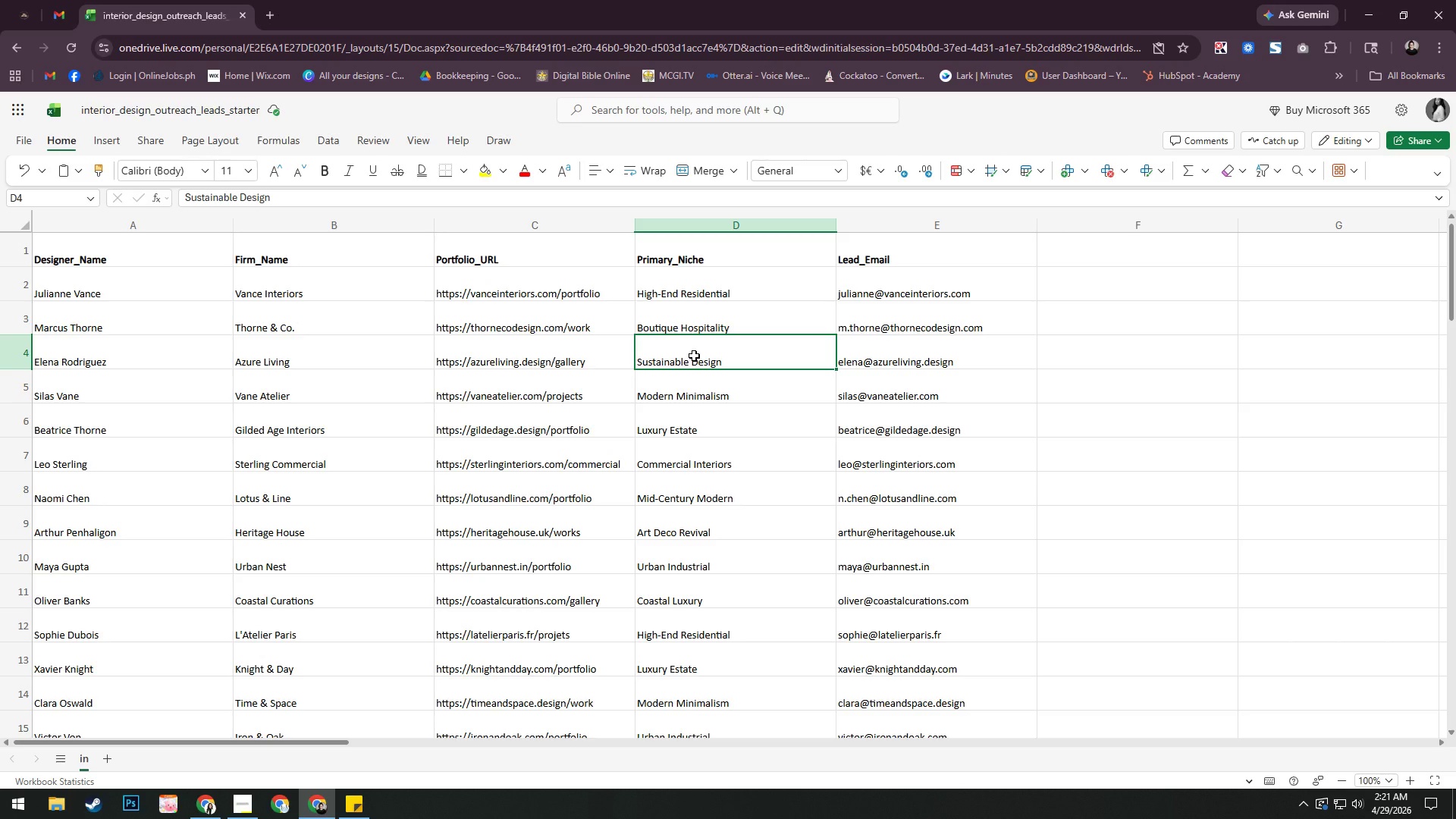 
key(Control+A)
 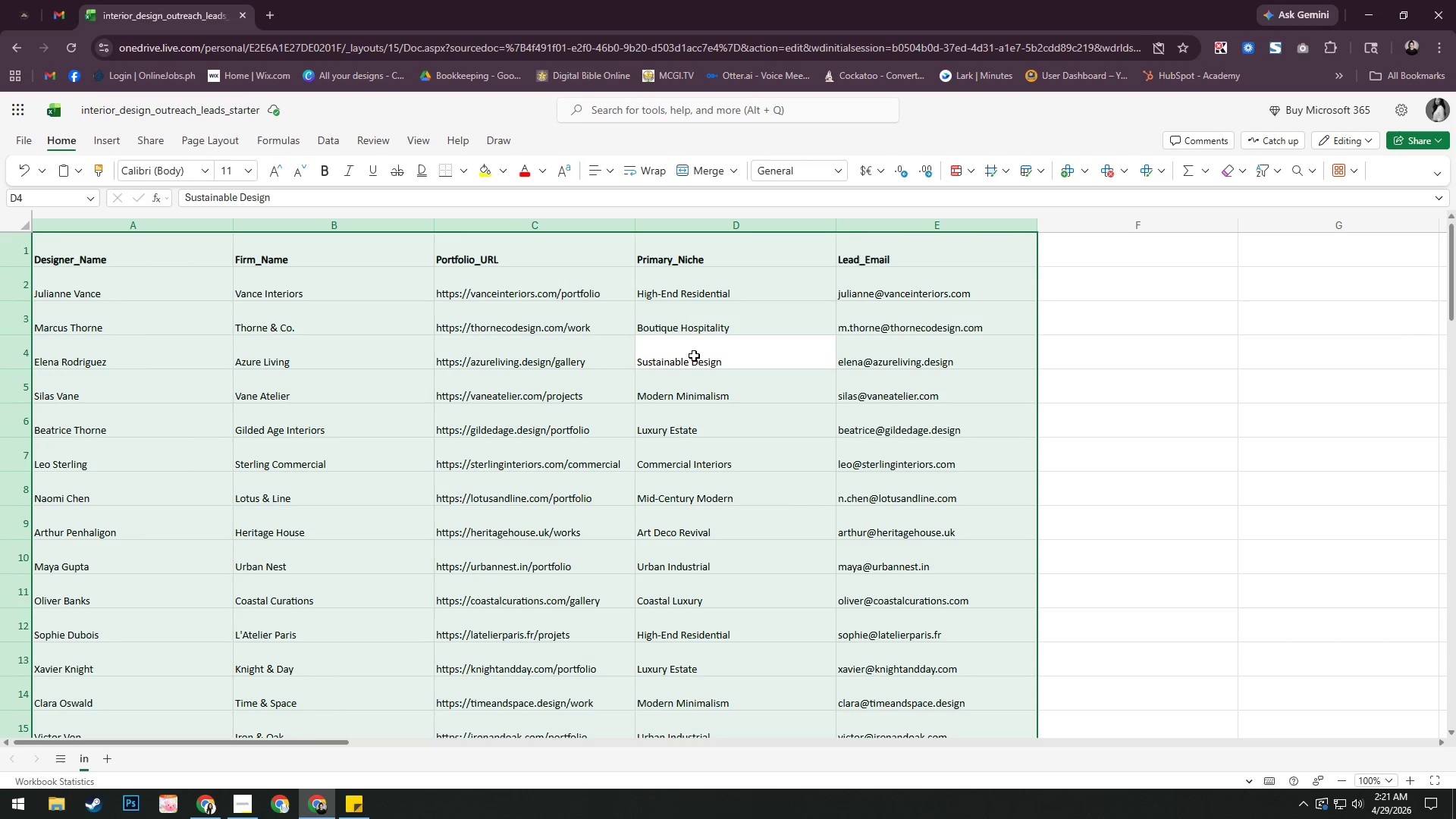 
key(Control+C)
 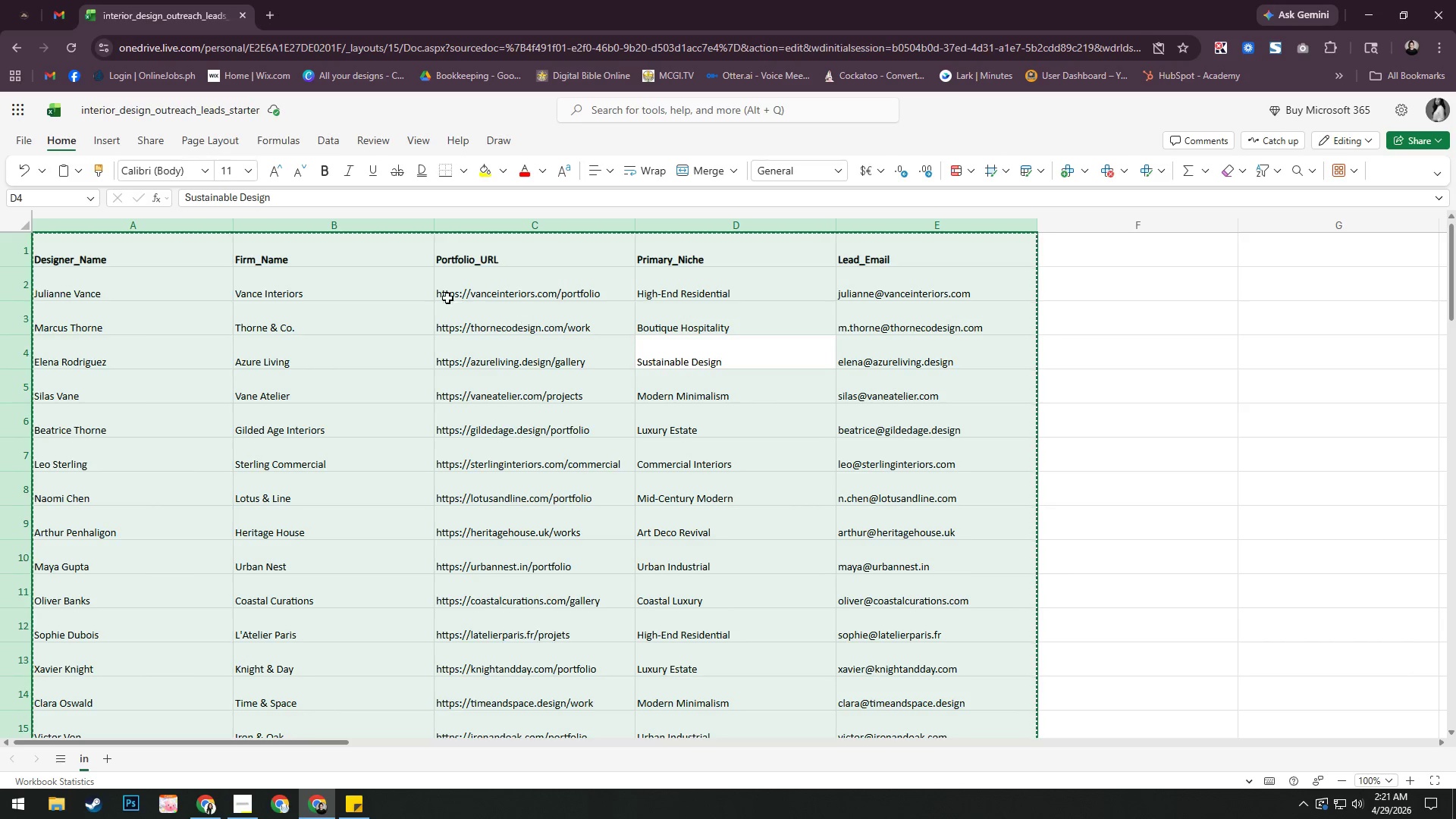 
left_click([786, 397])
 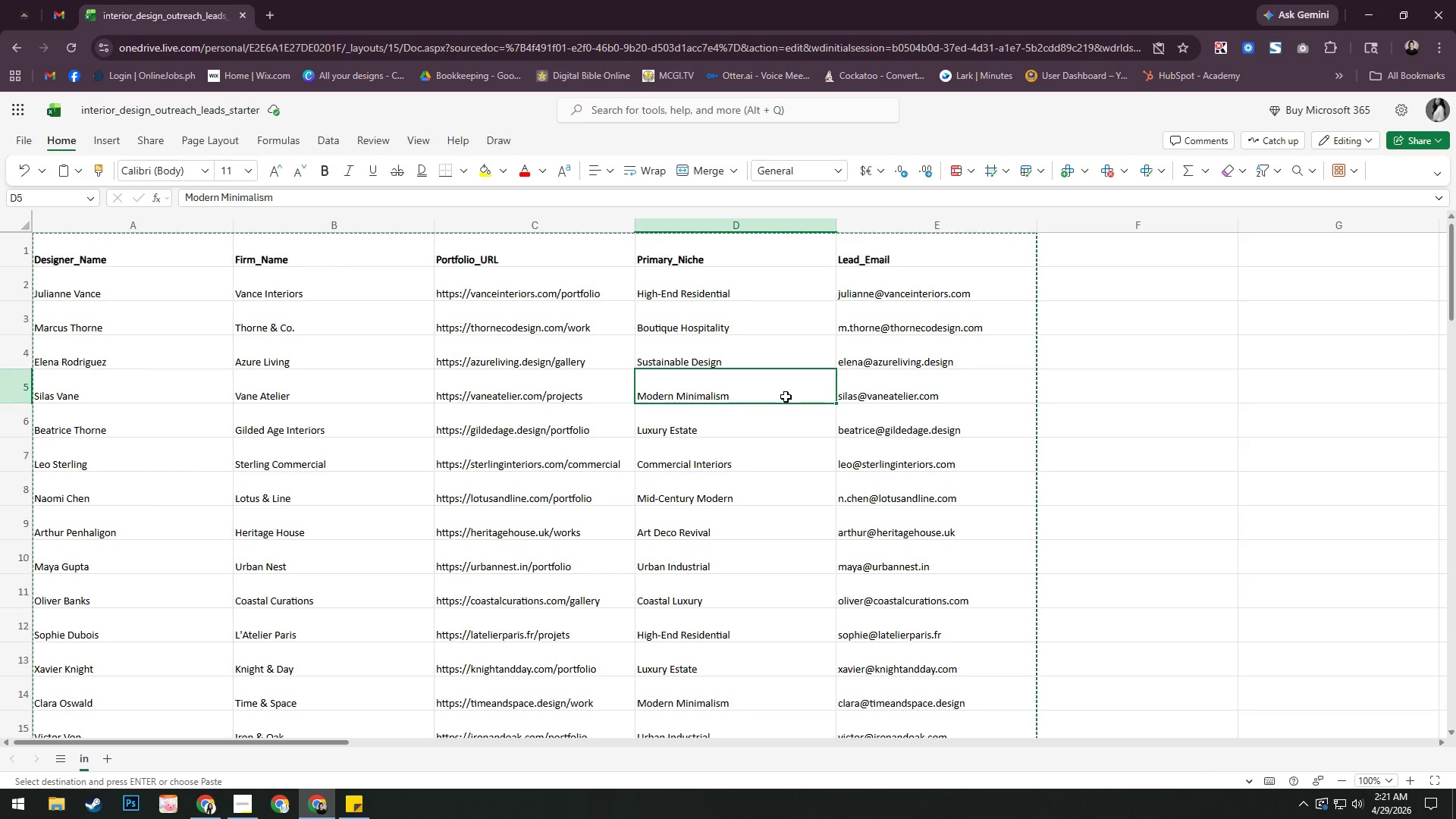 
key(Control+Z)
 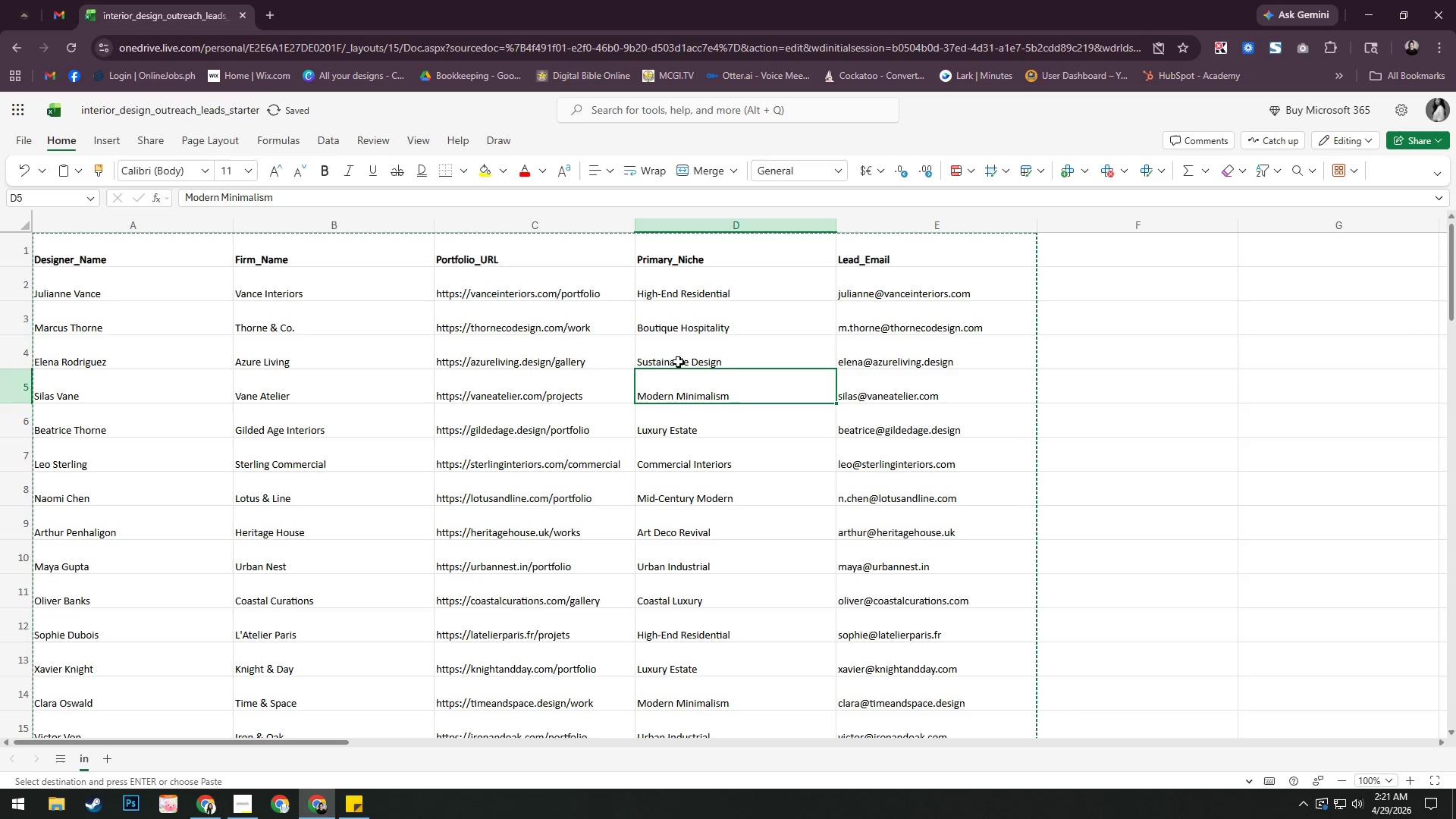 
left_click([698, 359])
 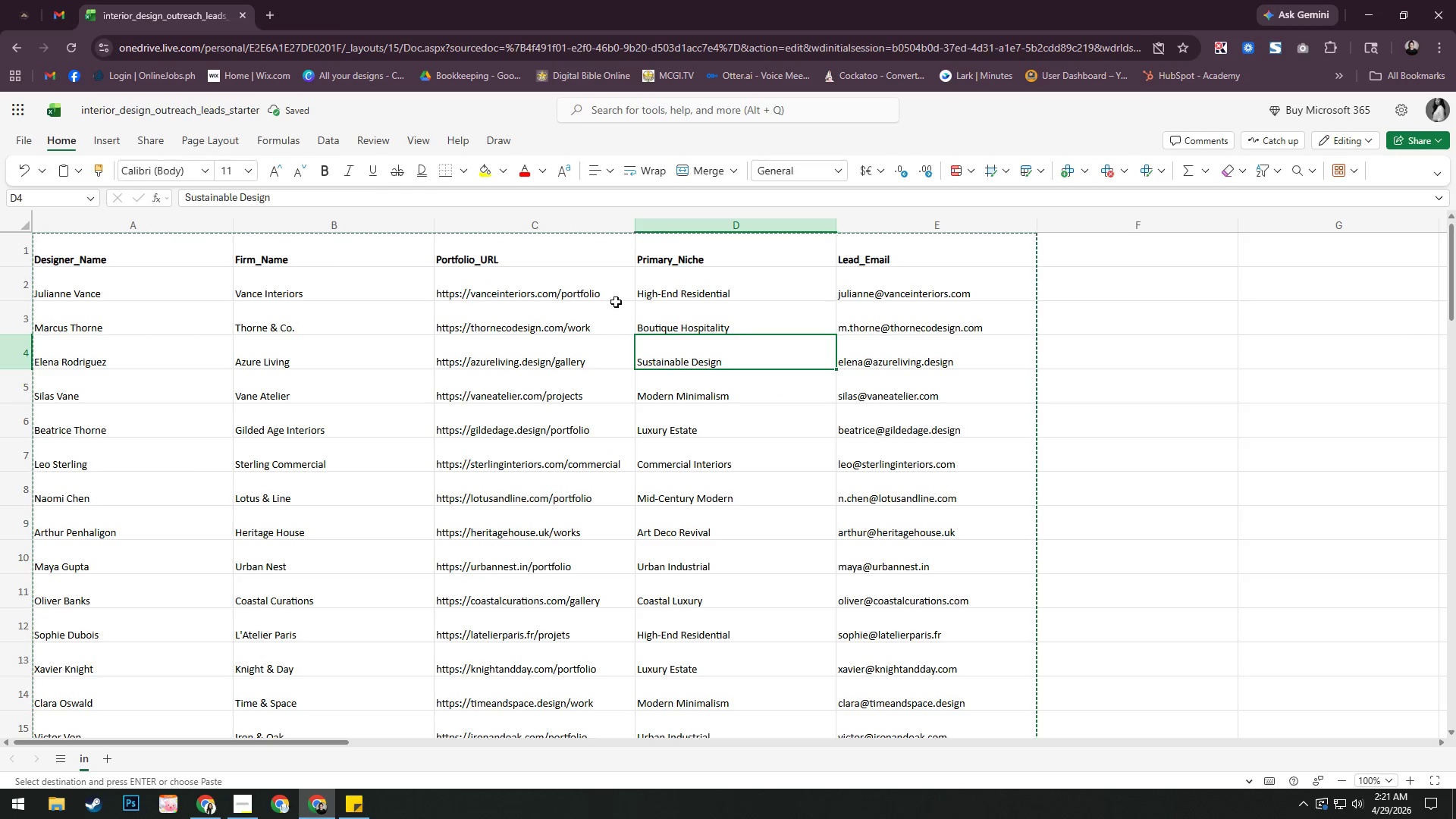 
key(Control+Z)
 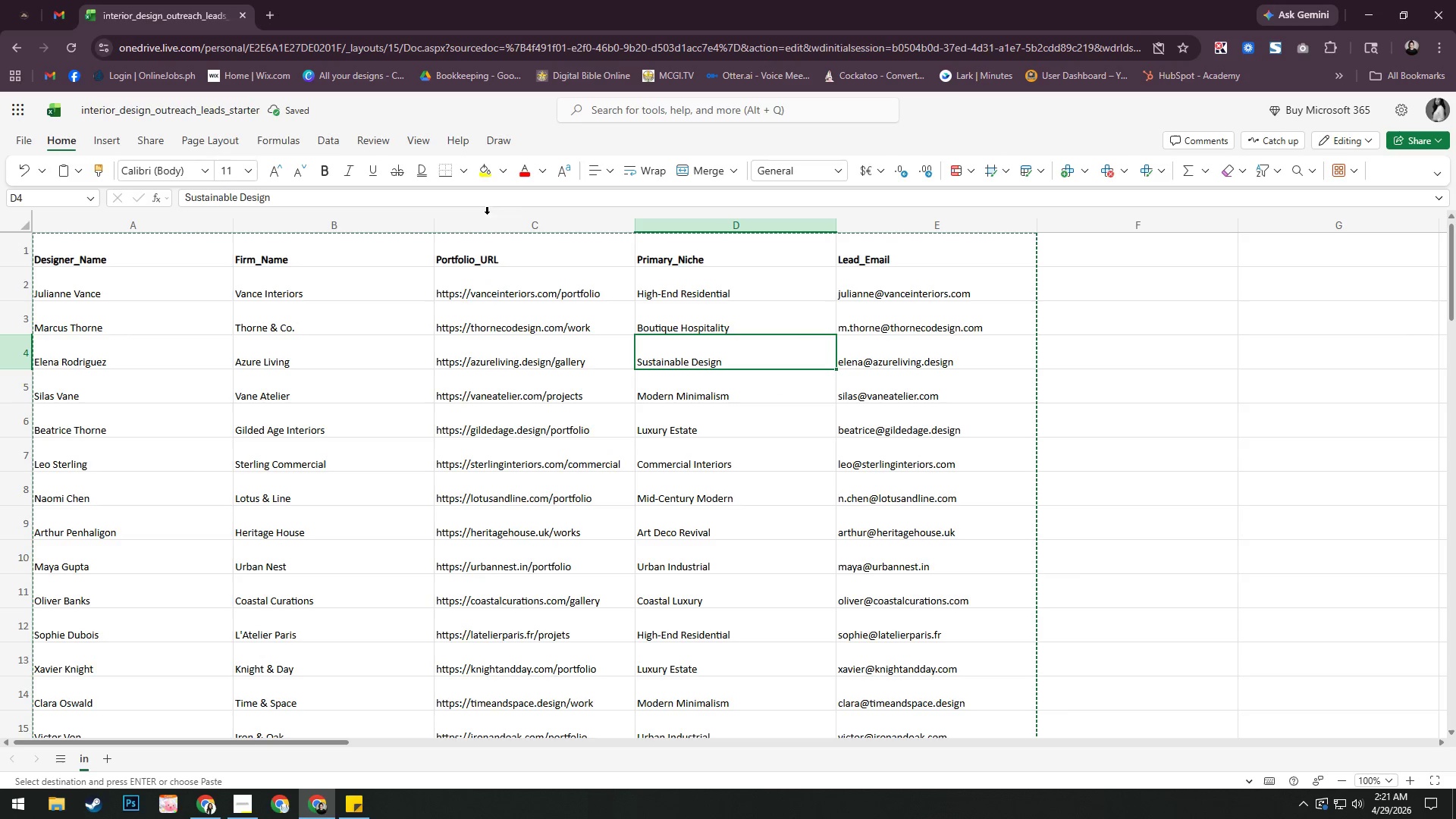 
left_click([455, 195])
 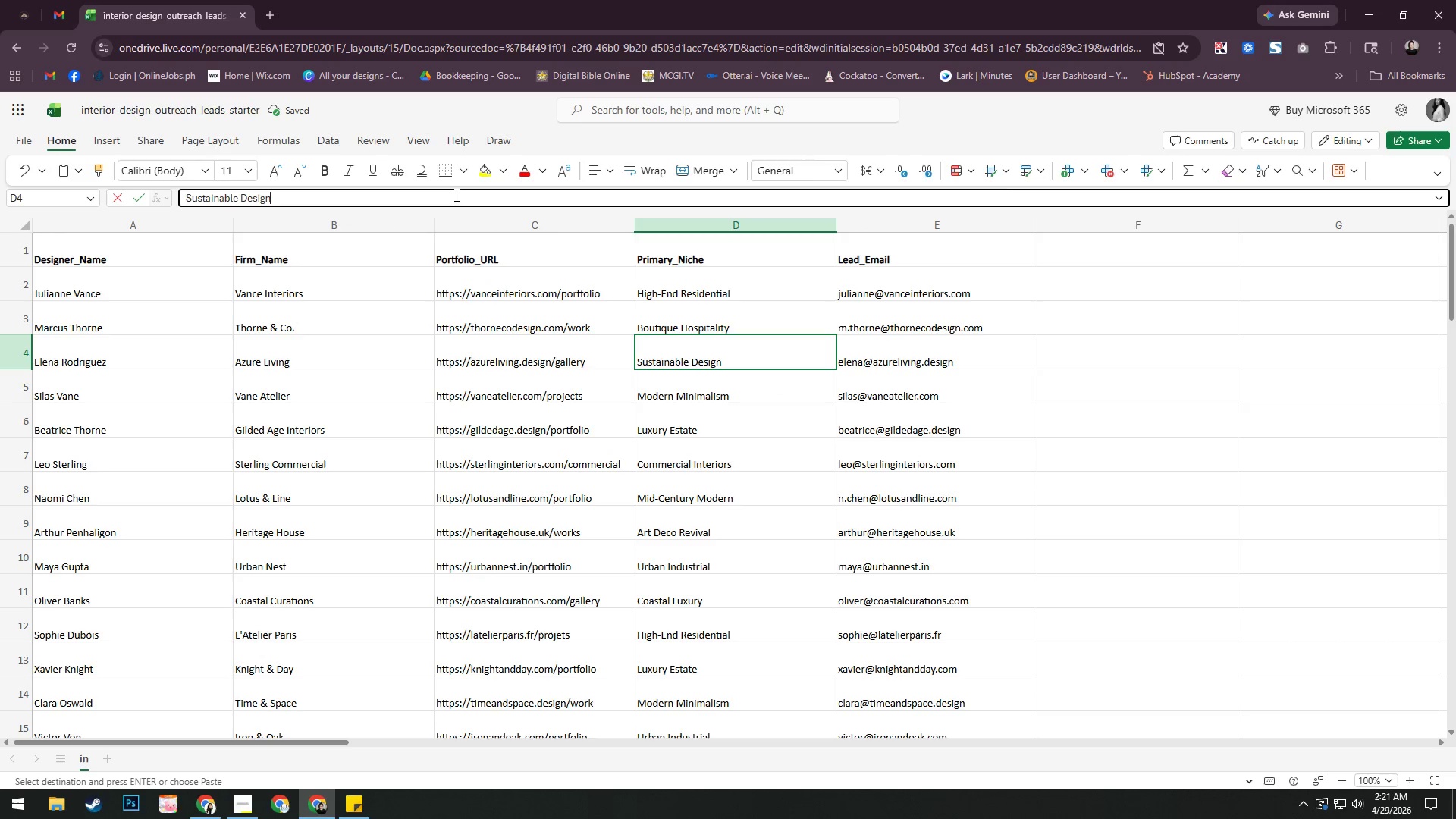 
key(Control+A)
 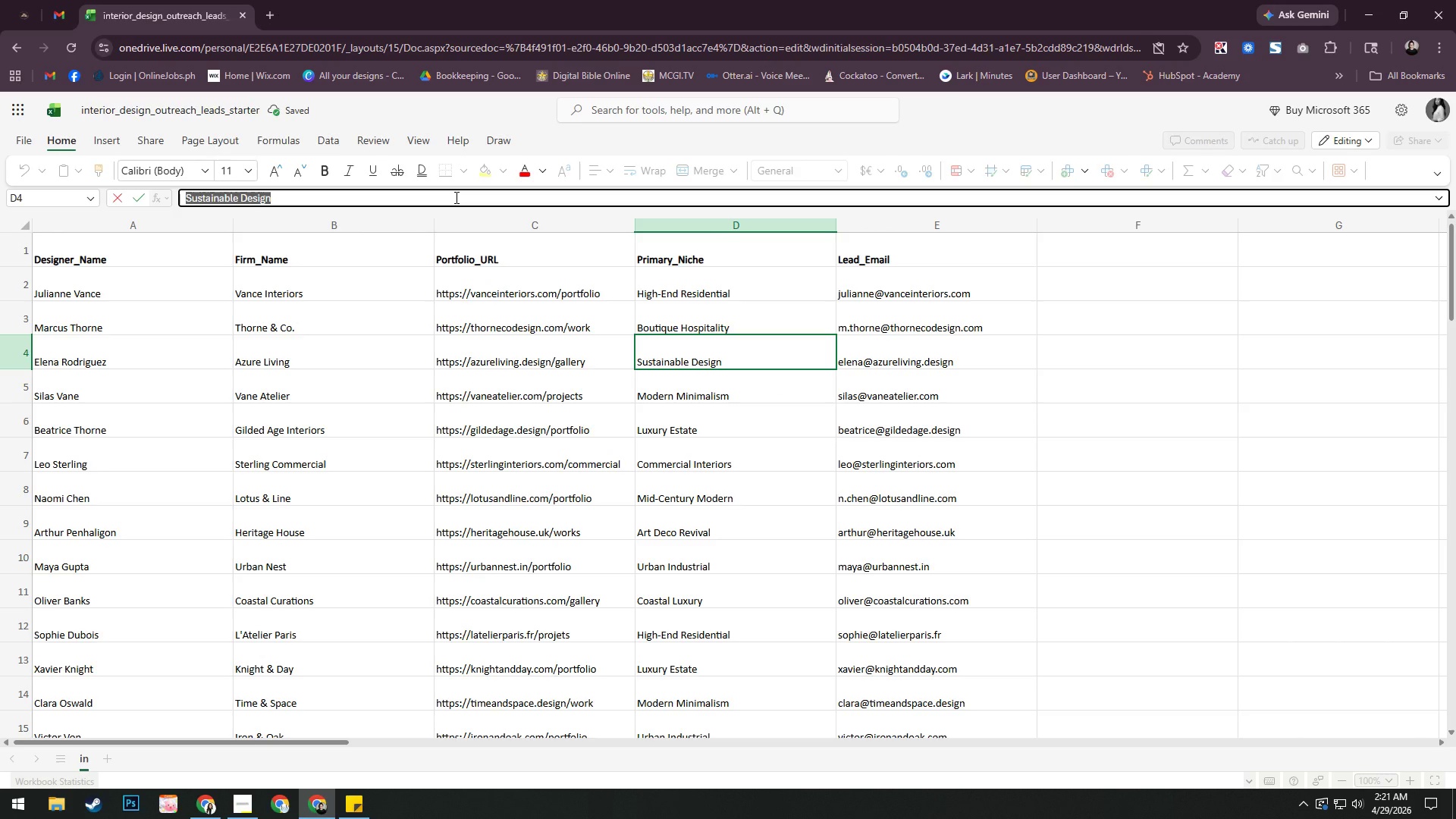 
key(Control+C)
 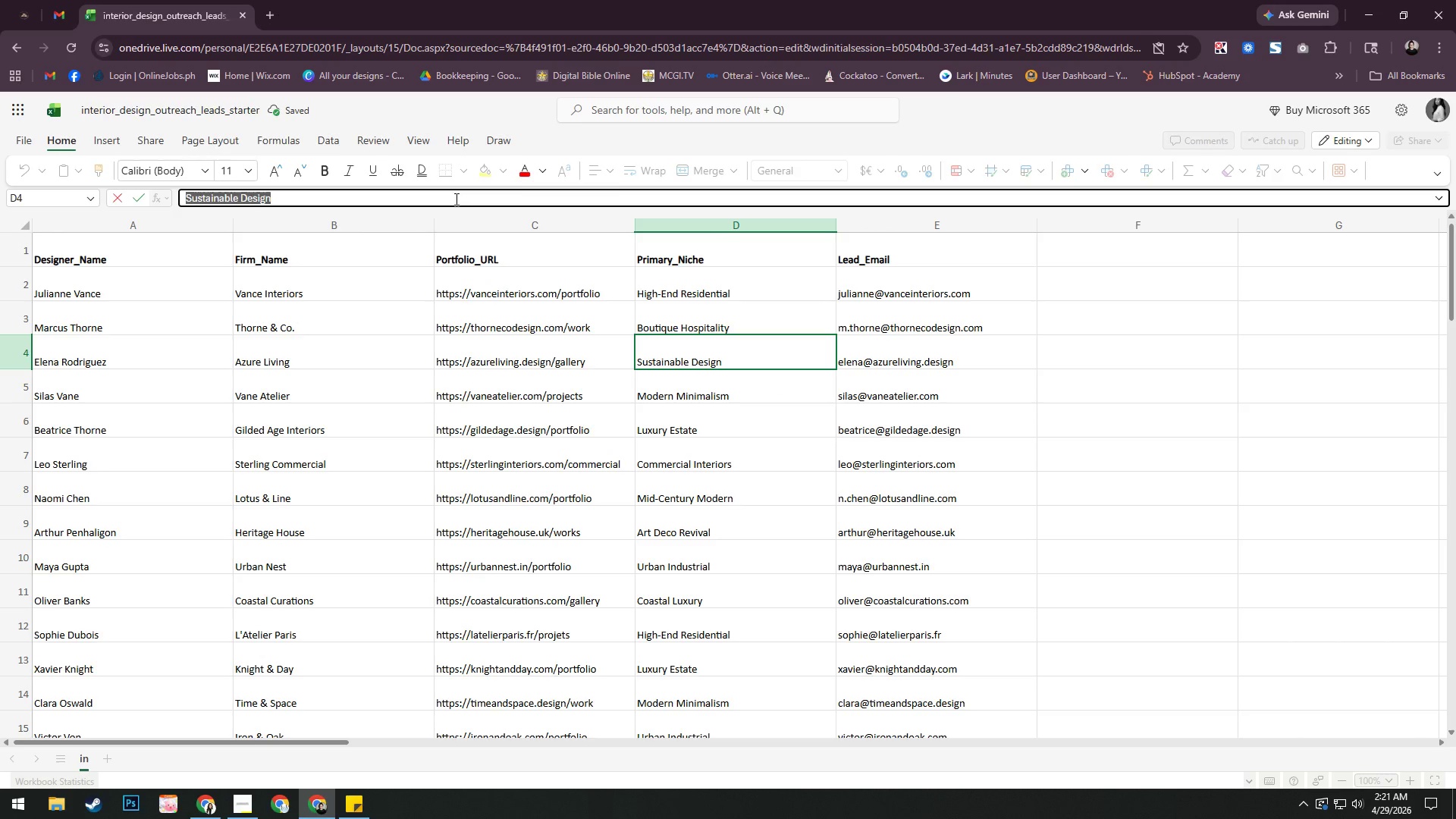 
key(Alt+AltLeft)
 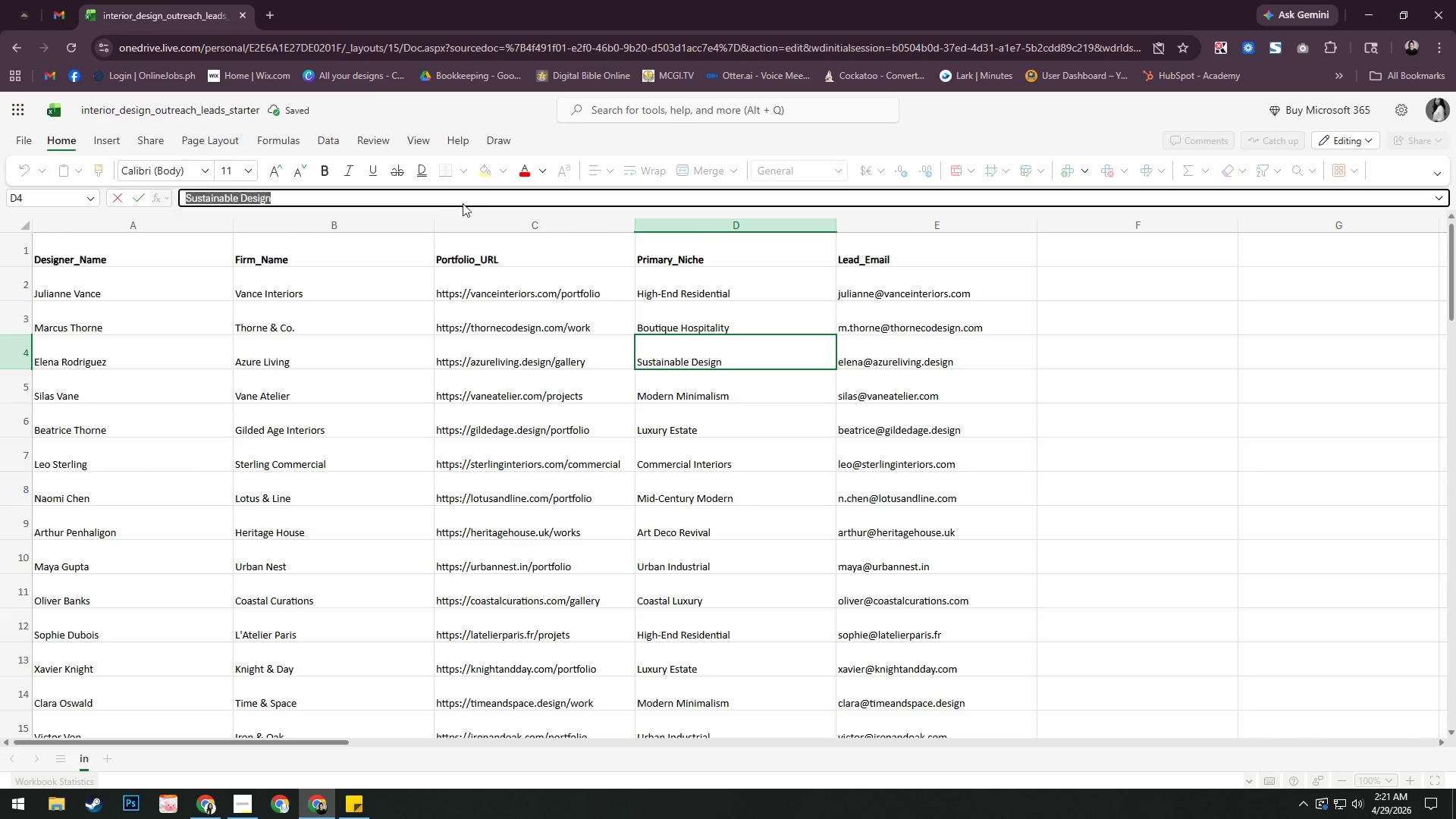 
key(Alt+Tab)
 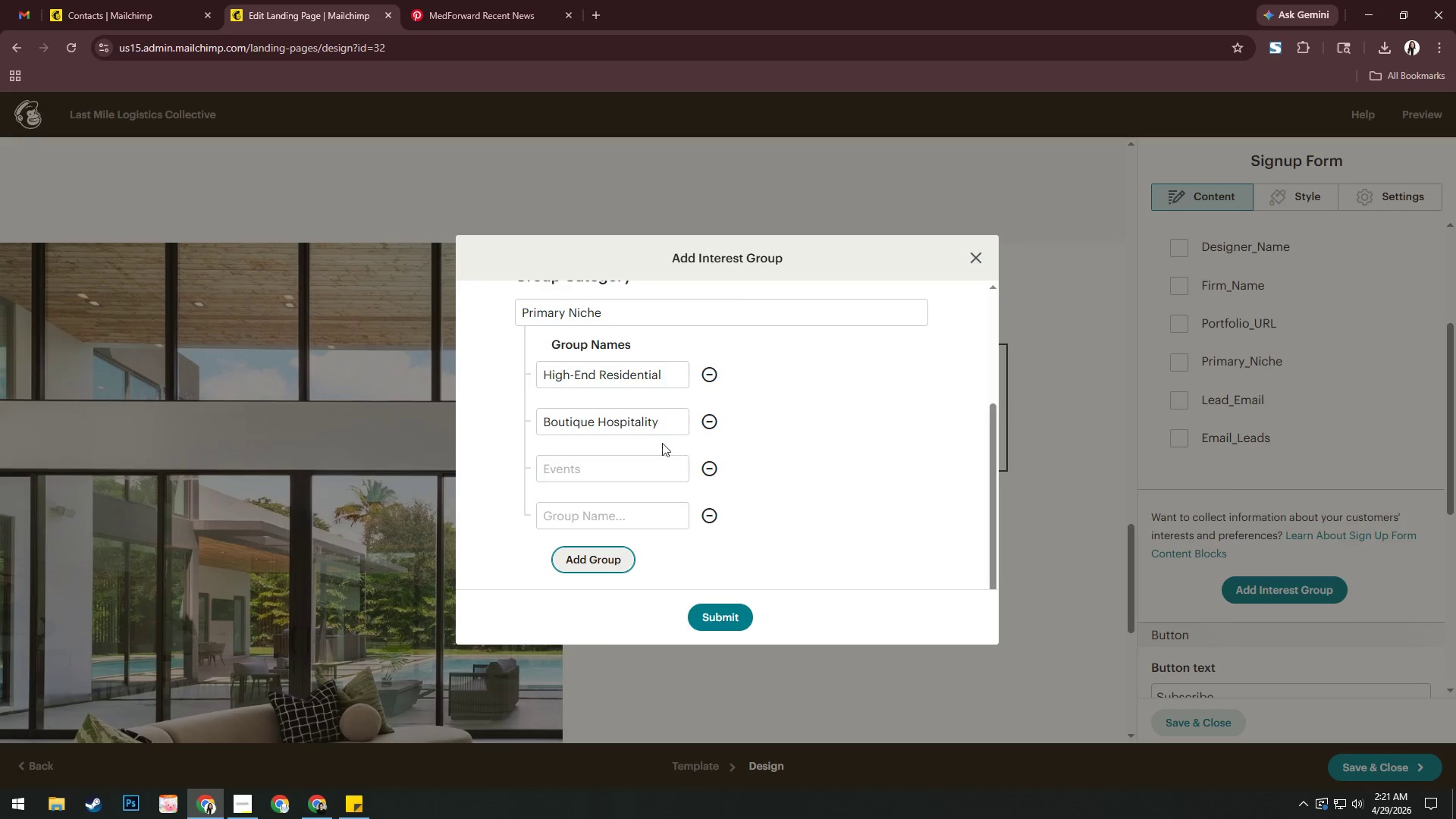 
left_click([645, 463])
 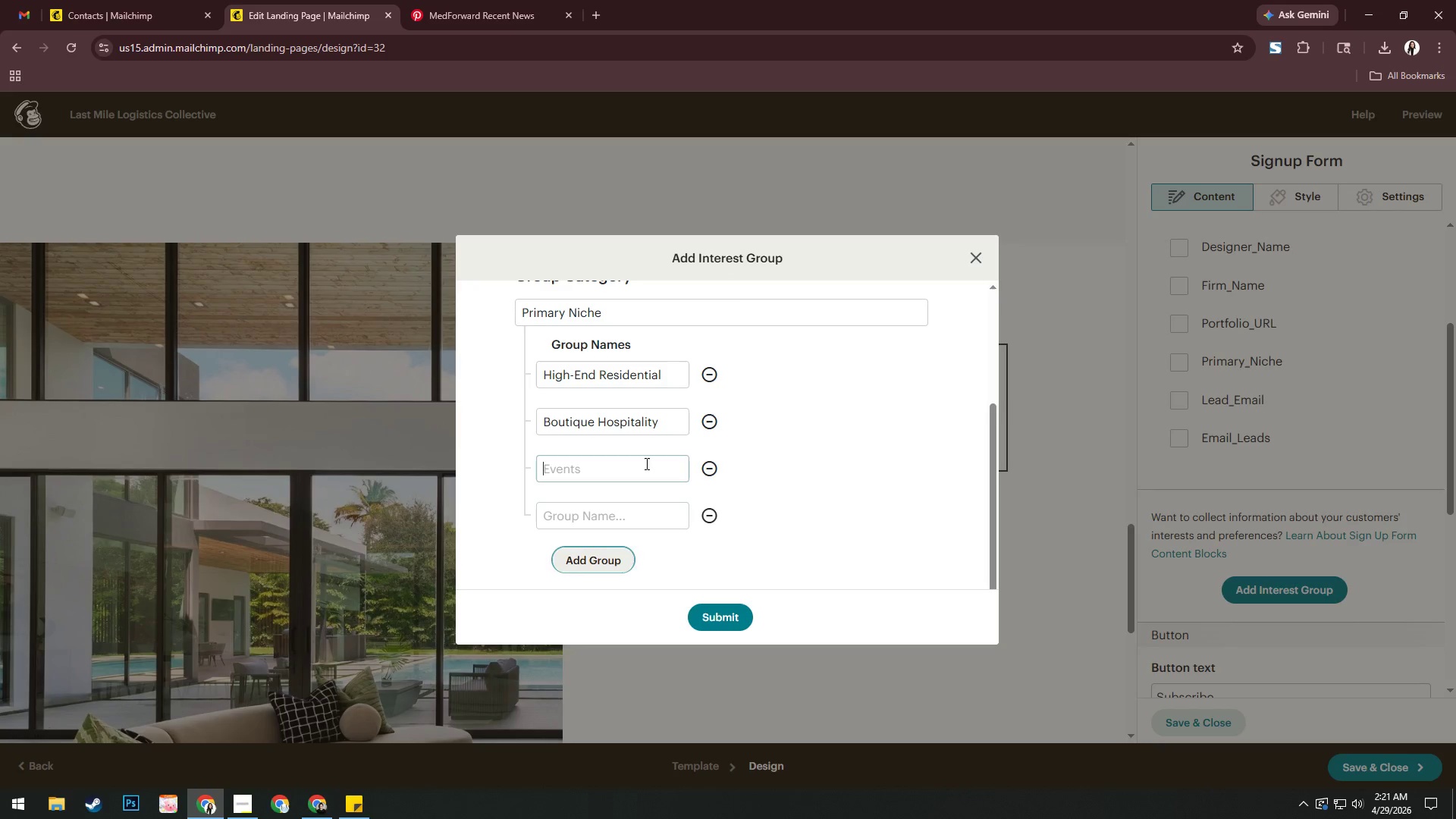 
key(Control+V)
 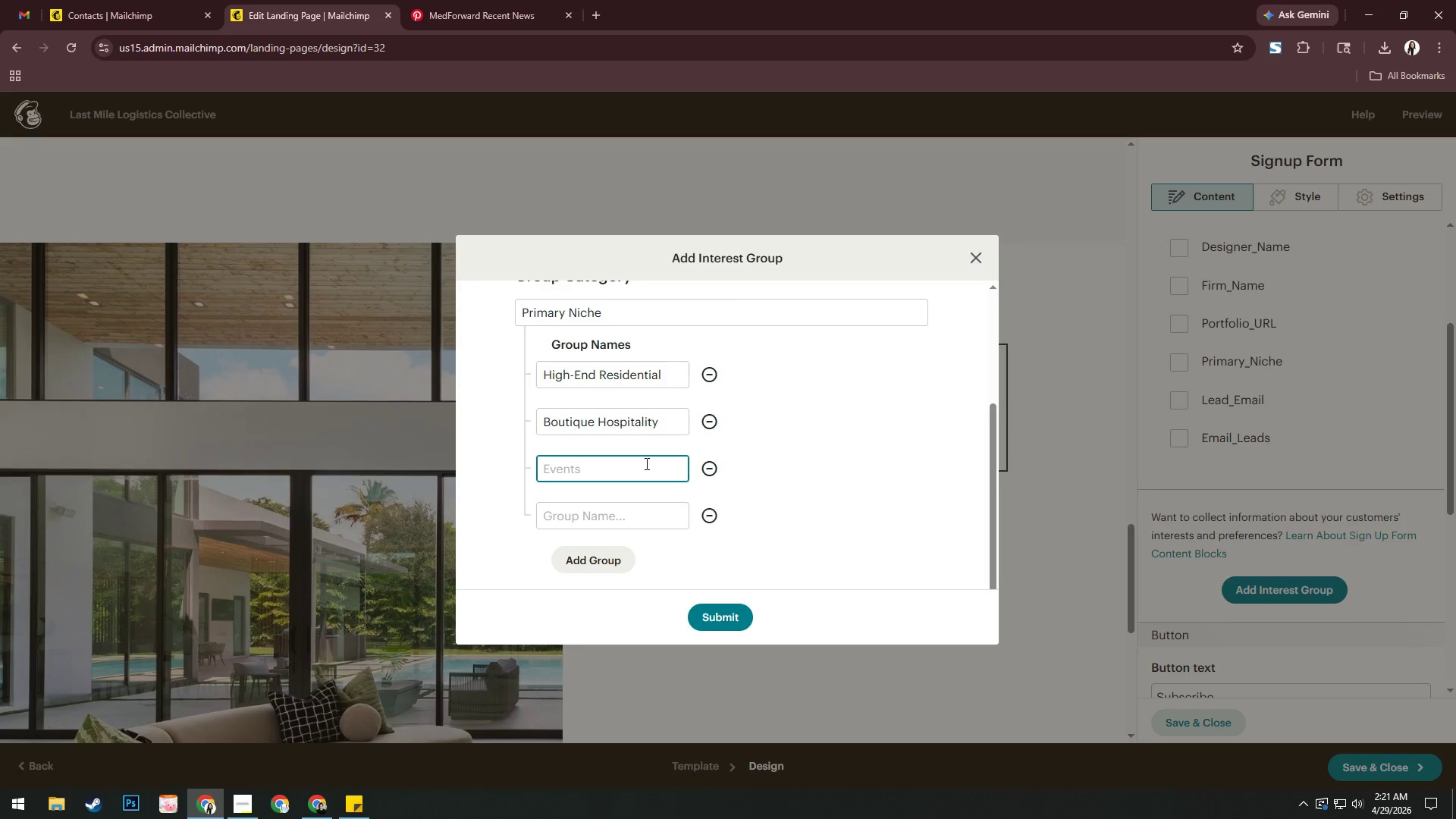 
key(Control+V)
 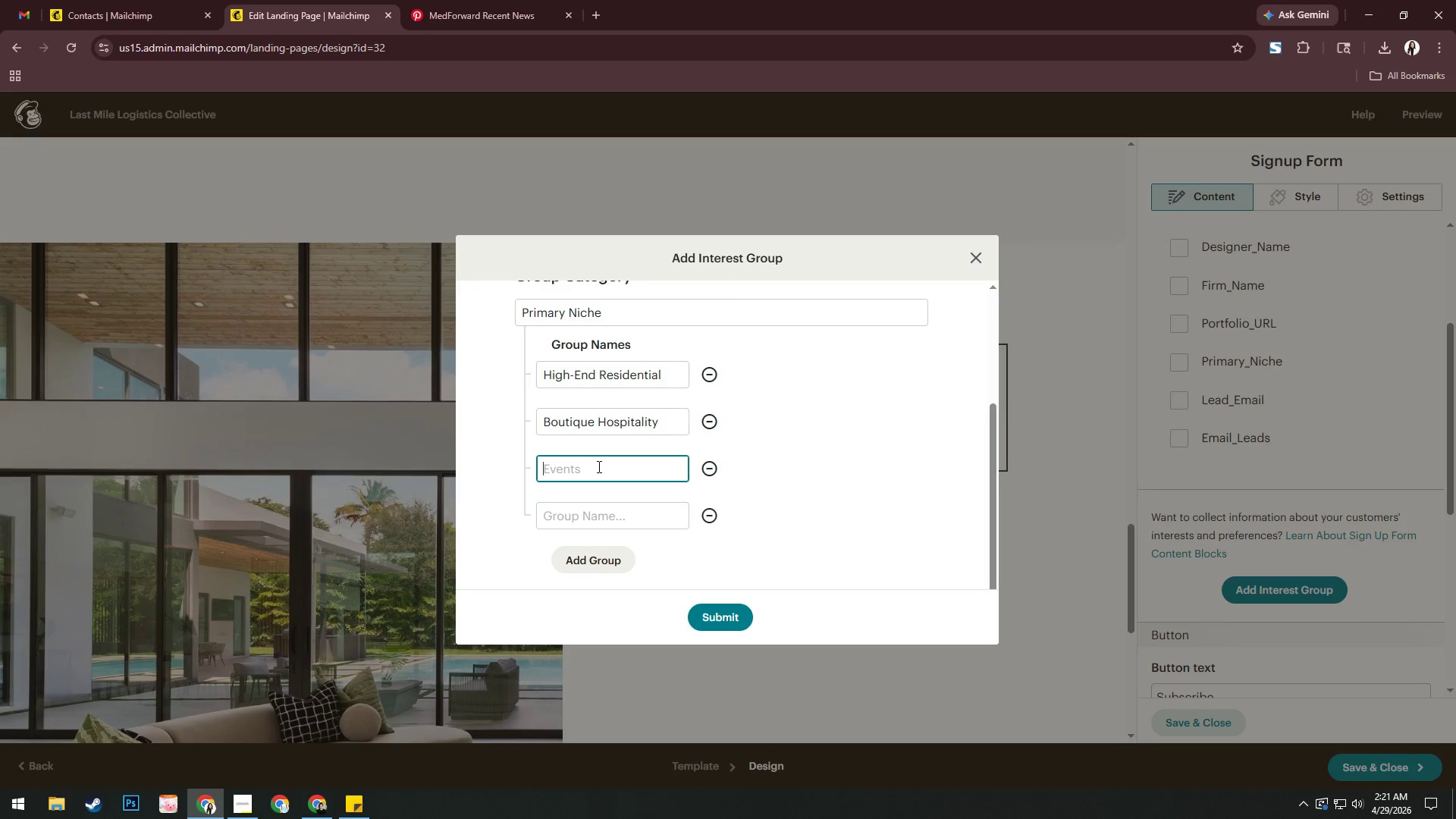 
key(Alt+AltLeft)
 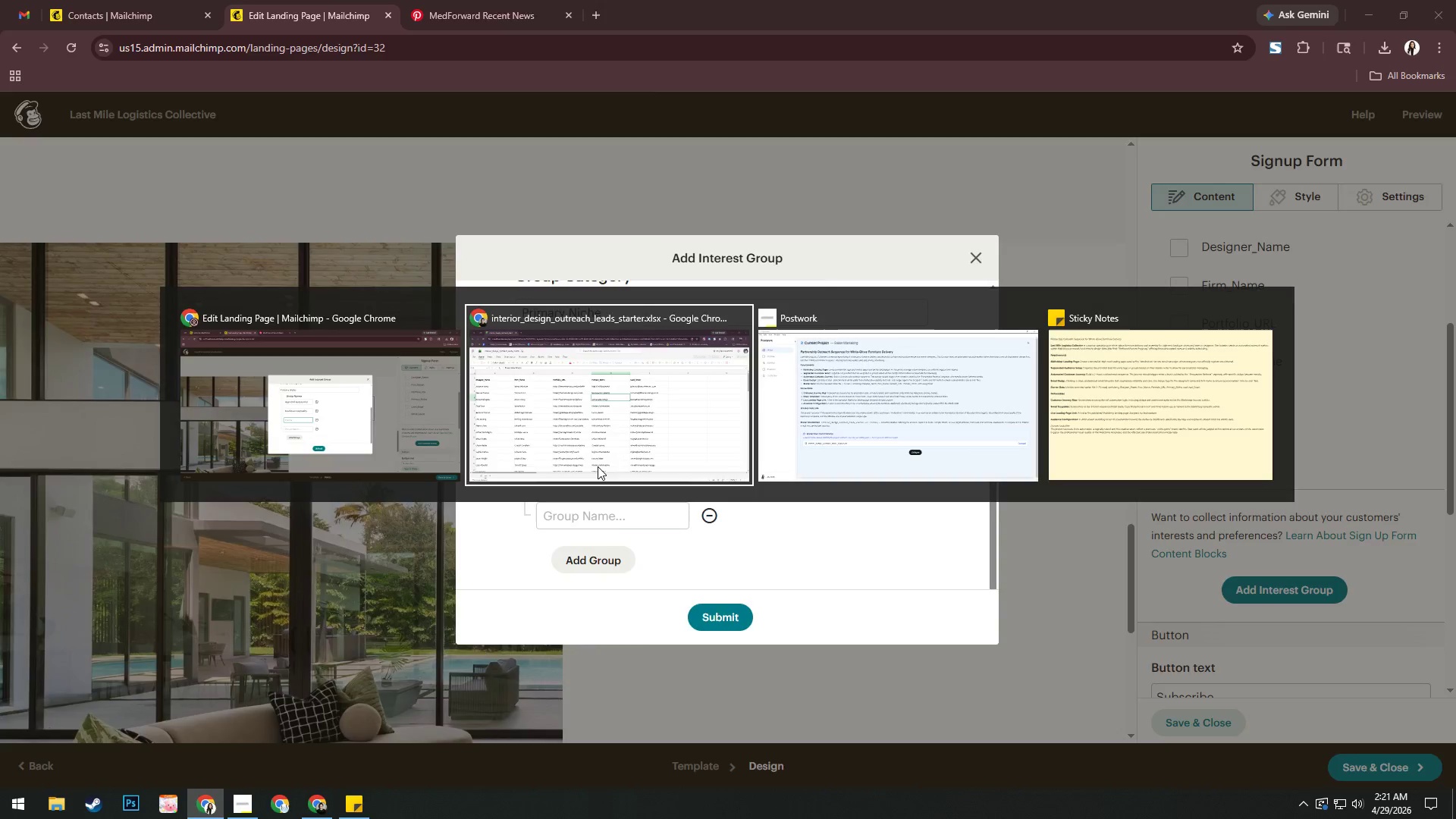 
key(Alt+Tab)
 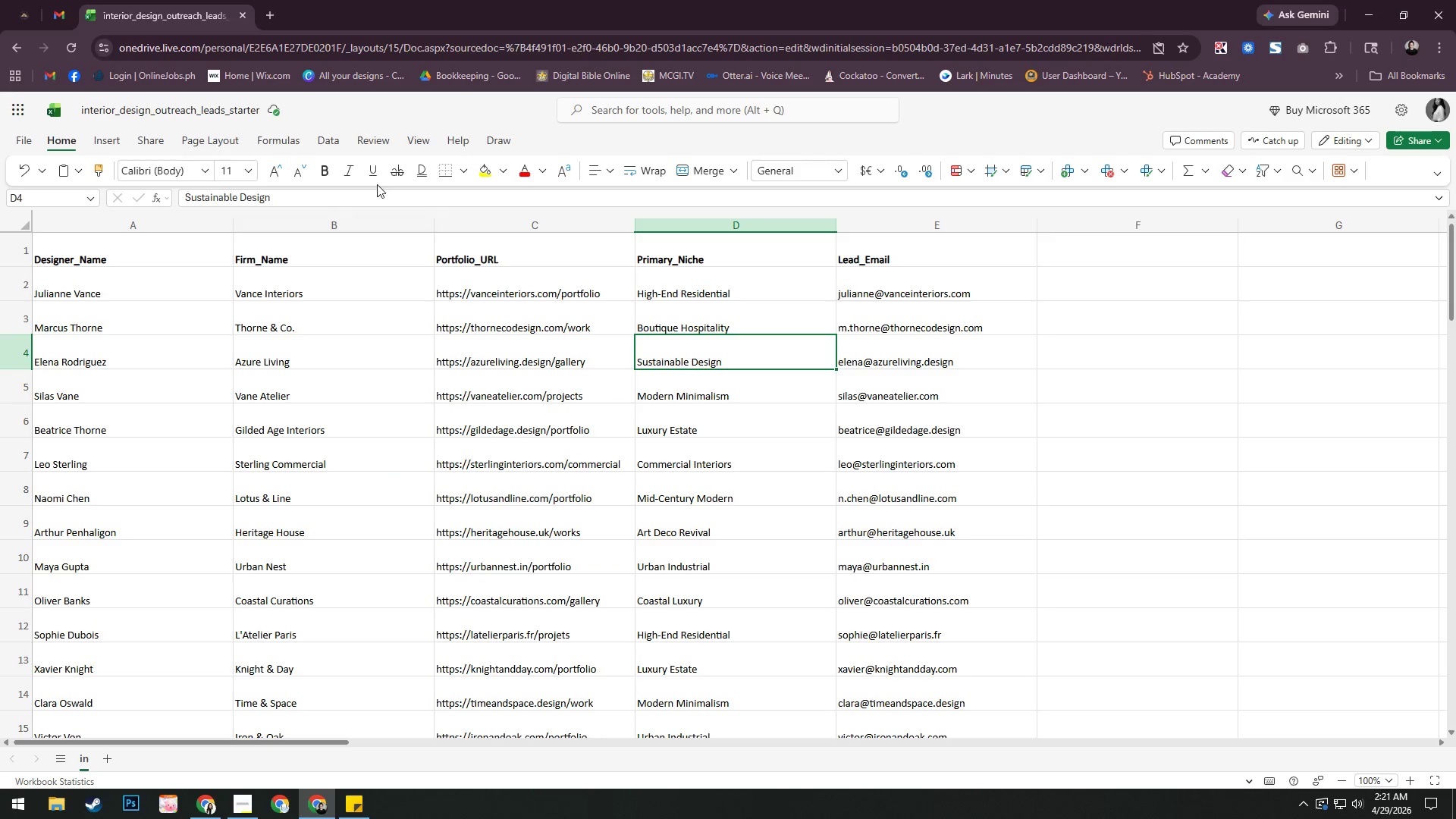 
left_click([368, 191])
 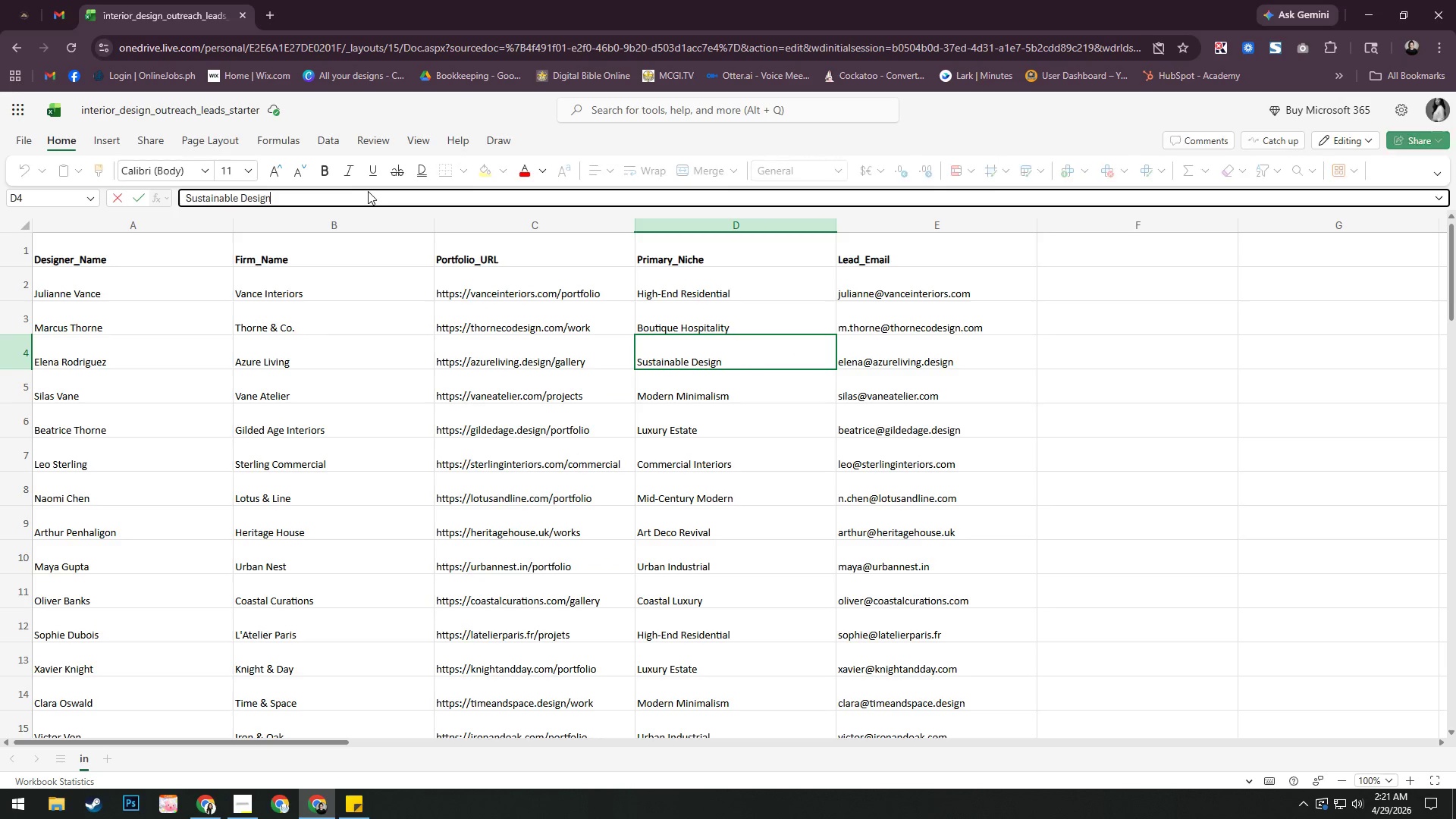 
key(Control+A)
 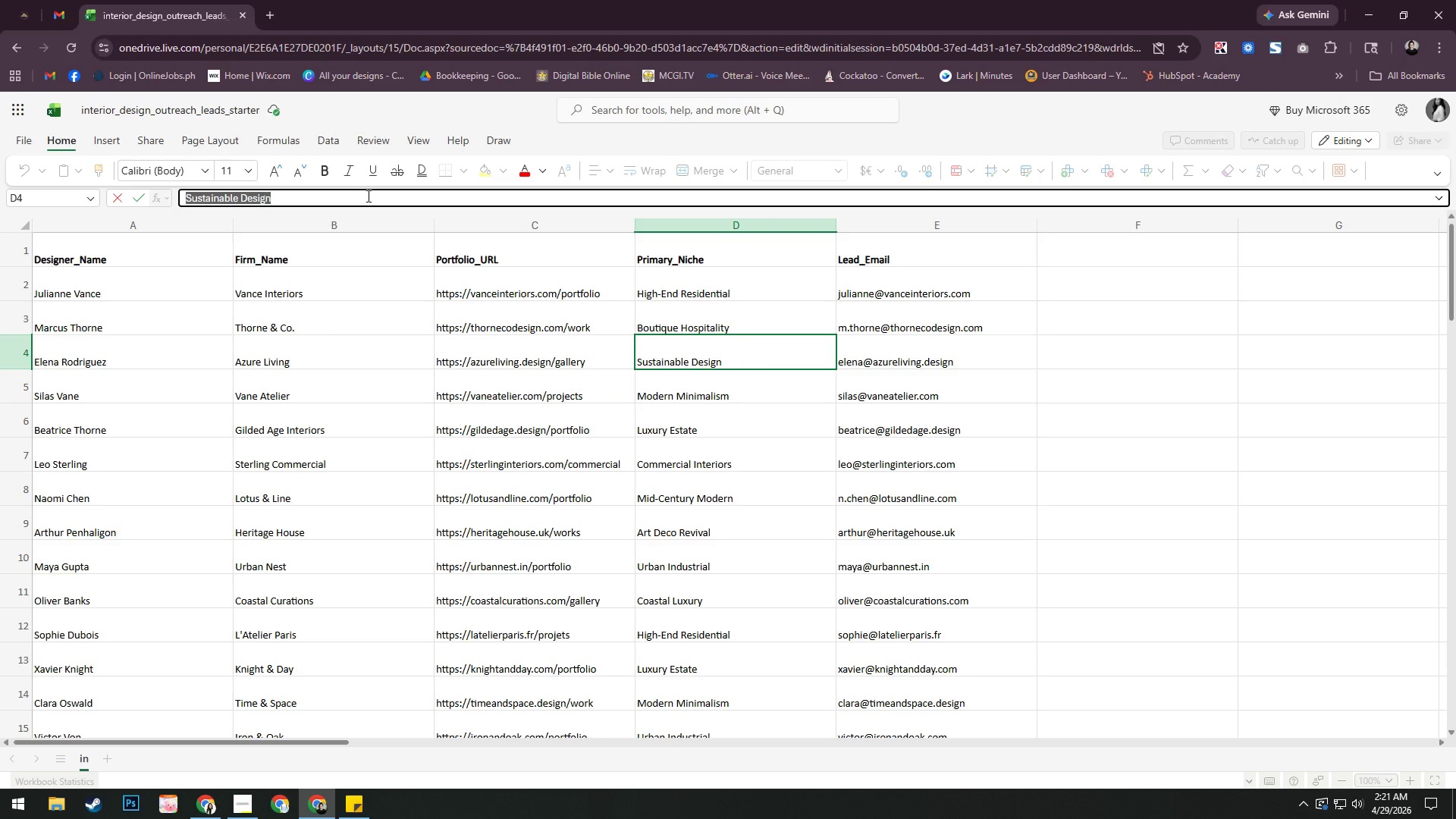 
key(Control+C)
 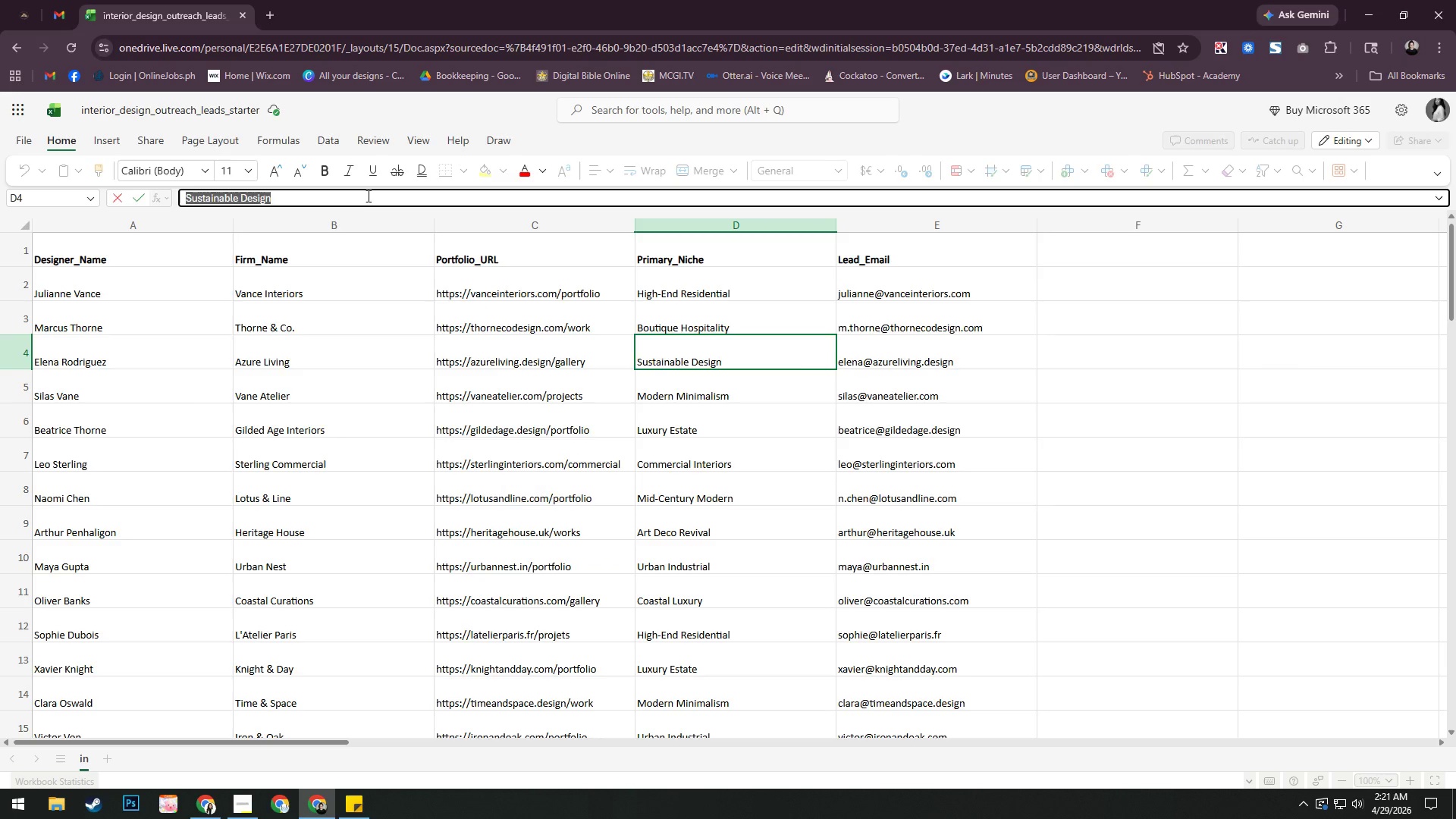 
key(Alt+AltLeft)
 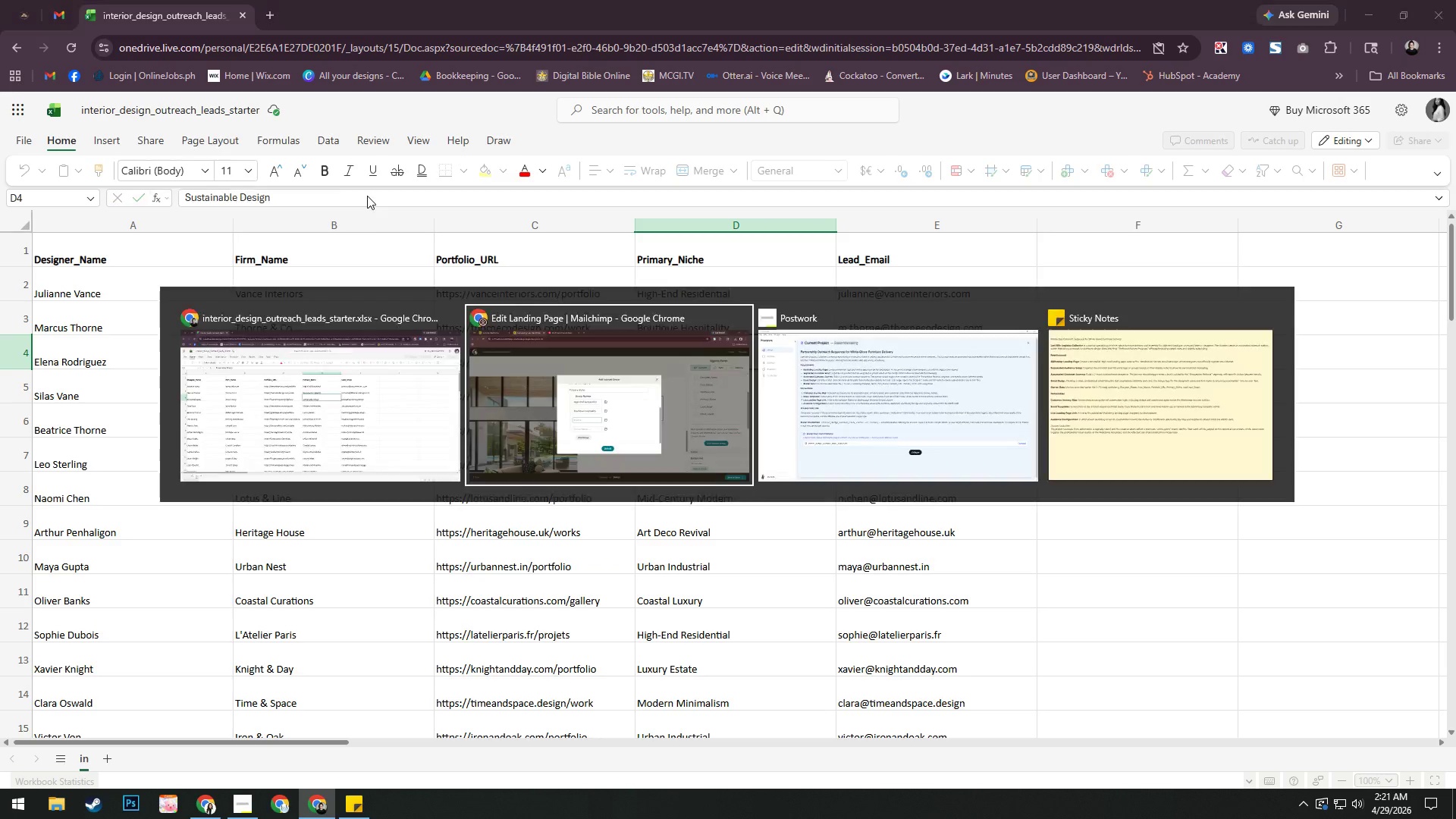 
key(Alt+Tab)
 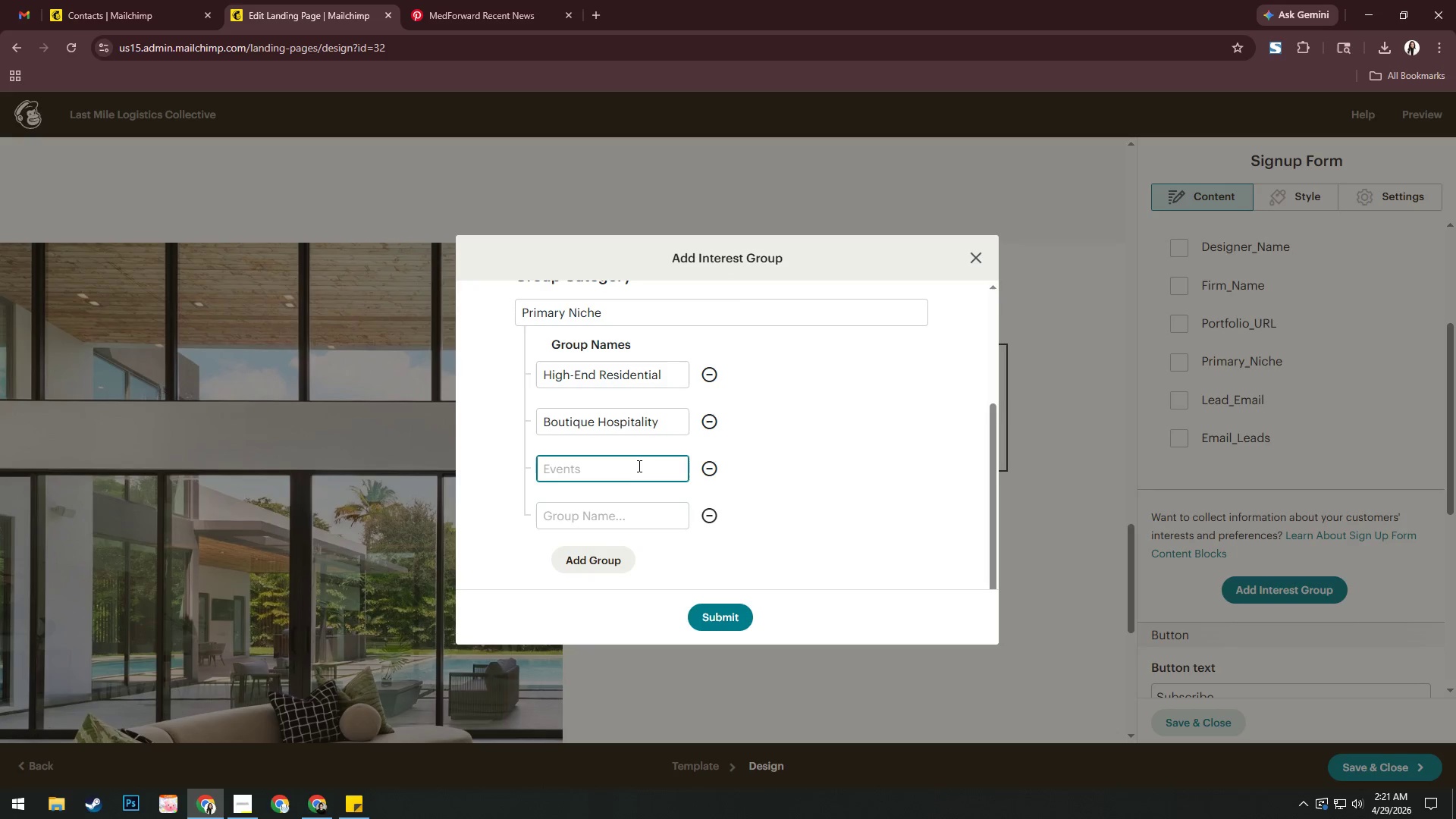 
left_click([637, 465])
 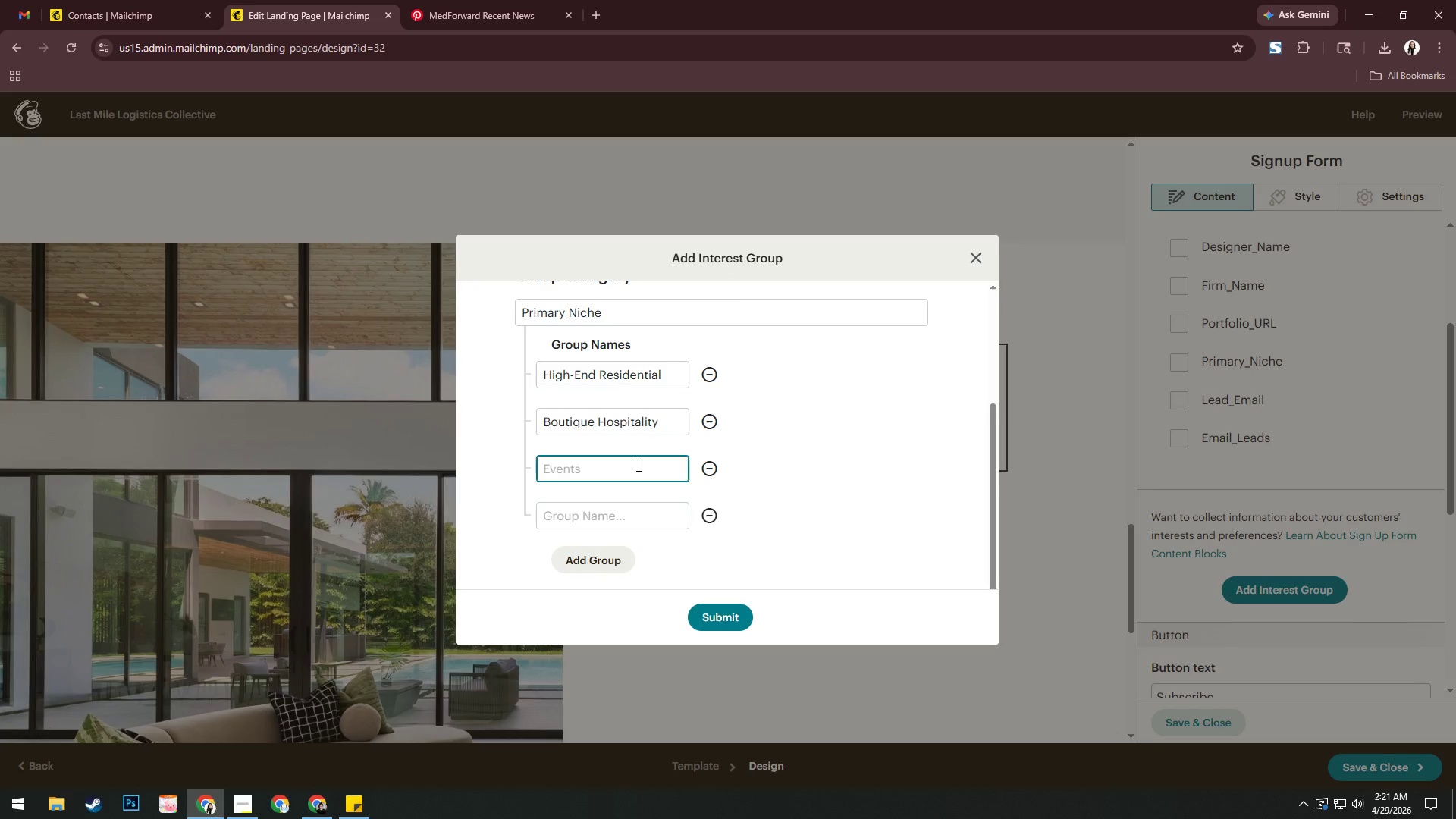 
key(Control+V)
 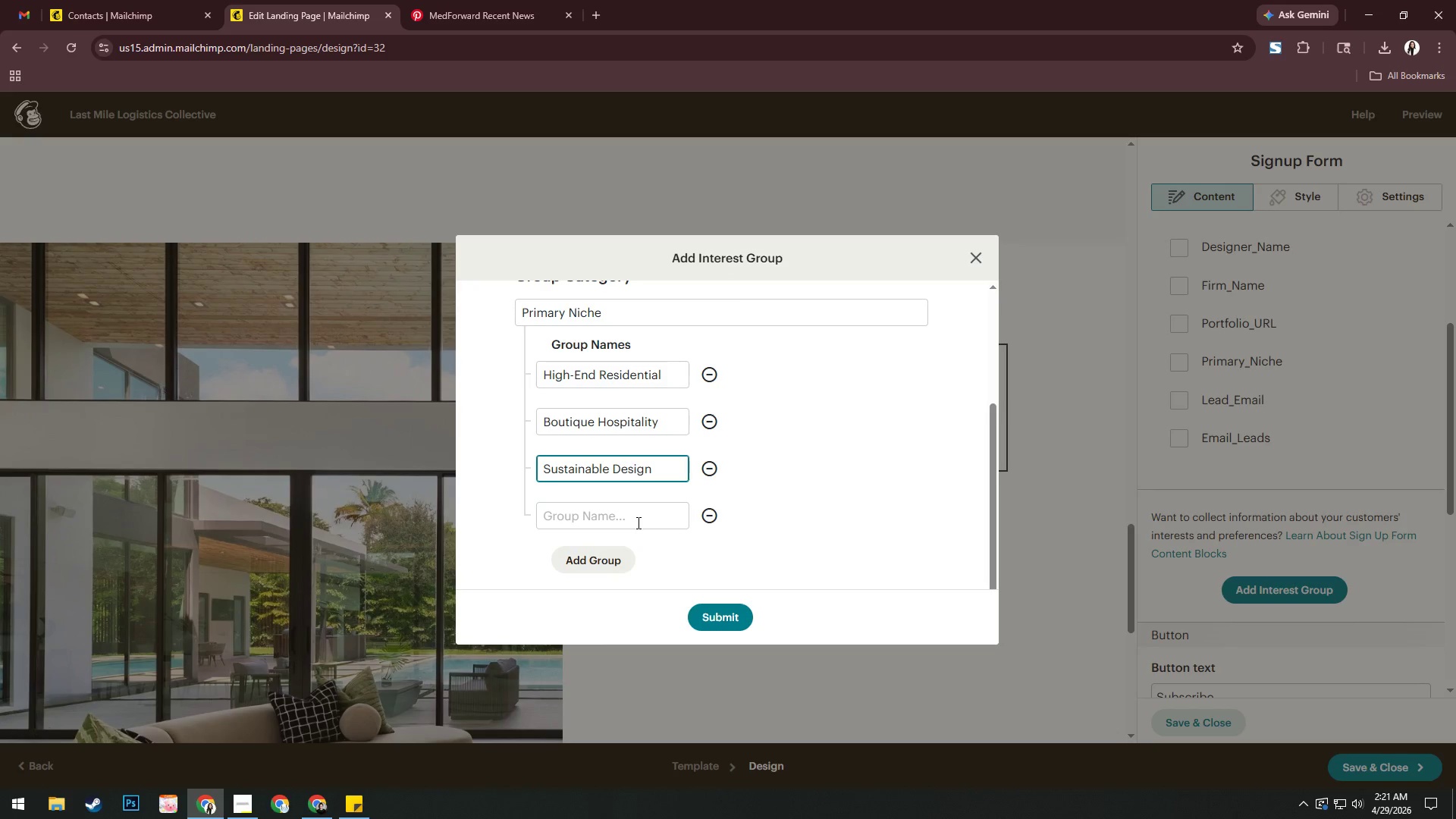 
left_click([635, 515])
 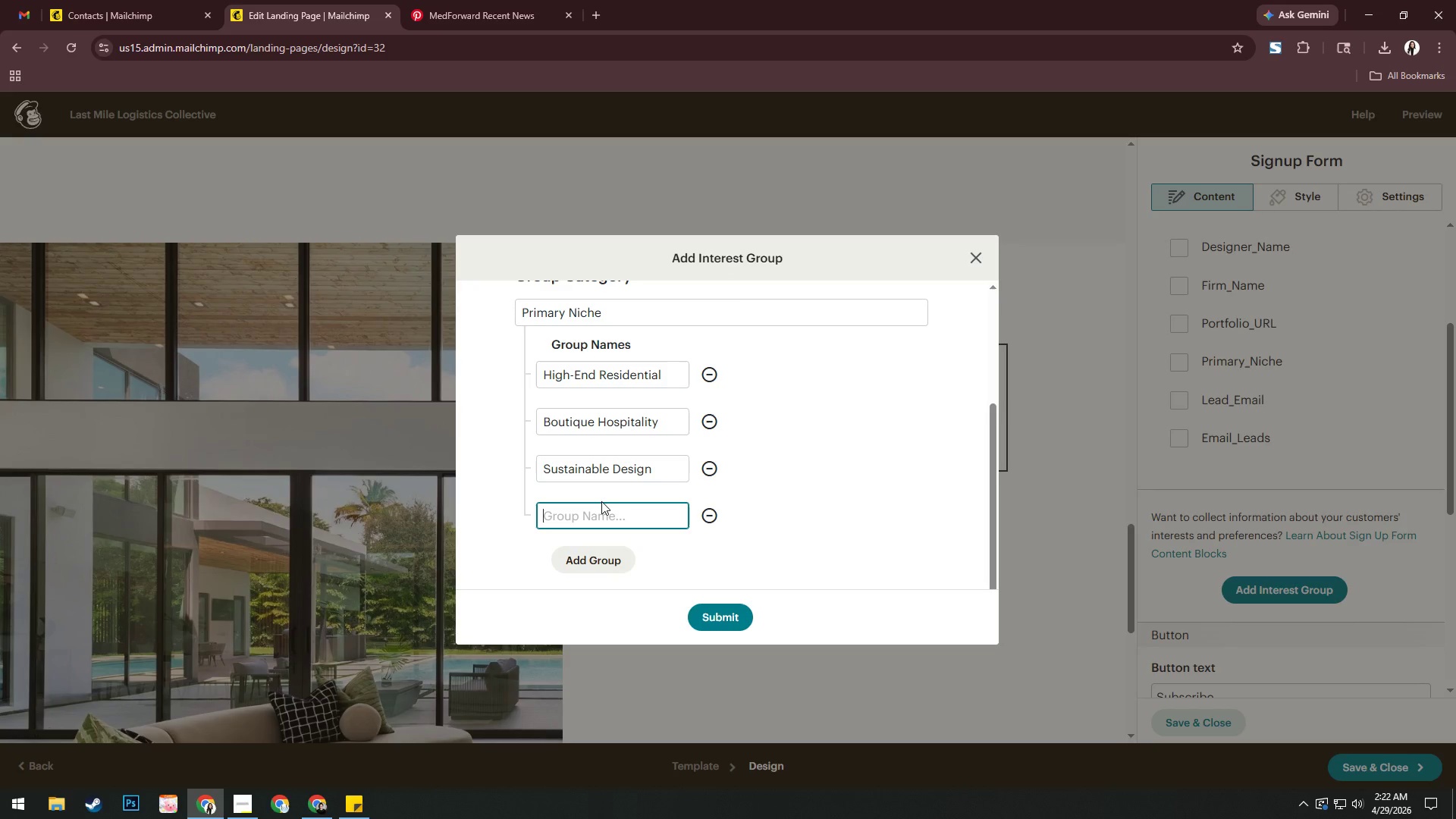 
wait(16.81)
 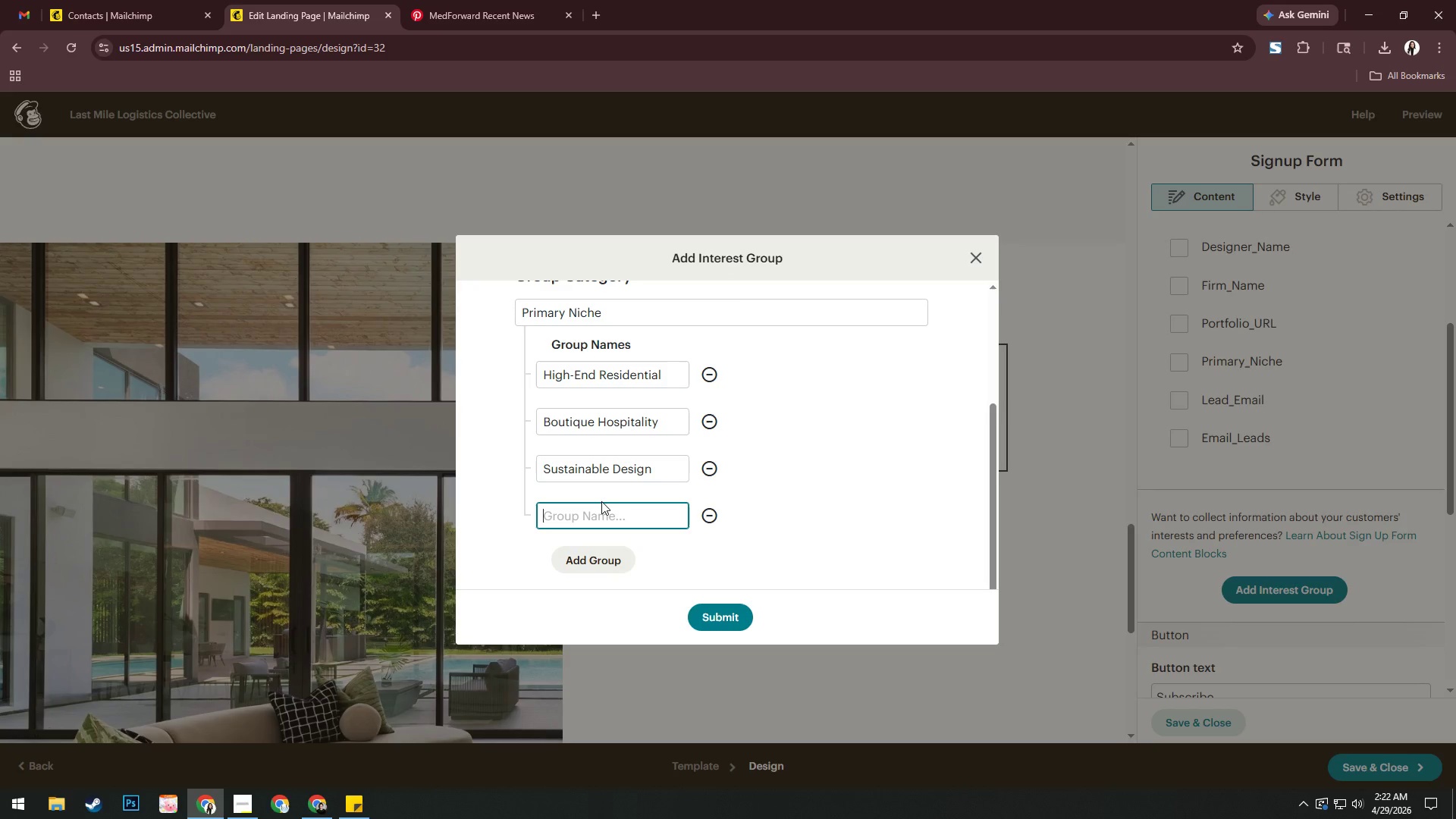 
left_click([321, 805])
 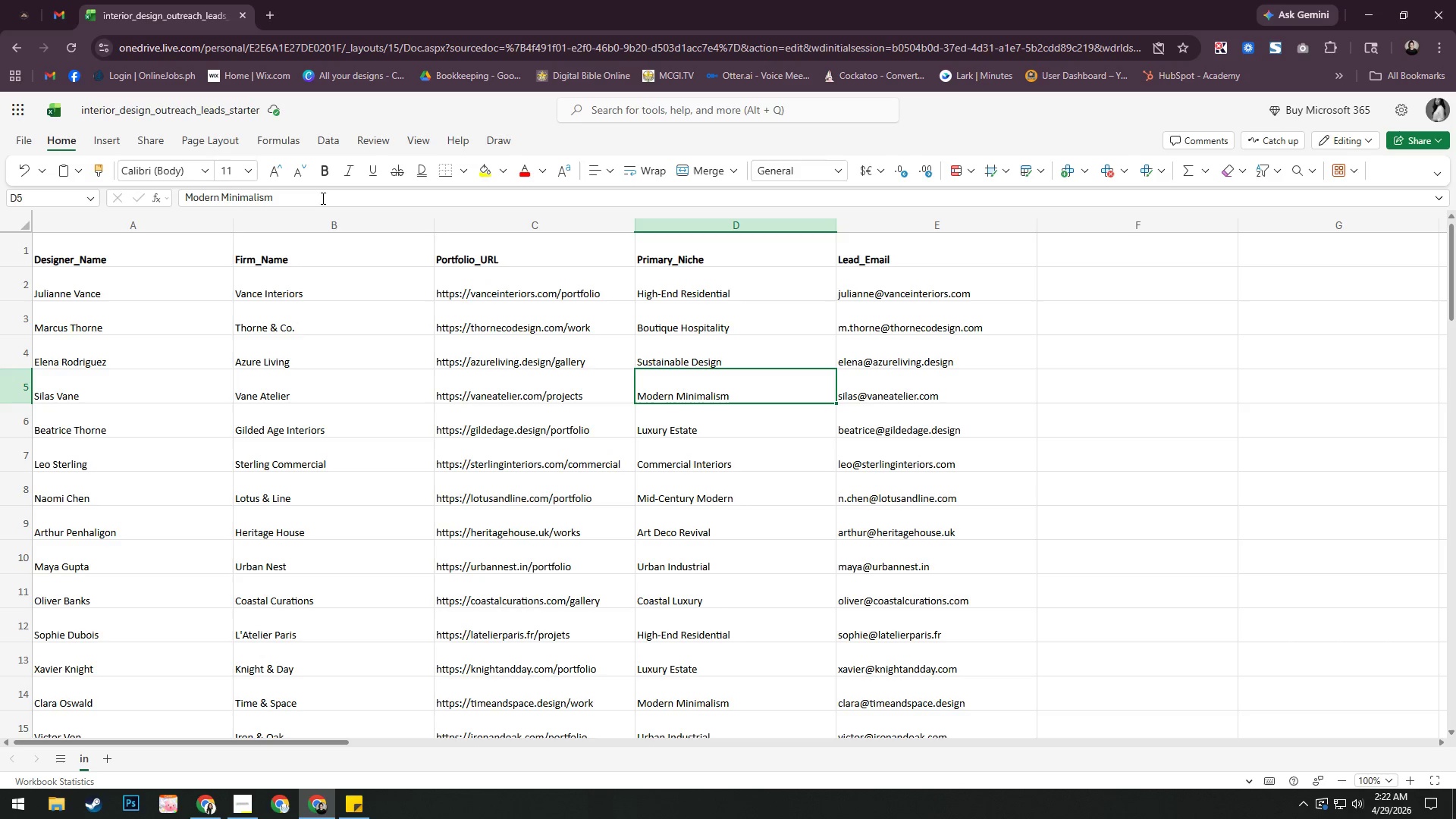 
key(Control+A)
 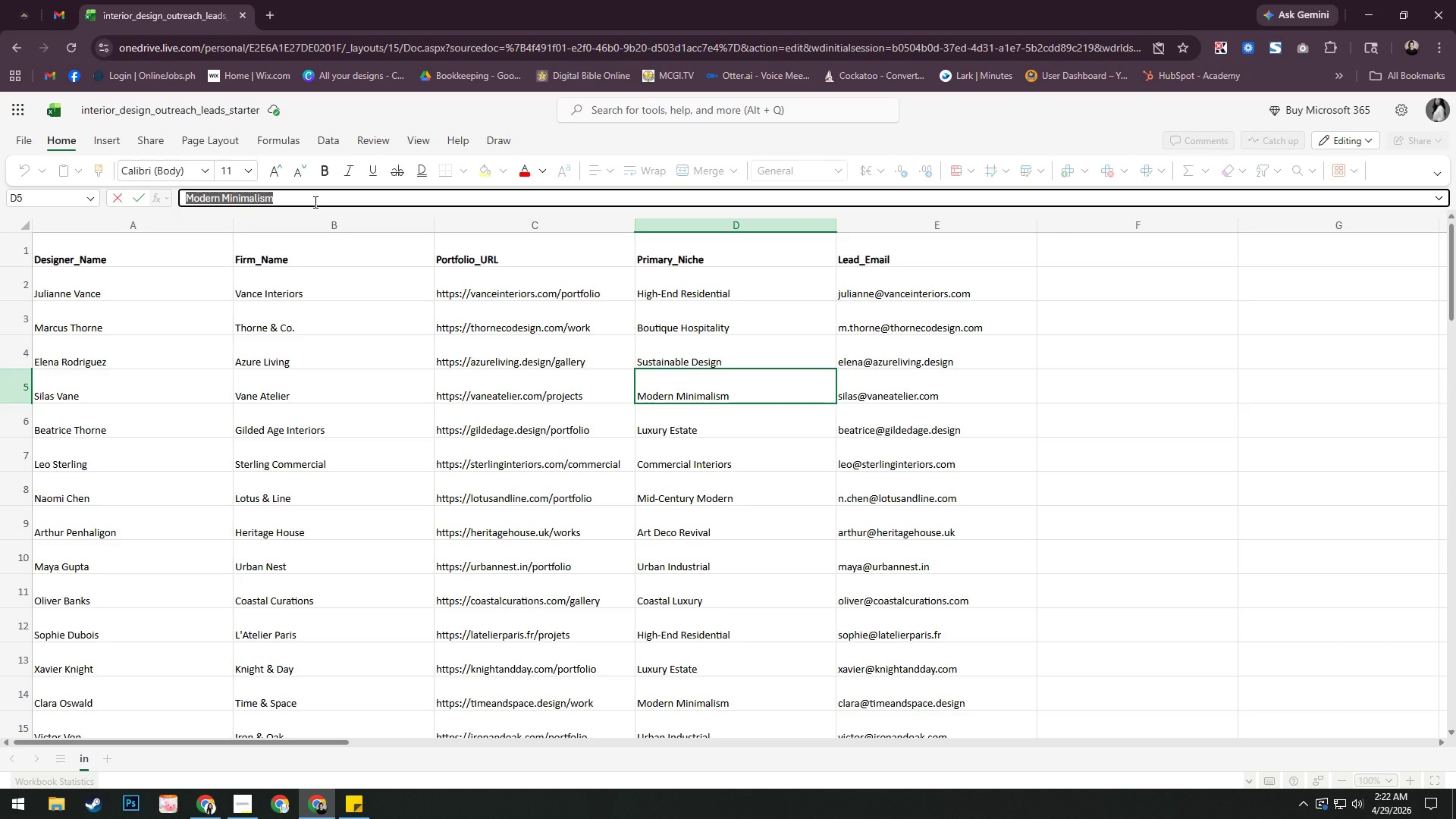 
key(Control+C)
 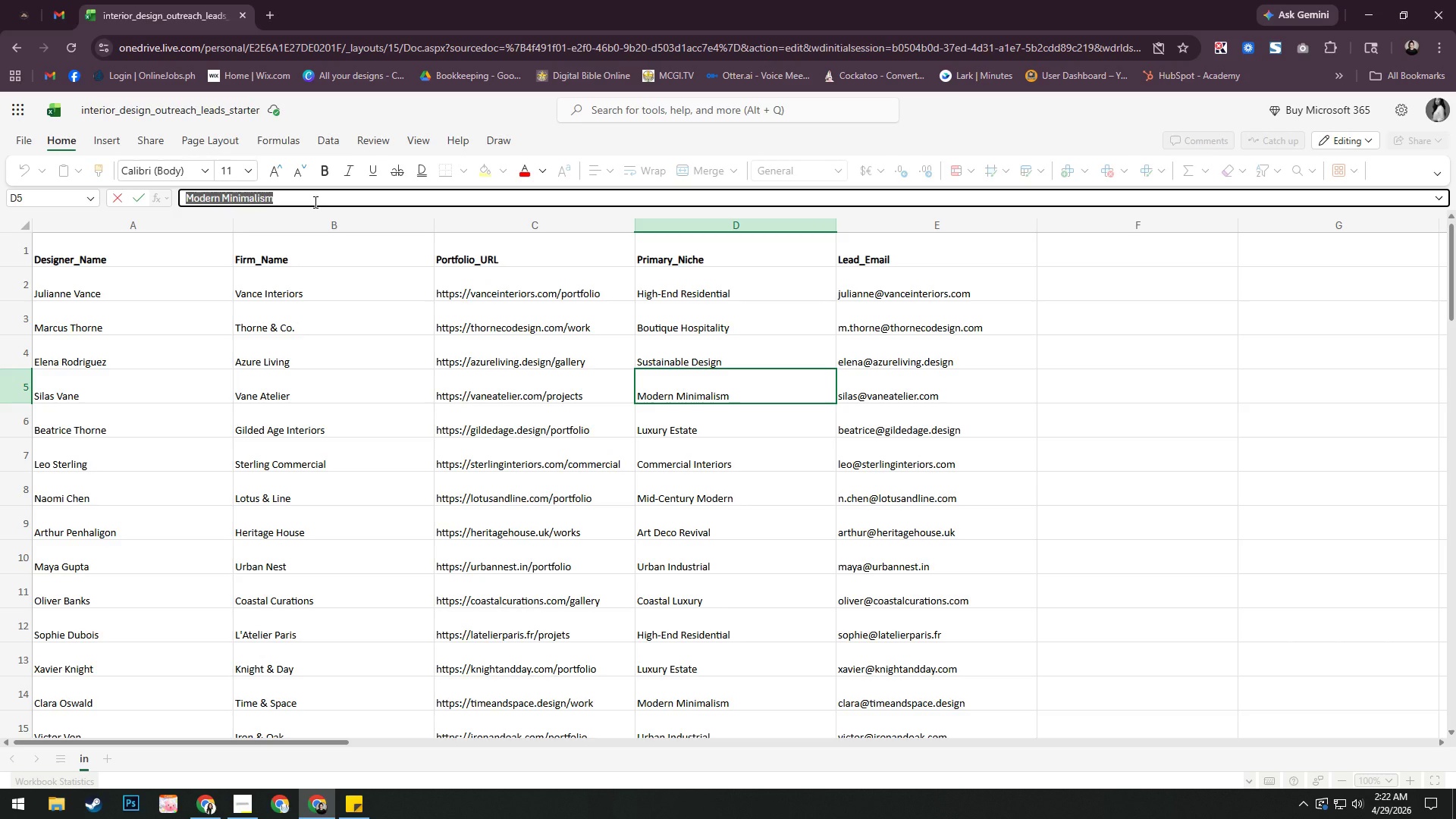 
key(Alt+Tab)
 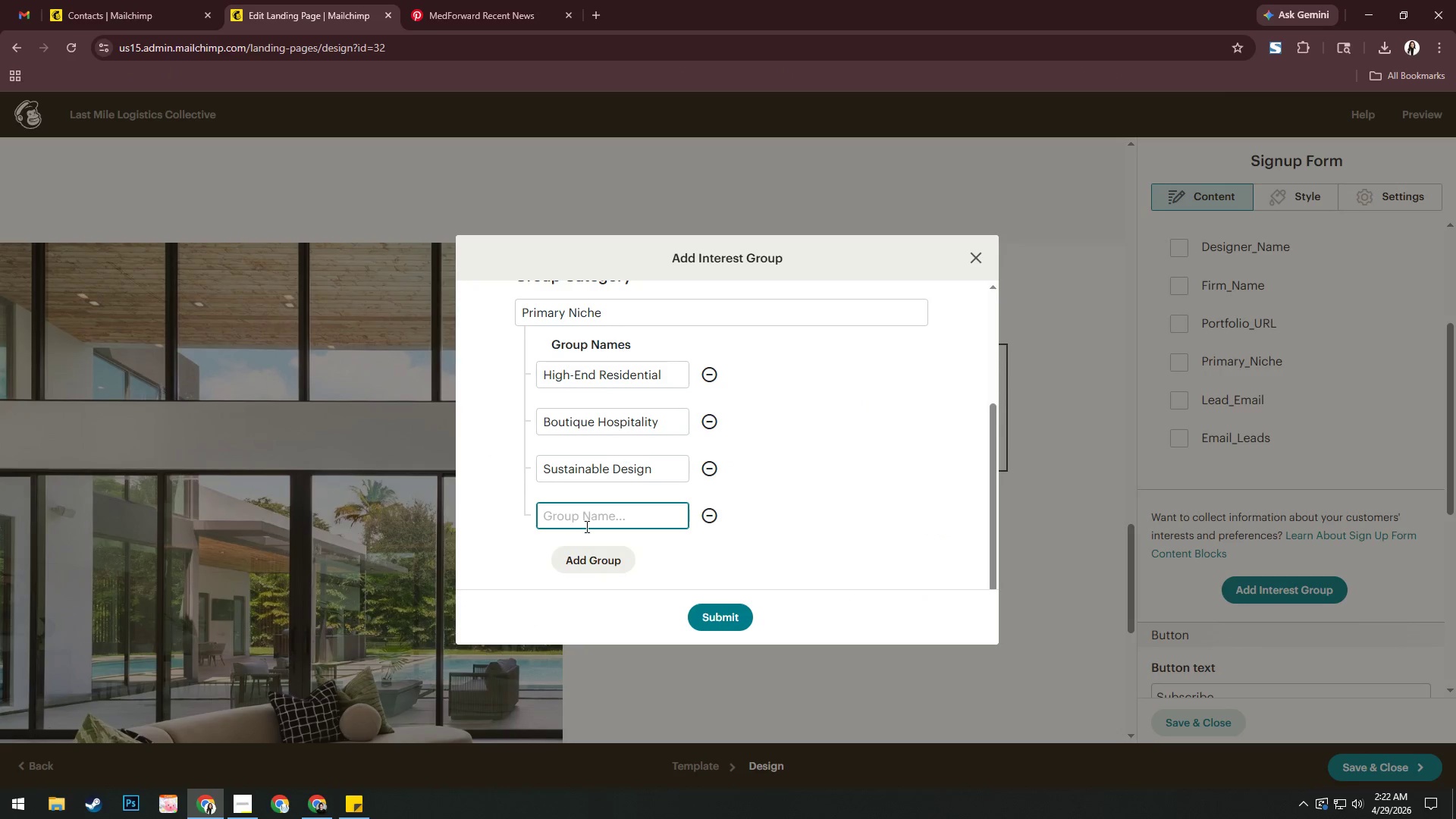 
left_click([587, 520])
 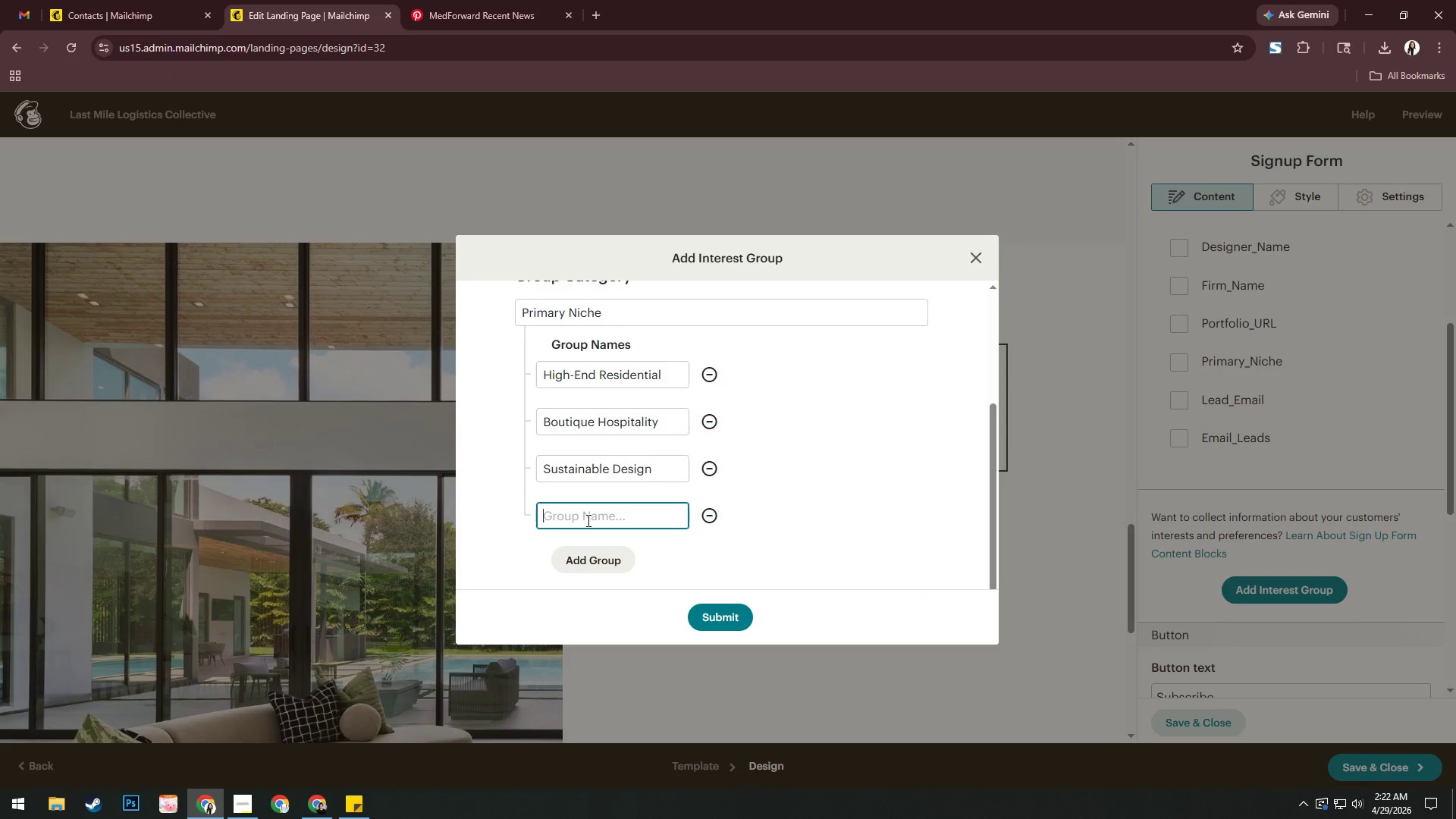 
key(Control+V)
 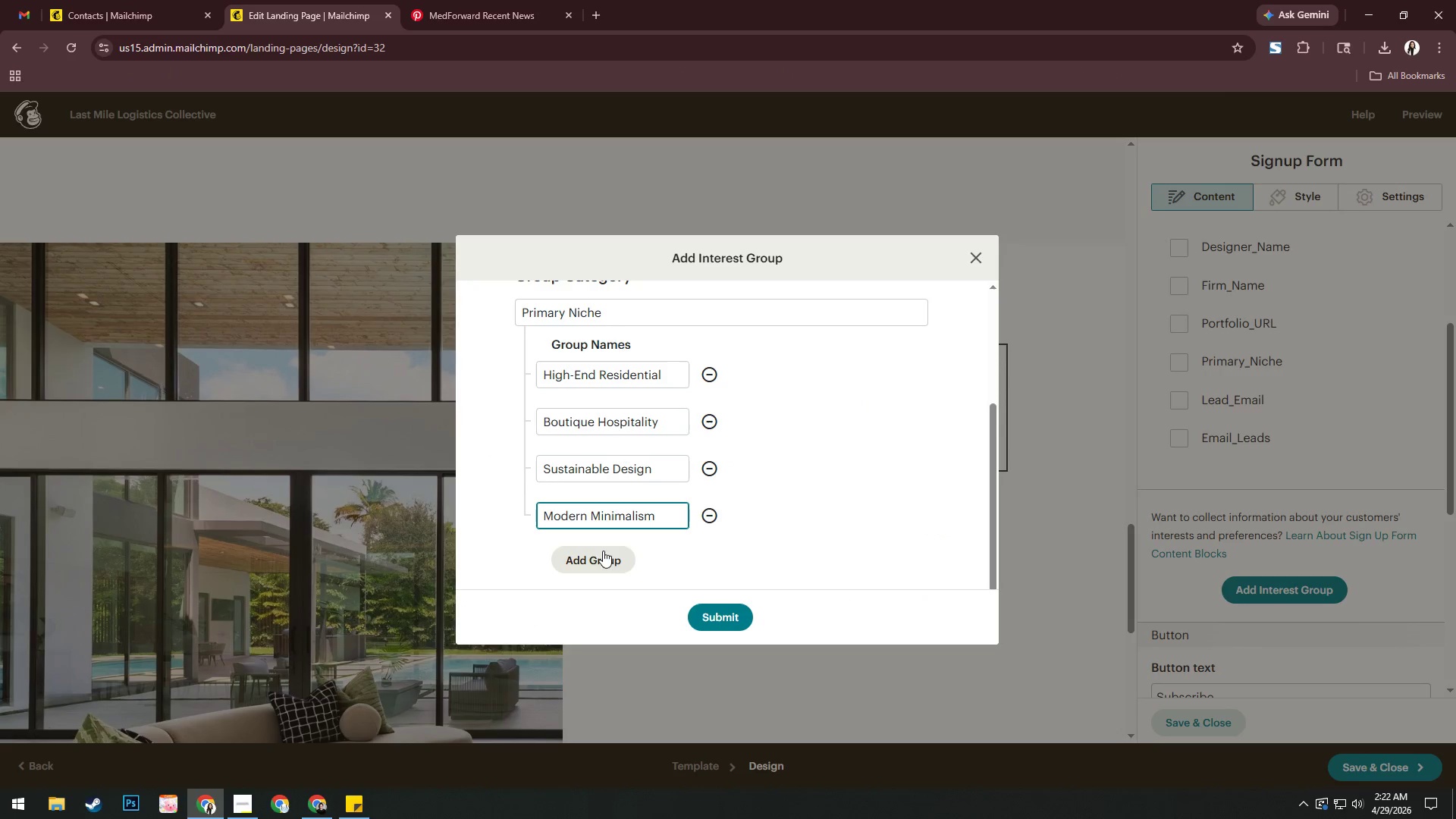 
left_click([604, 557])
 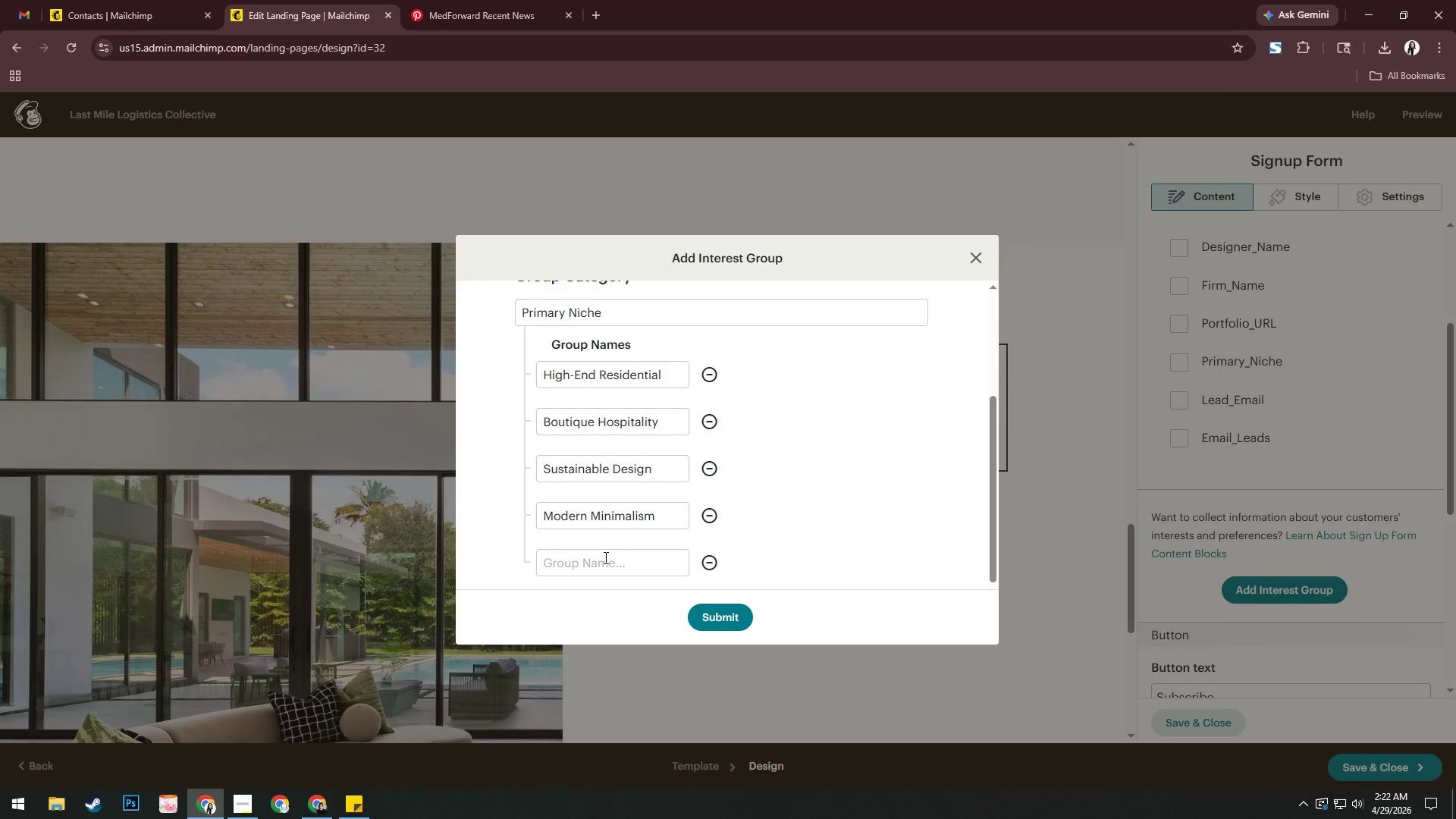 
key(Alt+AltLeft)
 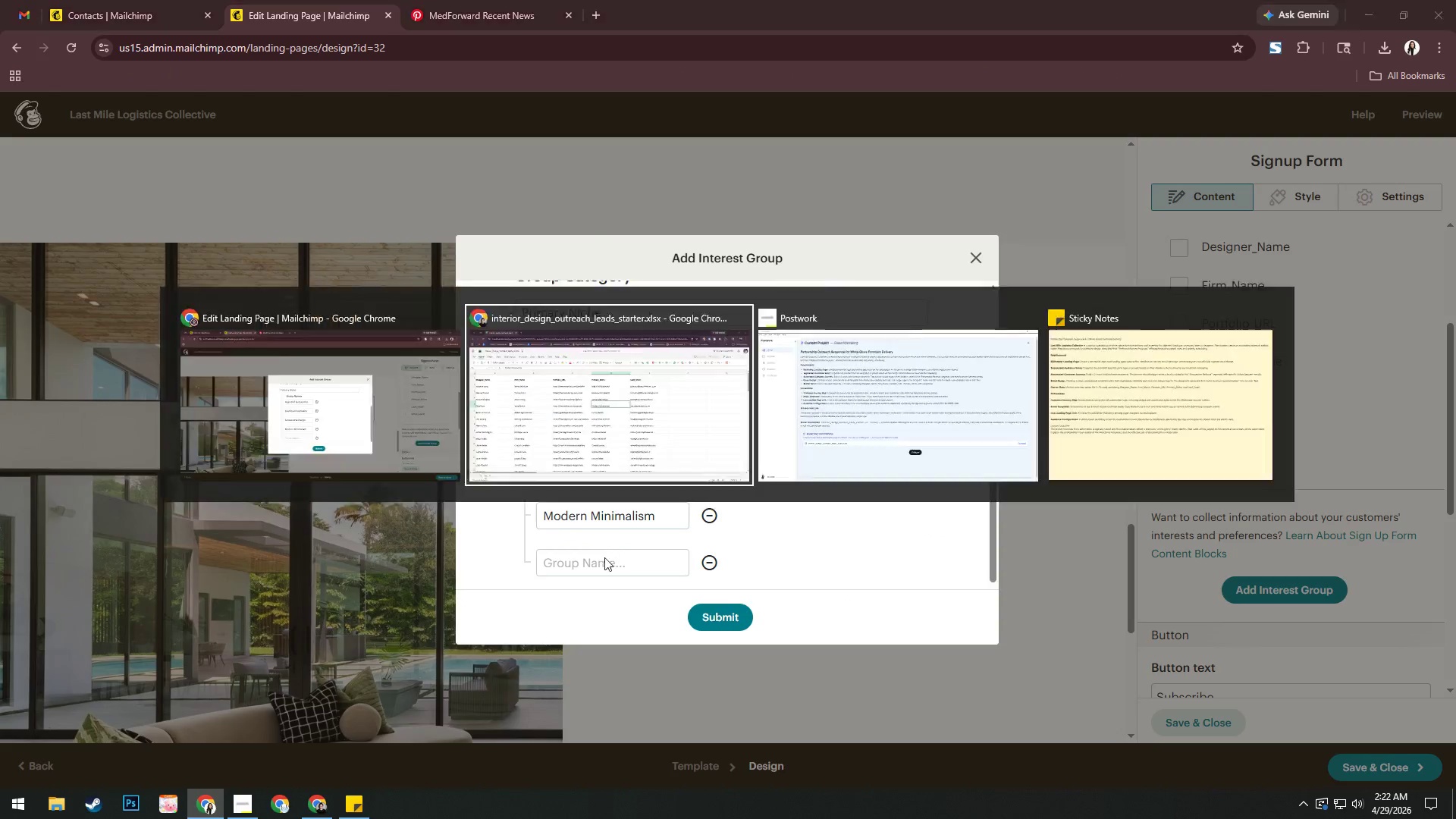 
key(Alt+Tab)
 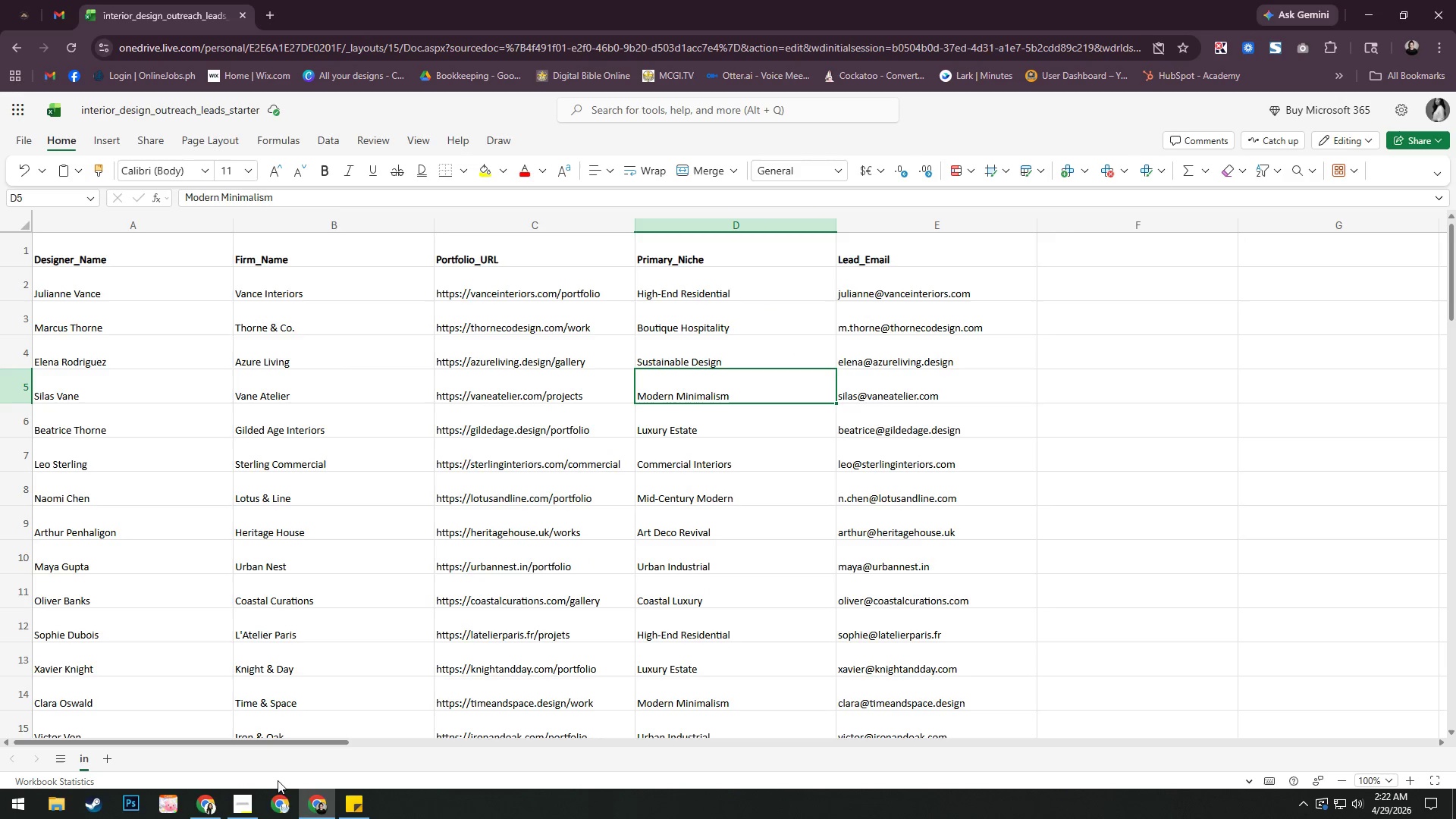 
key(Alt+AltLeft)
 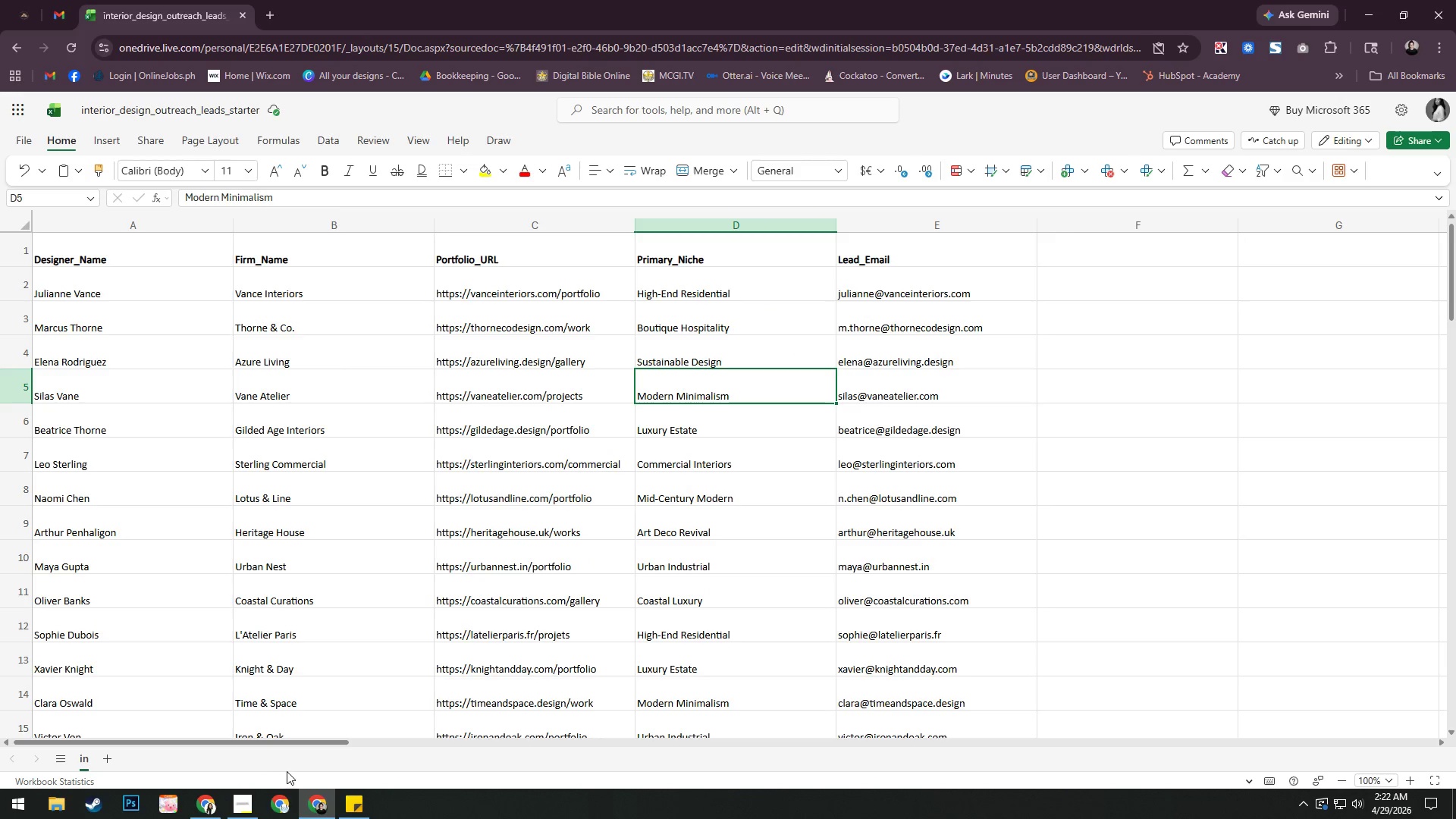 
key(Alt+Tab)
 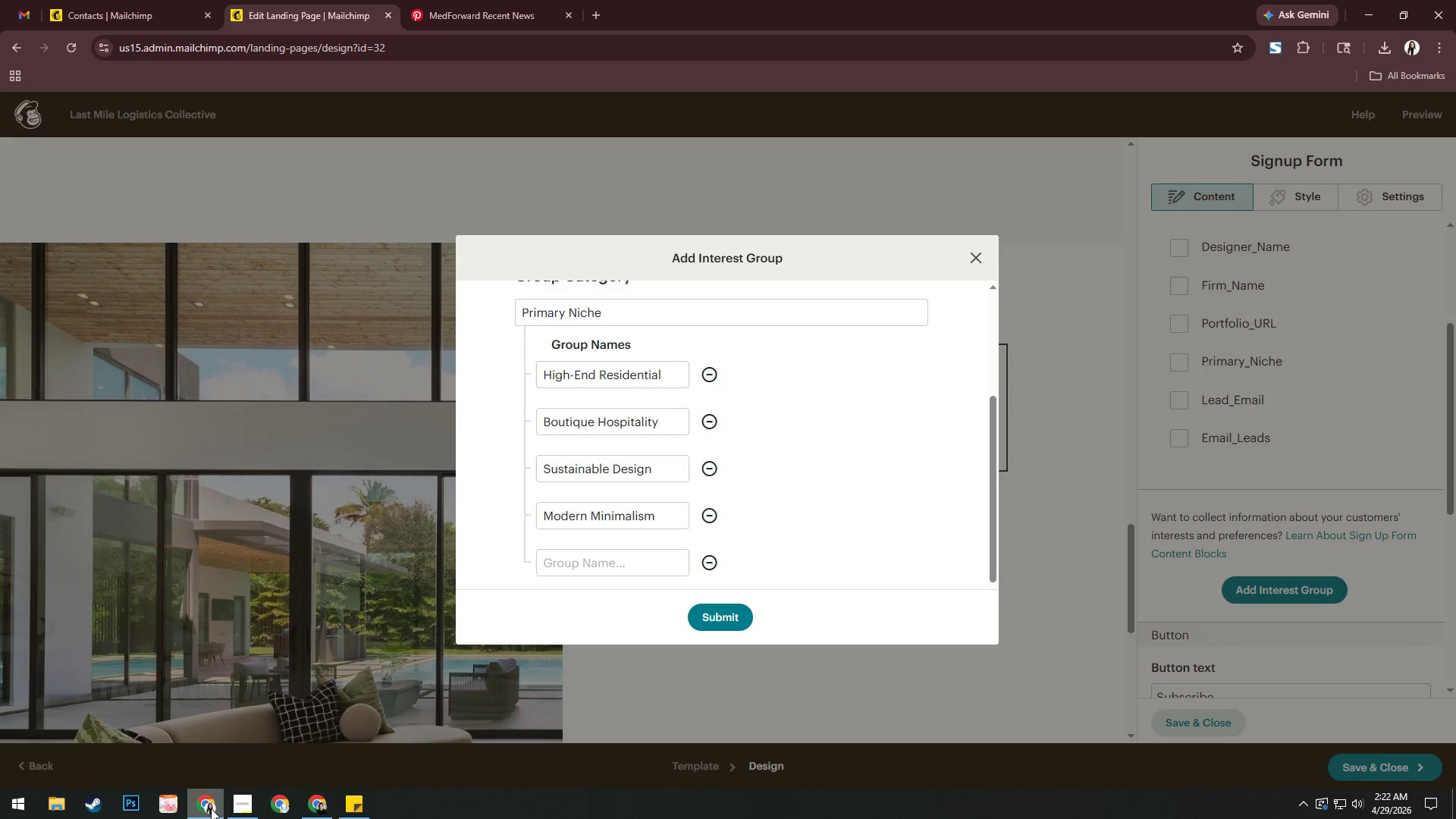 
left_click([240, 806])